 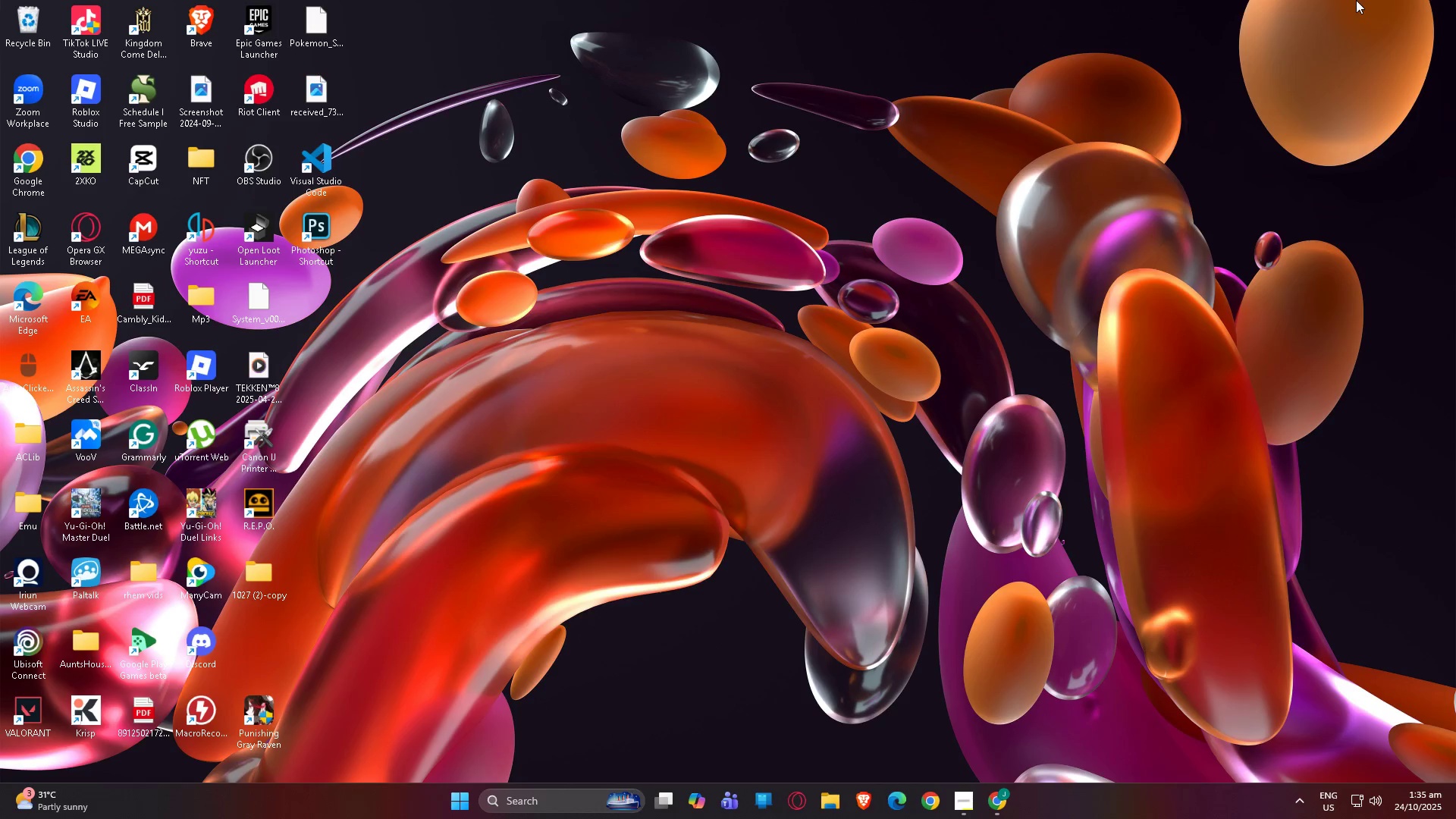 
double_click([301, 240])
 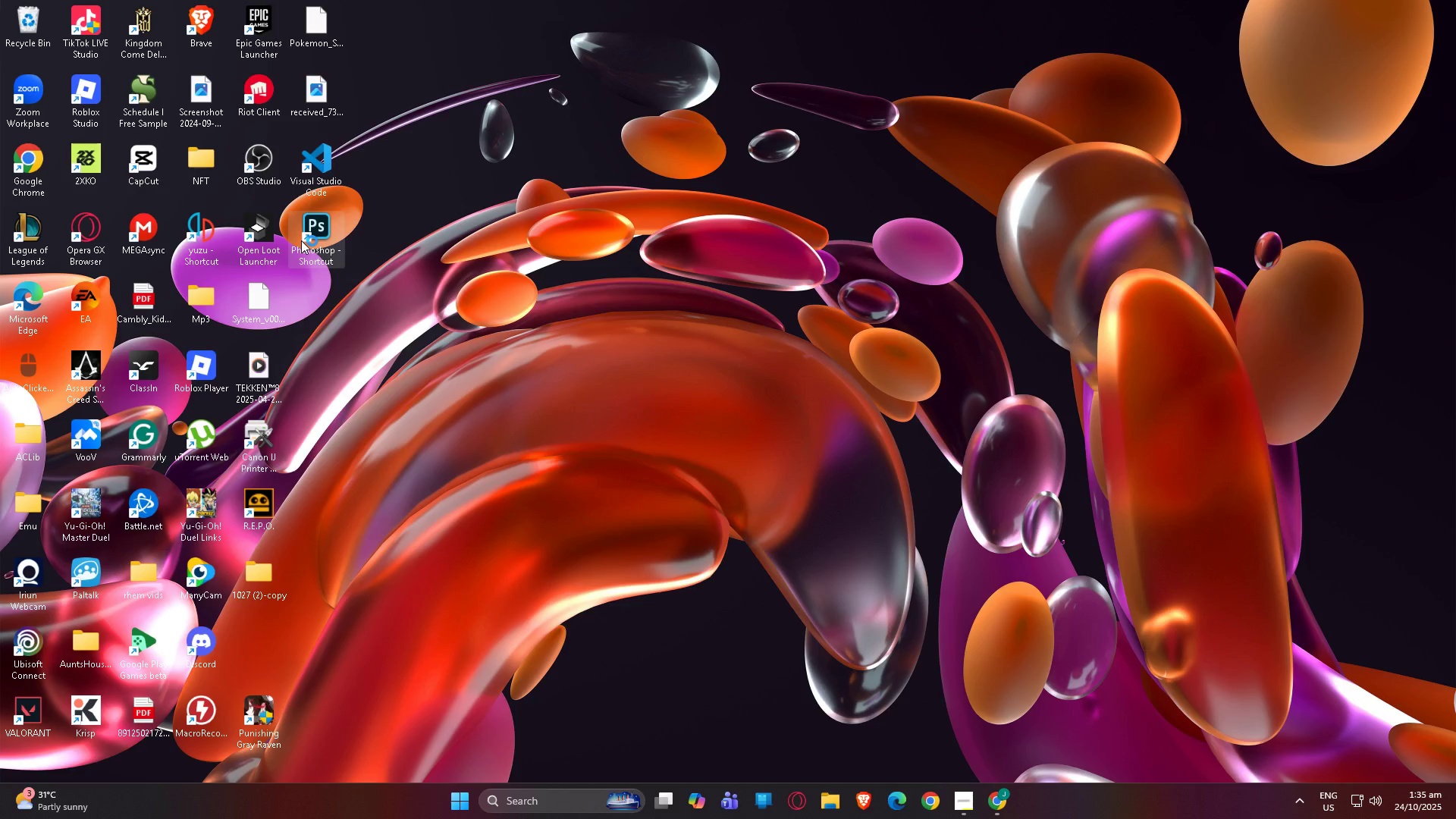 
triple_click([301, 240])
 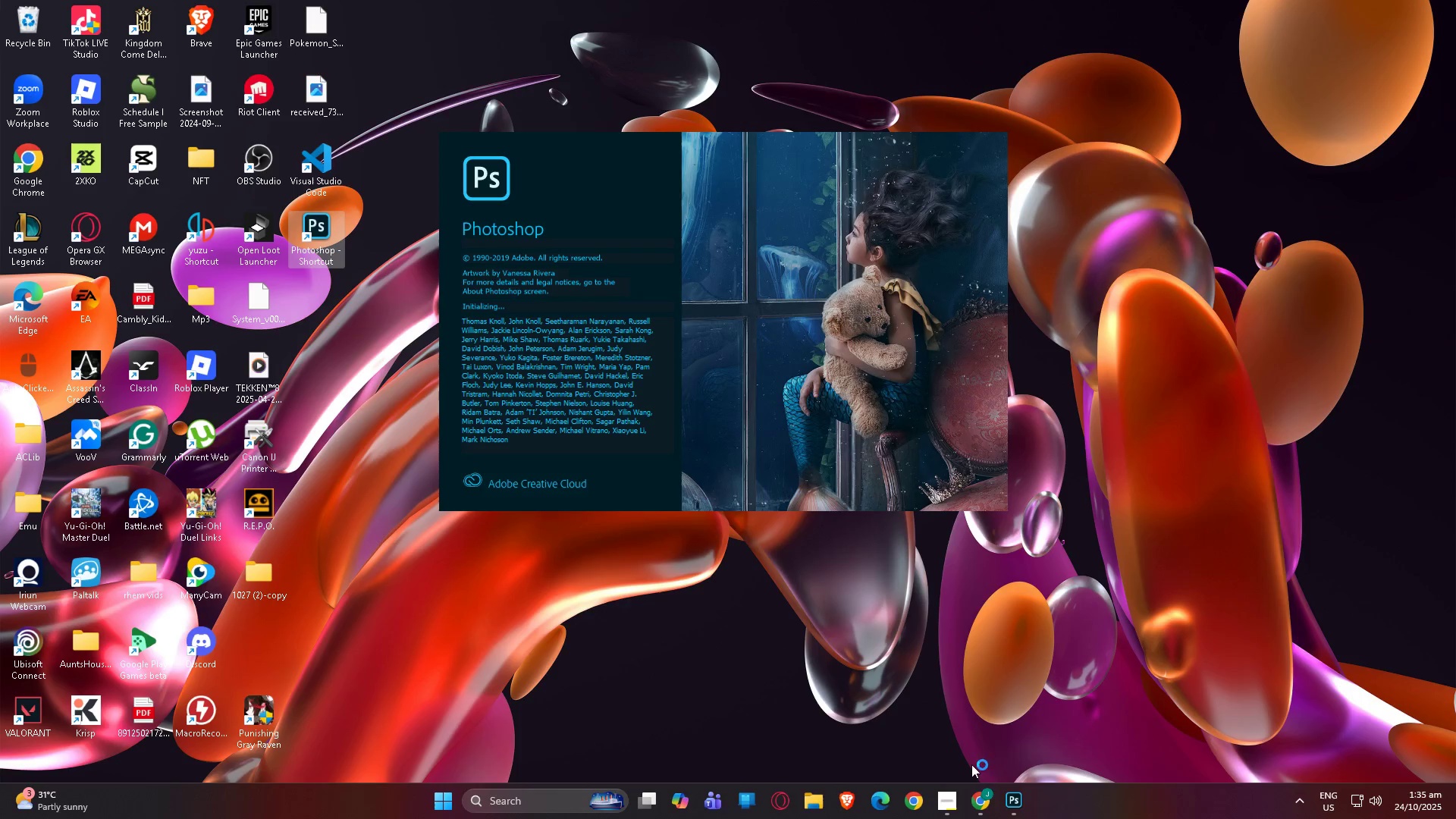 
wait(6.25)
 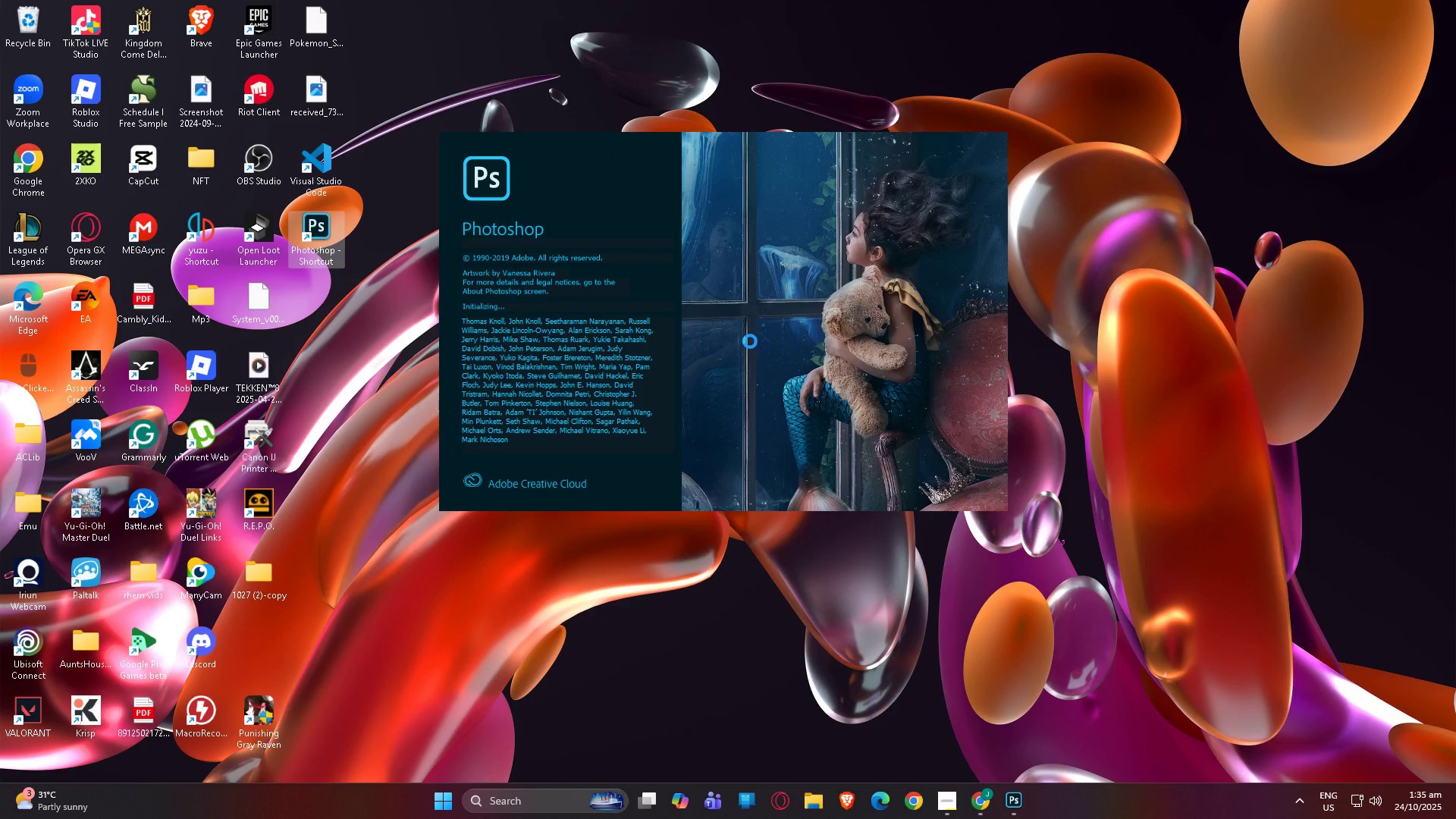 
left_click([976, 799])
 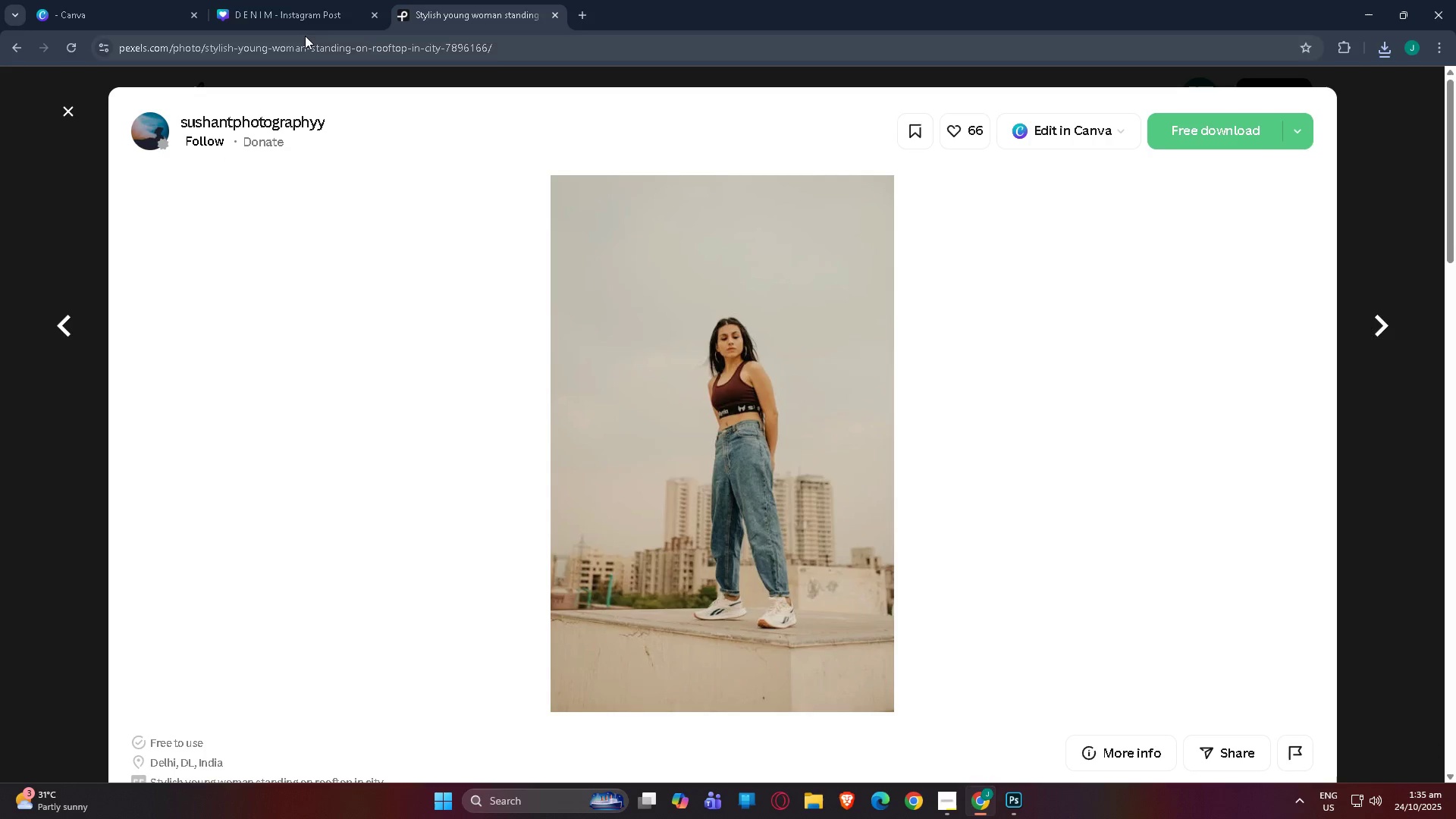 
left_click([296, 17])
 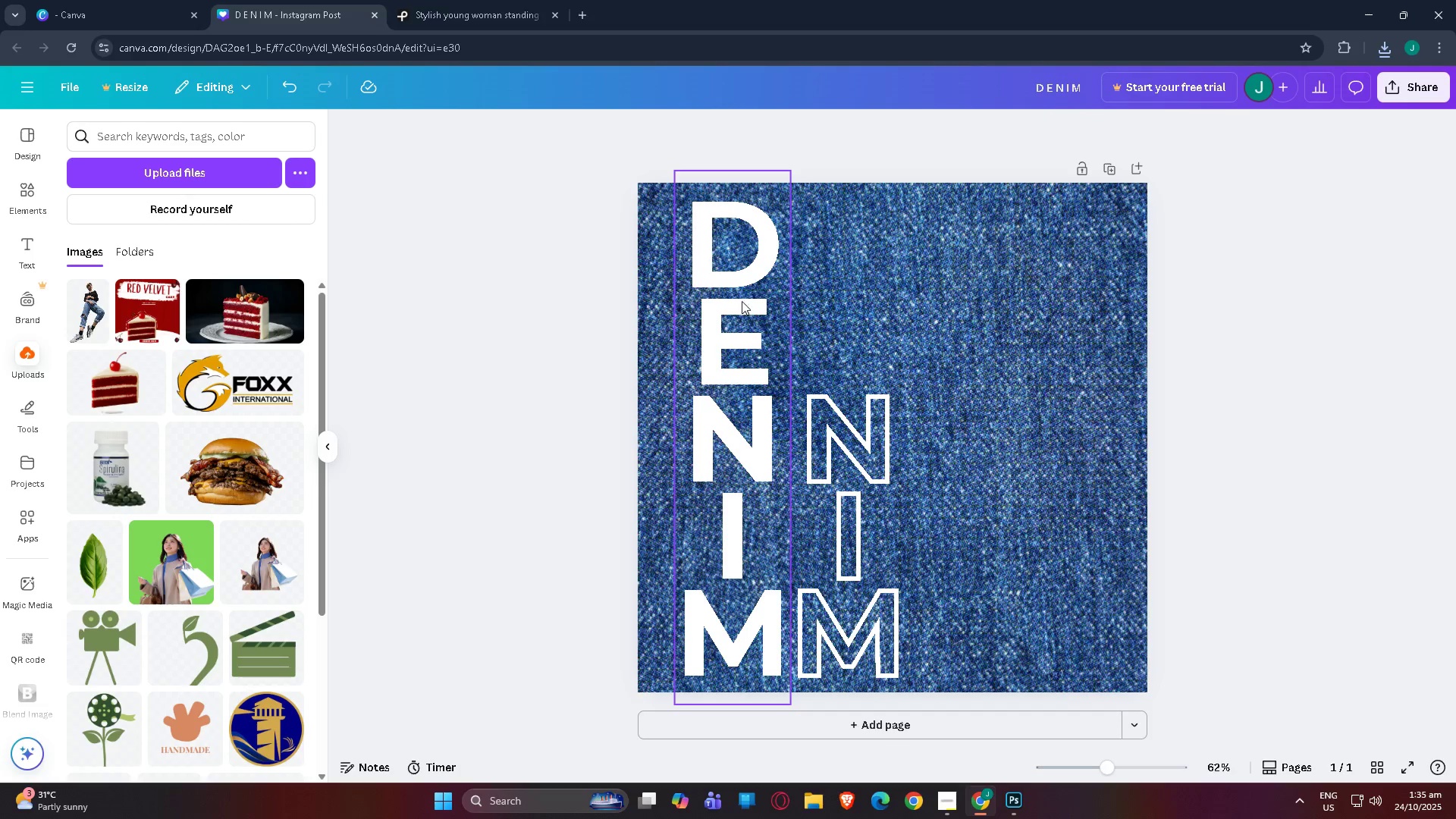 
left_click([742, 296])
 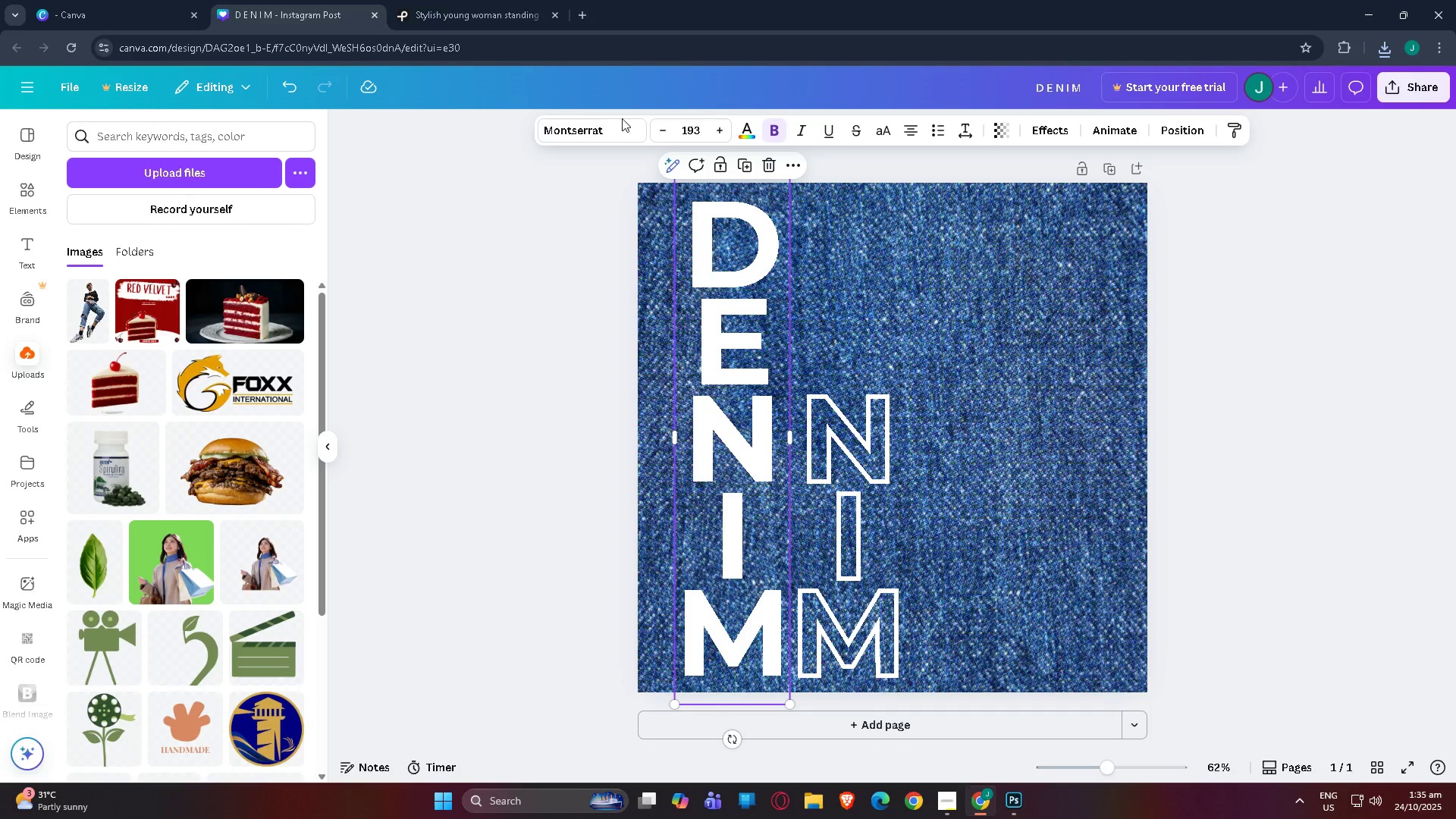 
left_click([601, 124])
 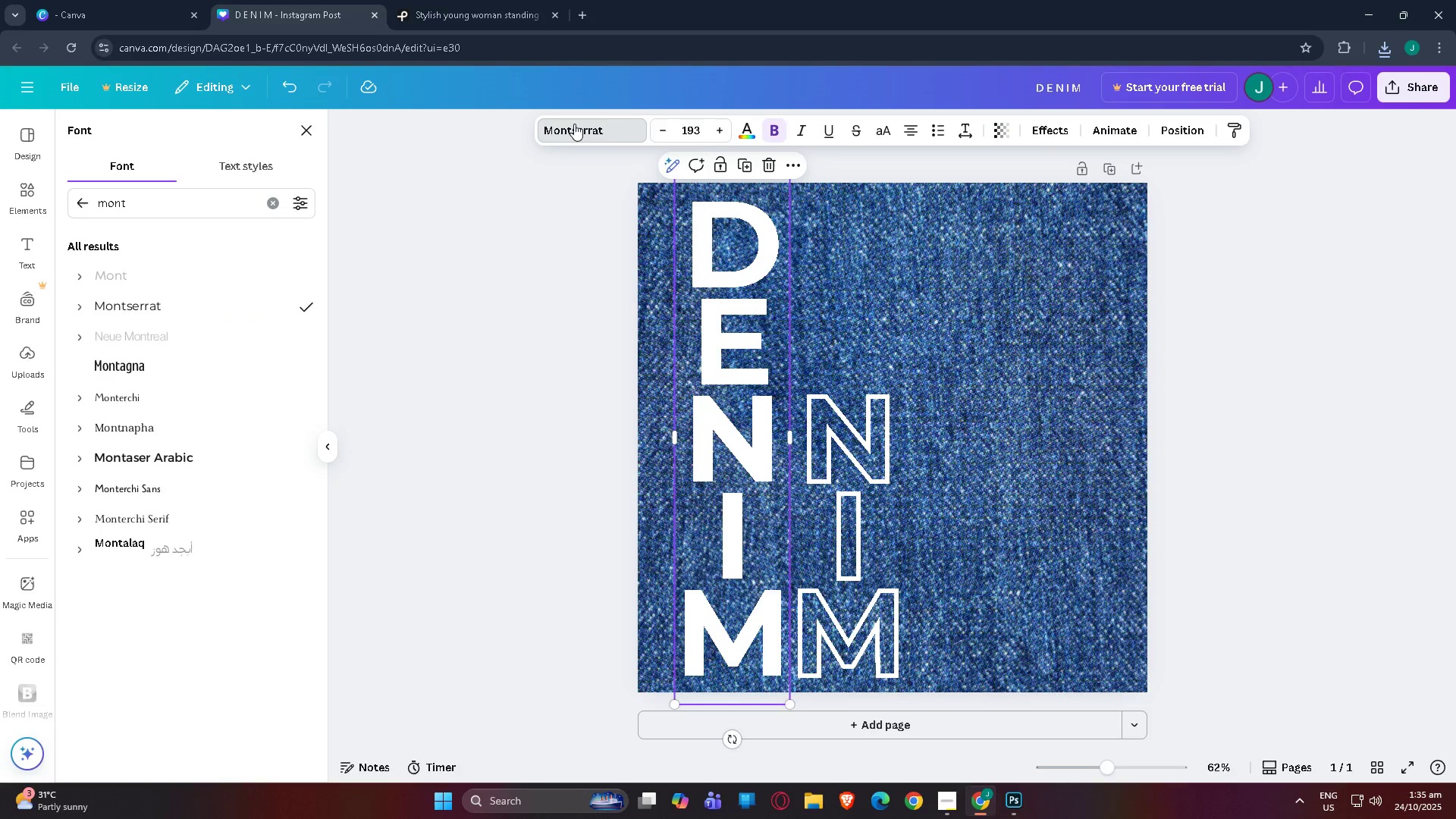 
double_click([574, 124])
 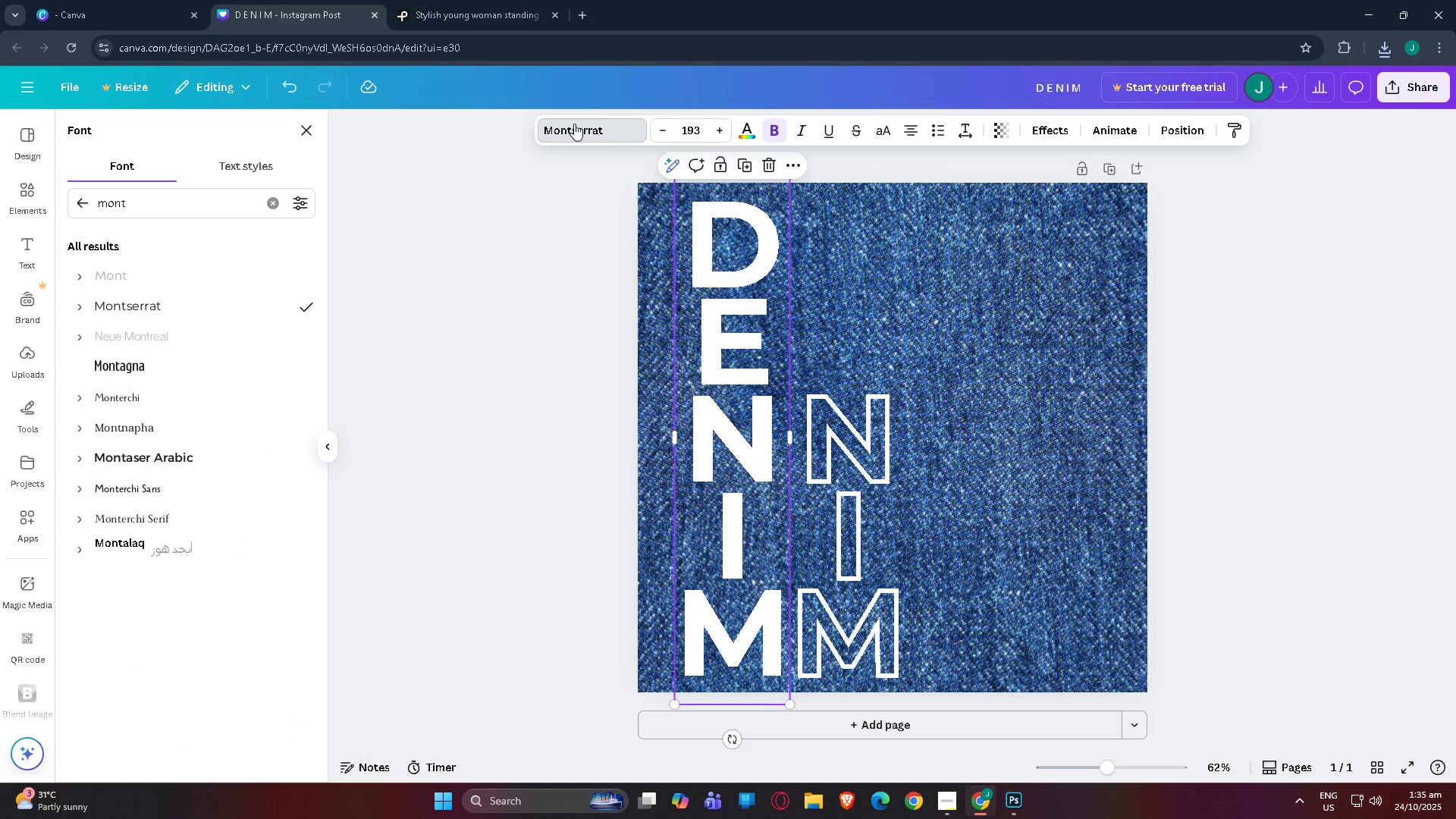 
triple_click([574, 124])
 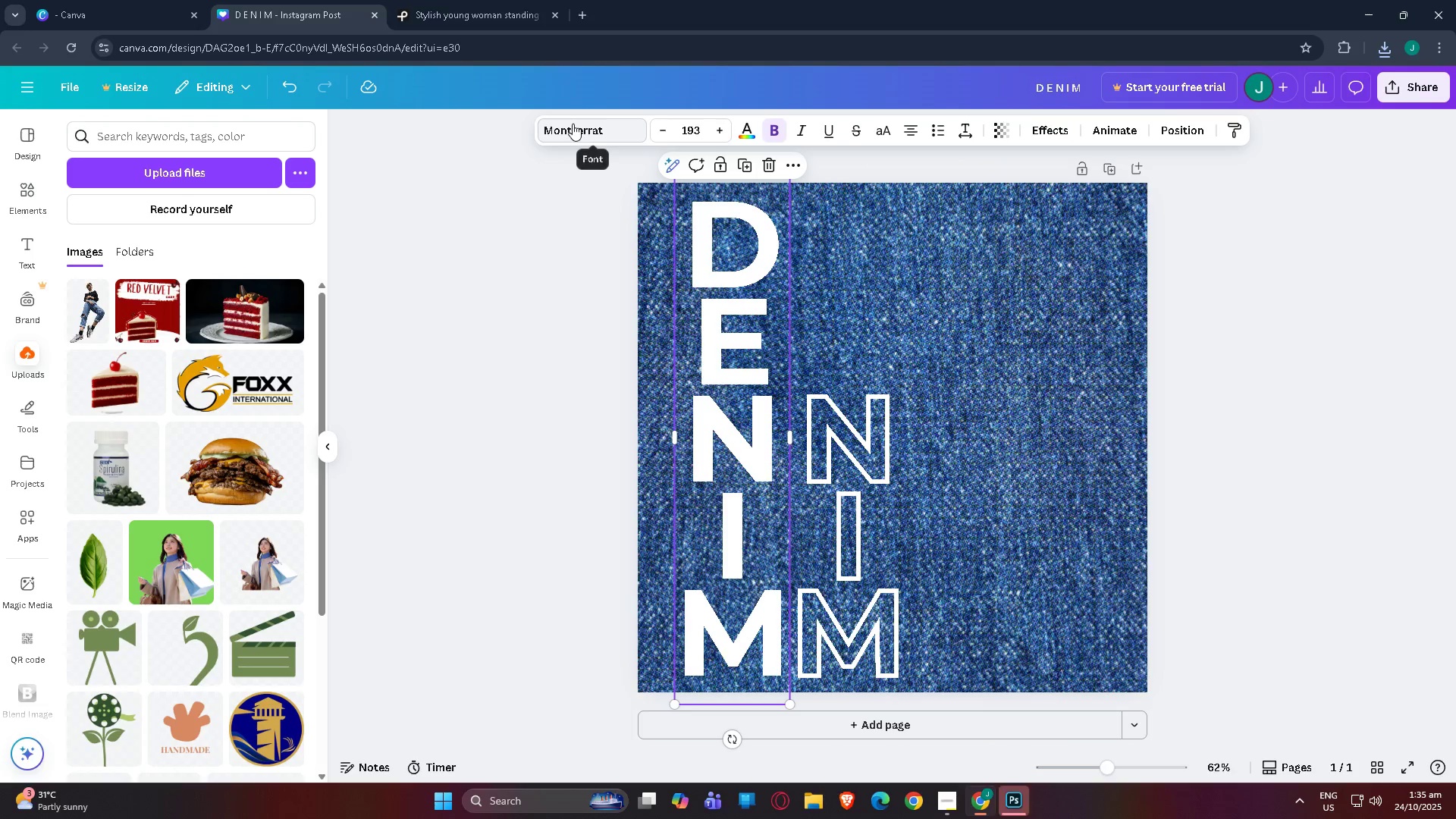 
left_click([573, 124])
 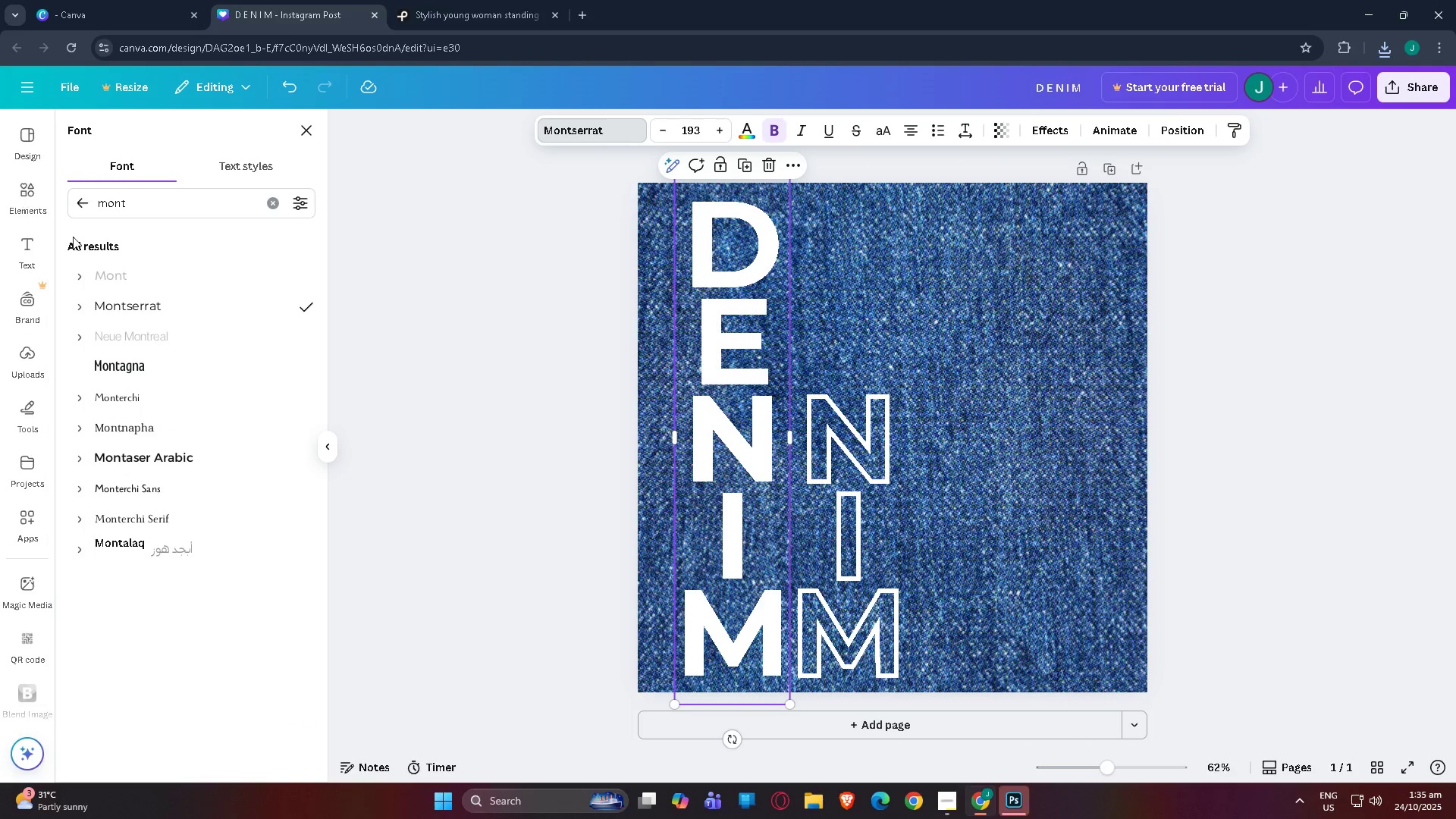 
left_click_drag(start_coordinate=[151, 202], to_coordinate=[0, 202])
 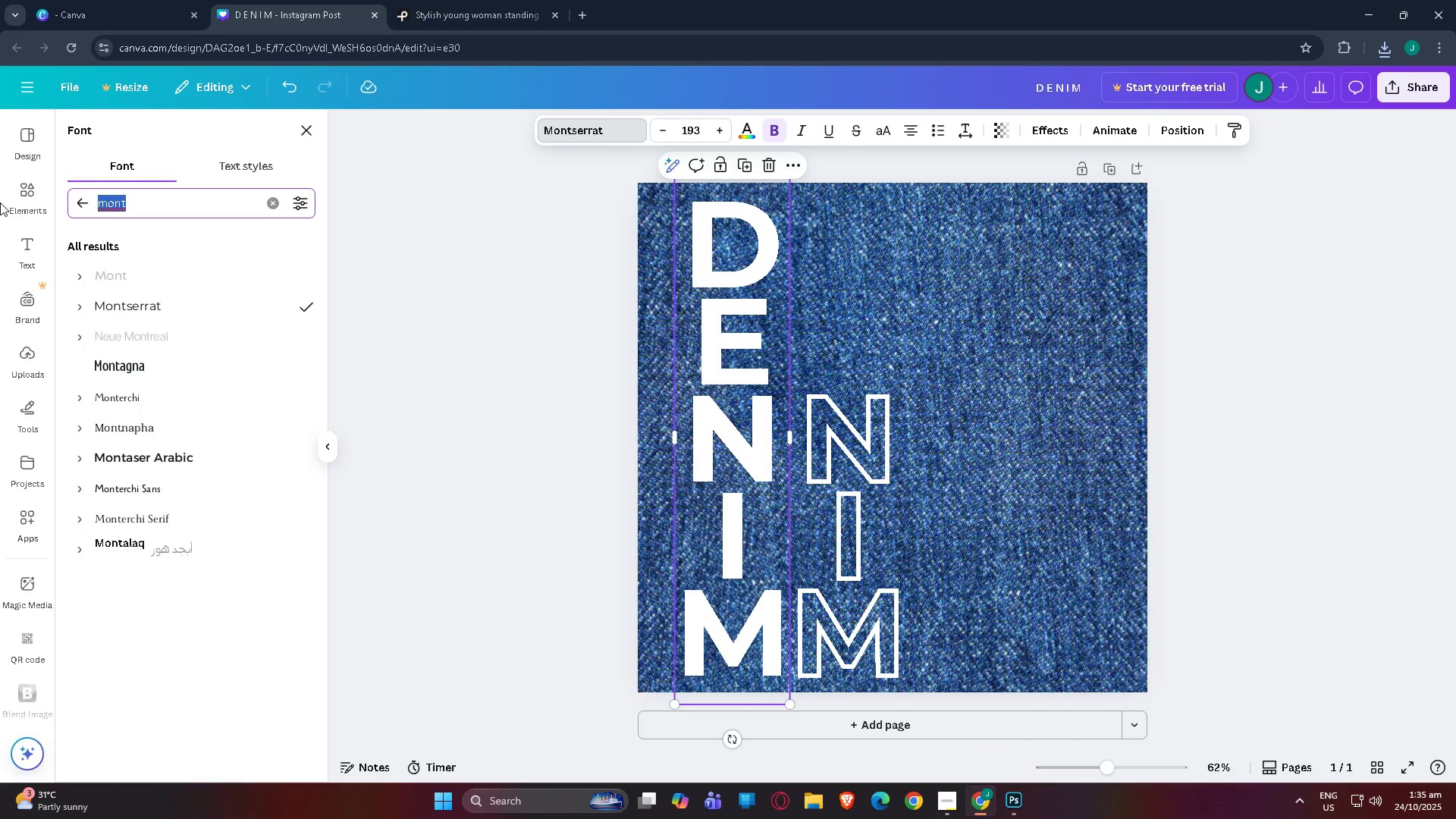 
type(Rubik)
 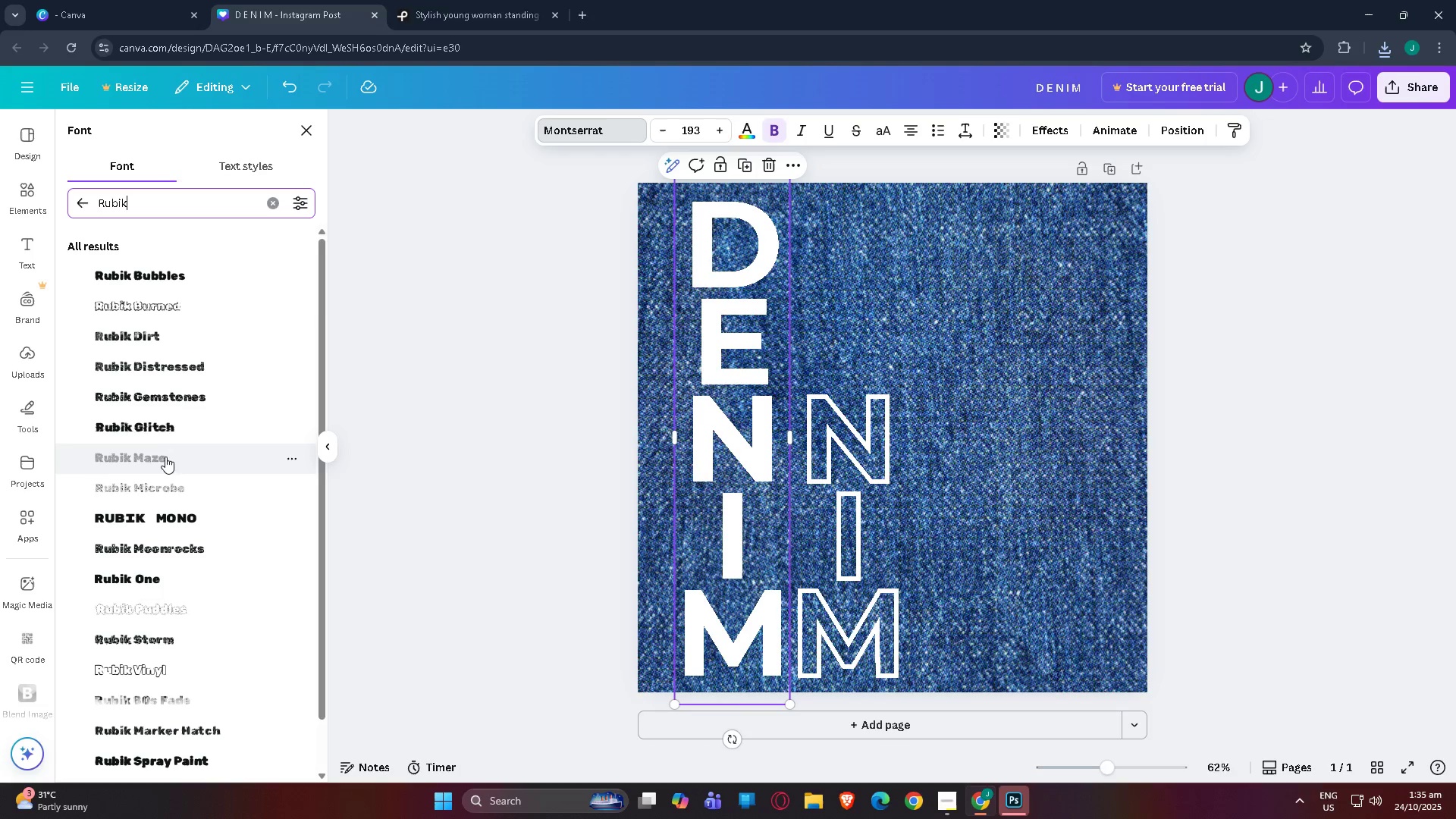 
left_click([158, 583])
 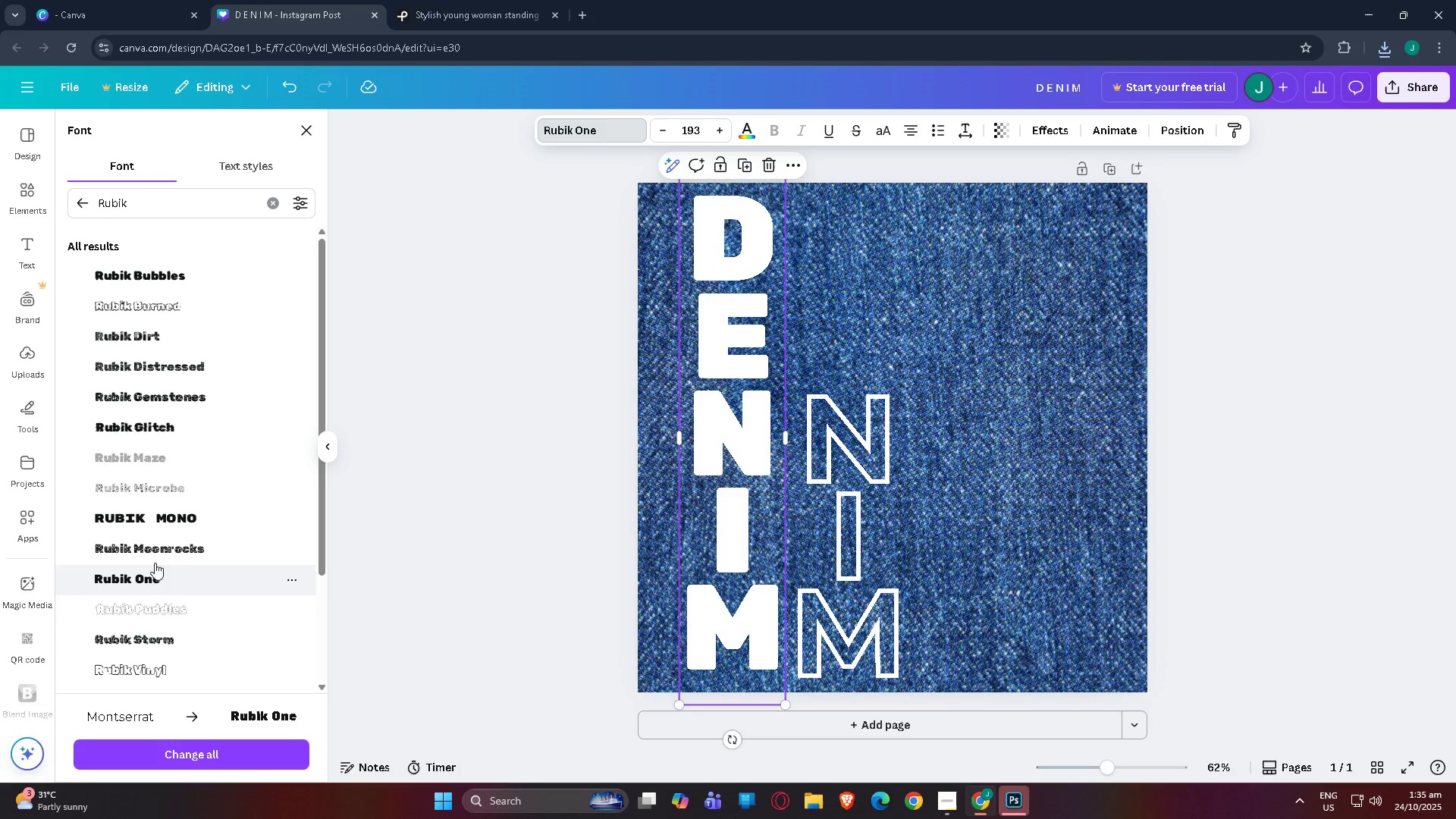 
left_click([156, 519])
 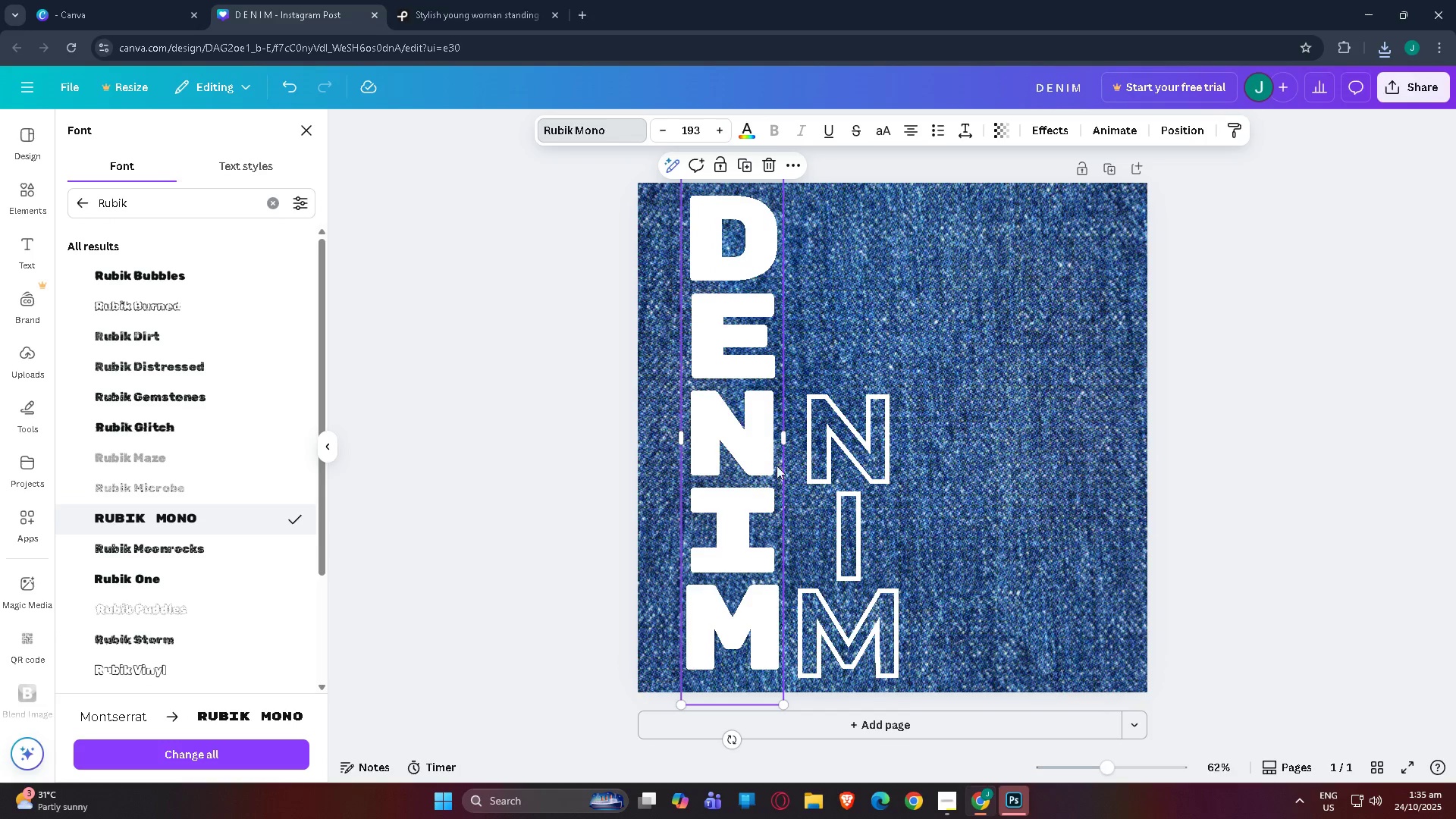 
left_click([839, 479])
 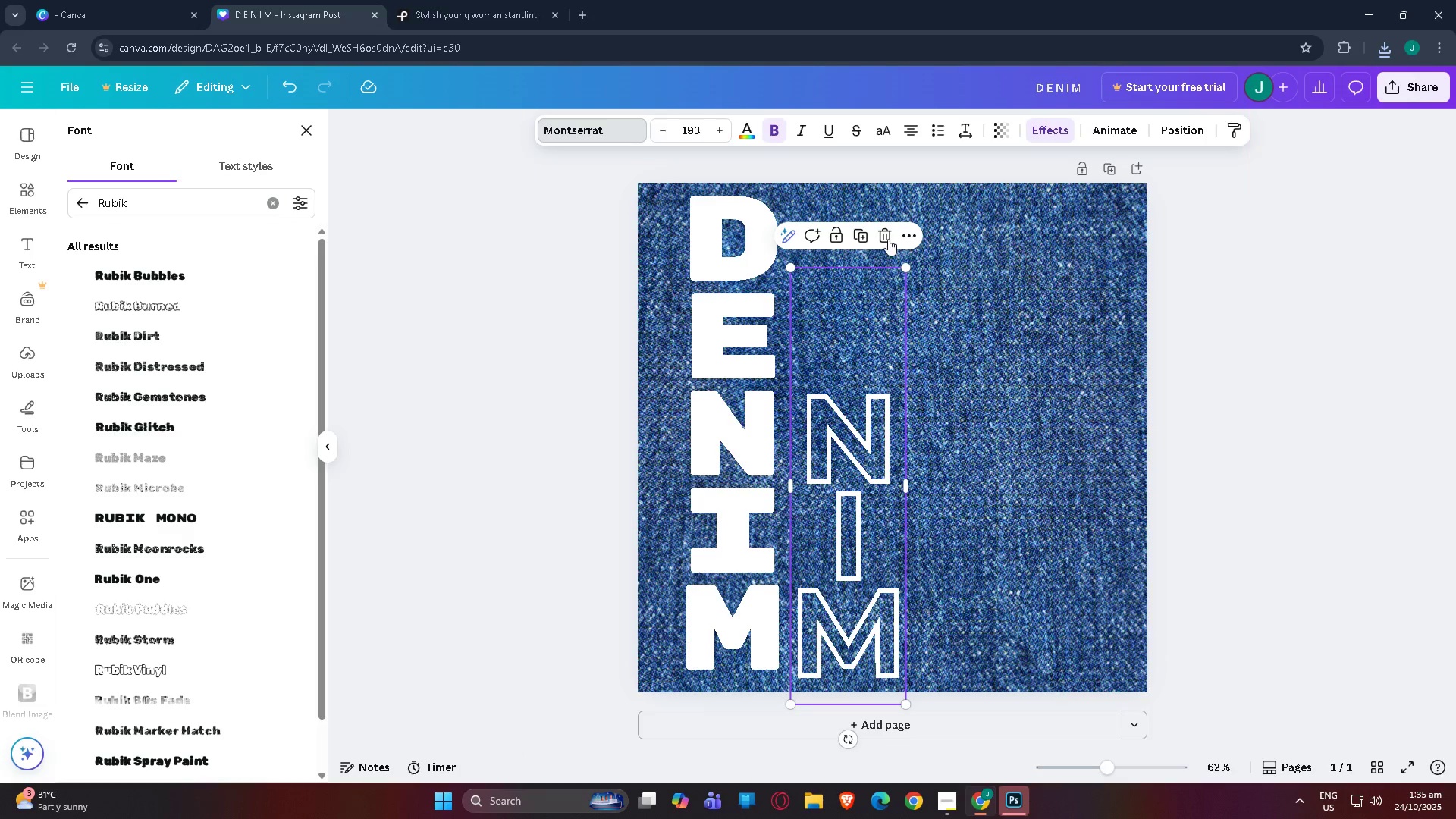 
left_click([886, 230])
 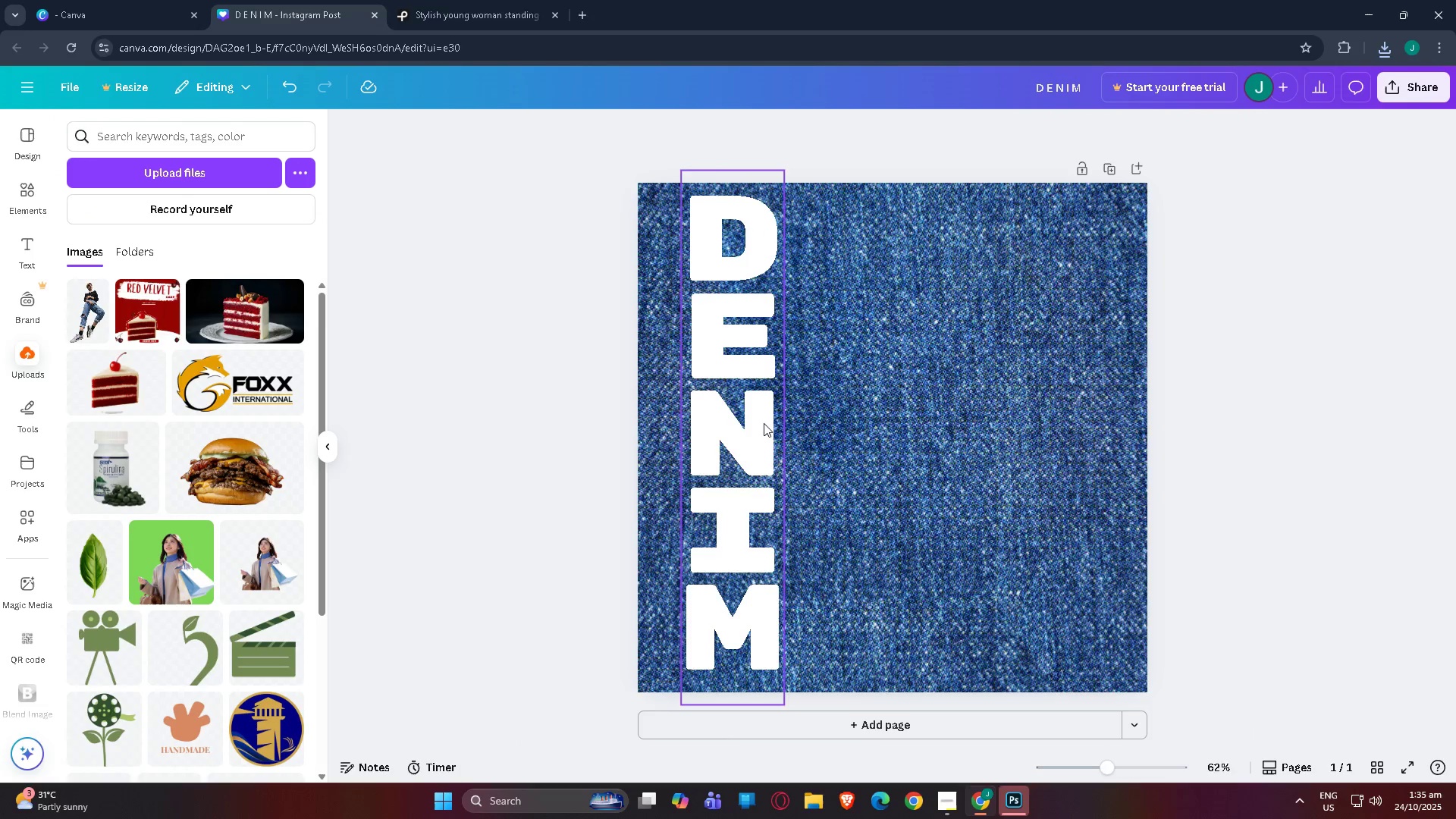 
left_click([738, 413])
 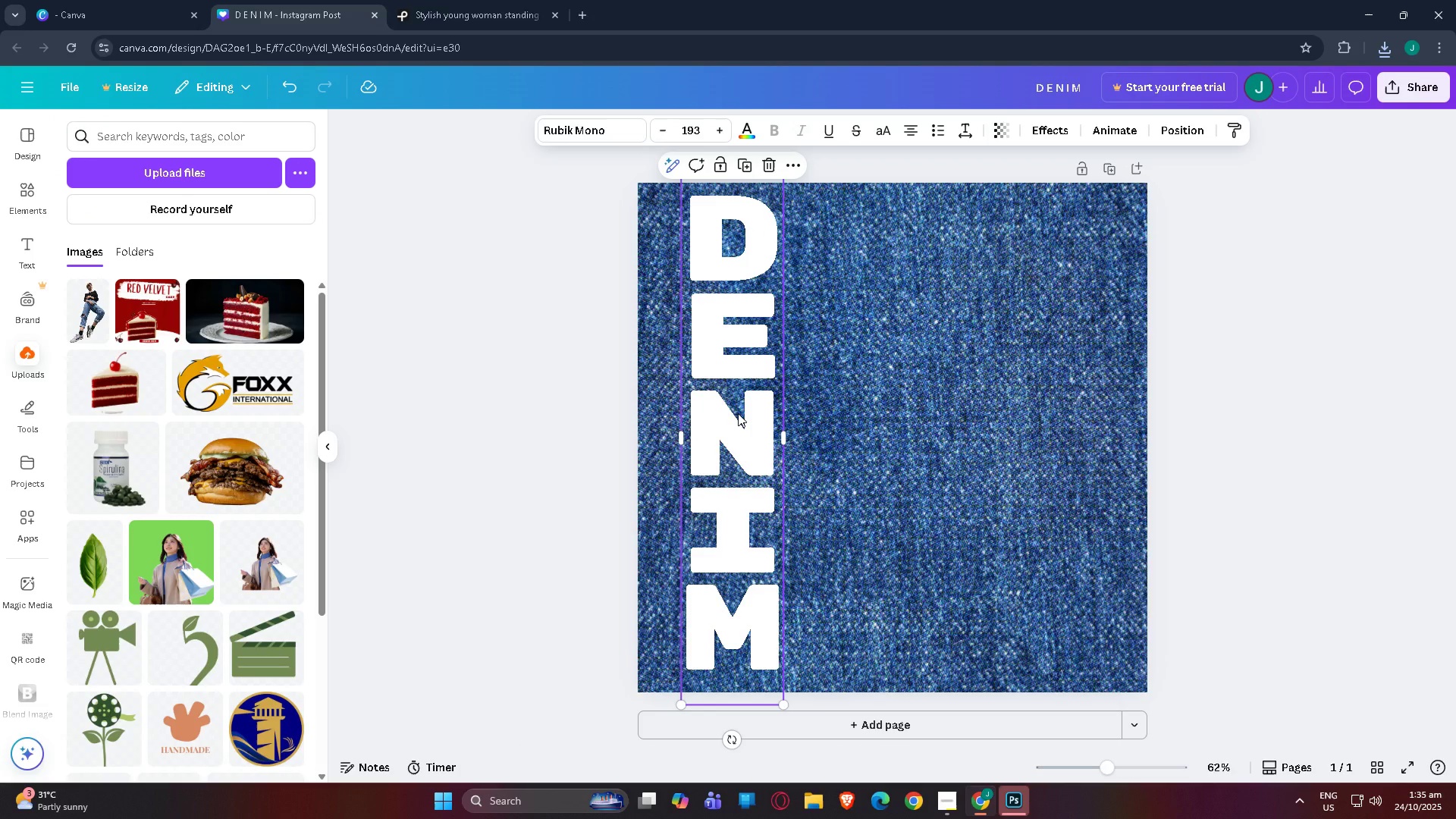 
key(Control+C)
 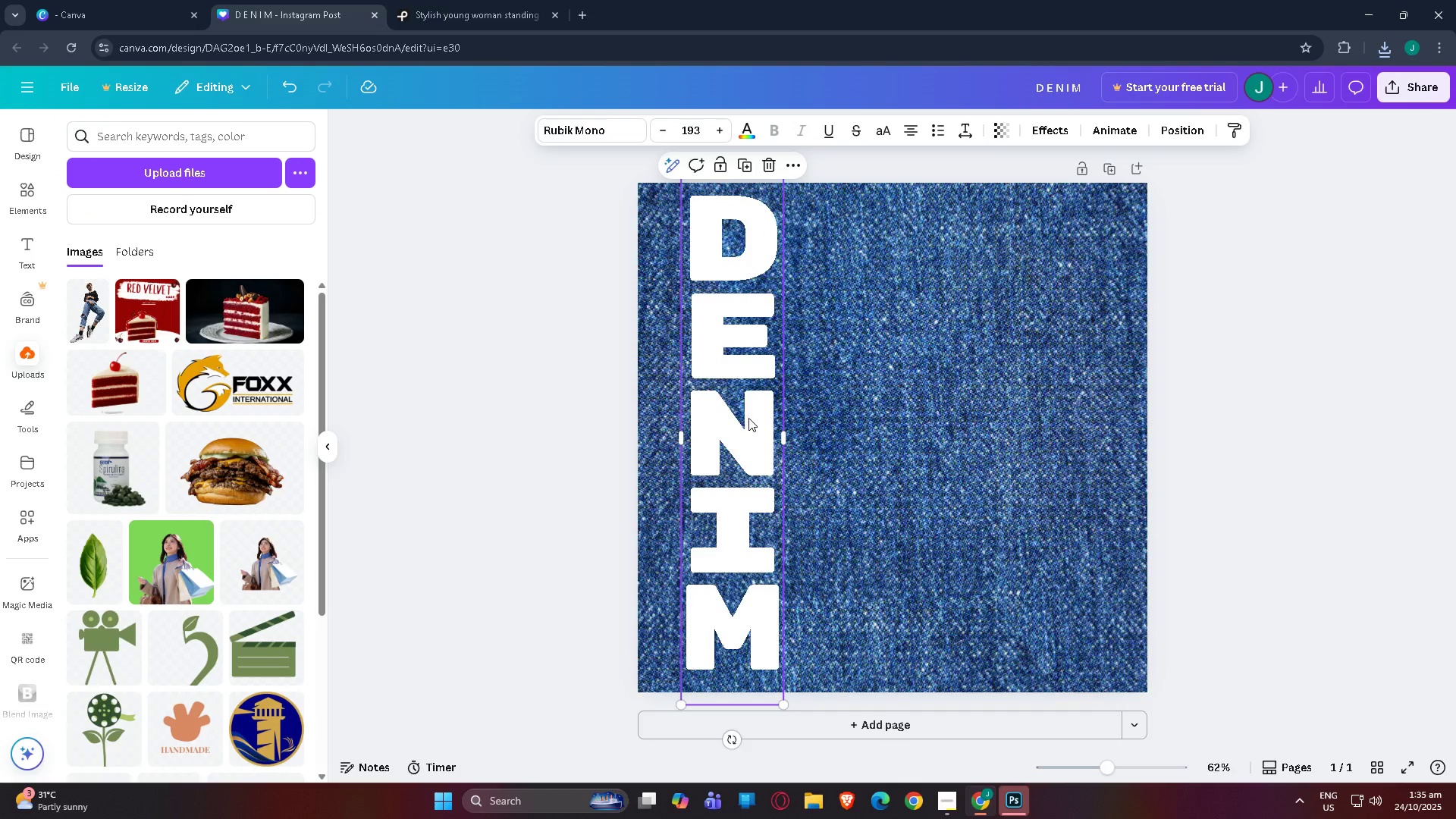 
key(Control+V)
 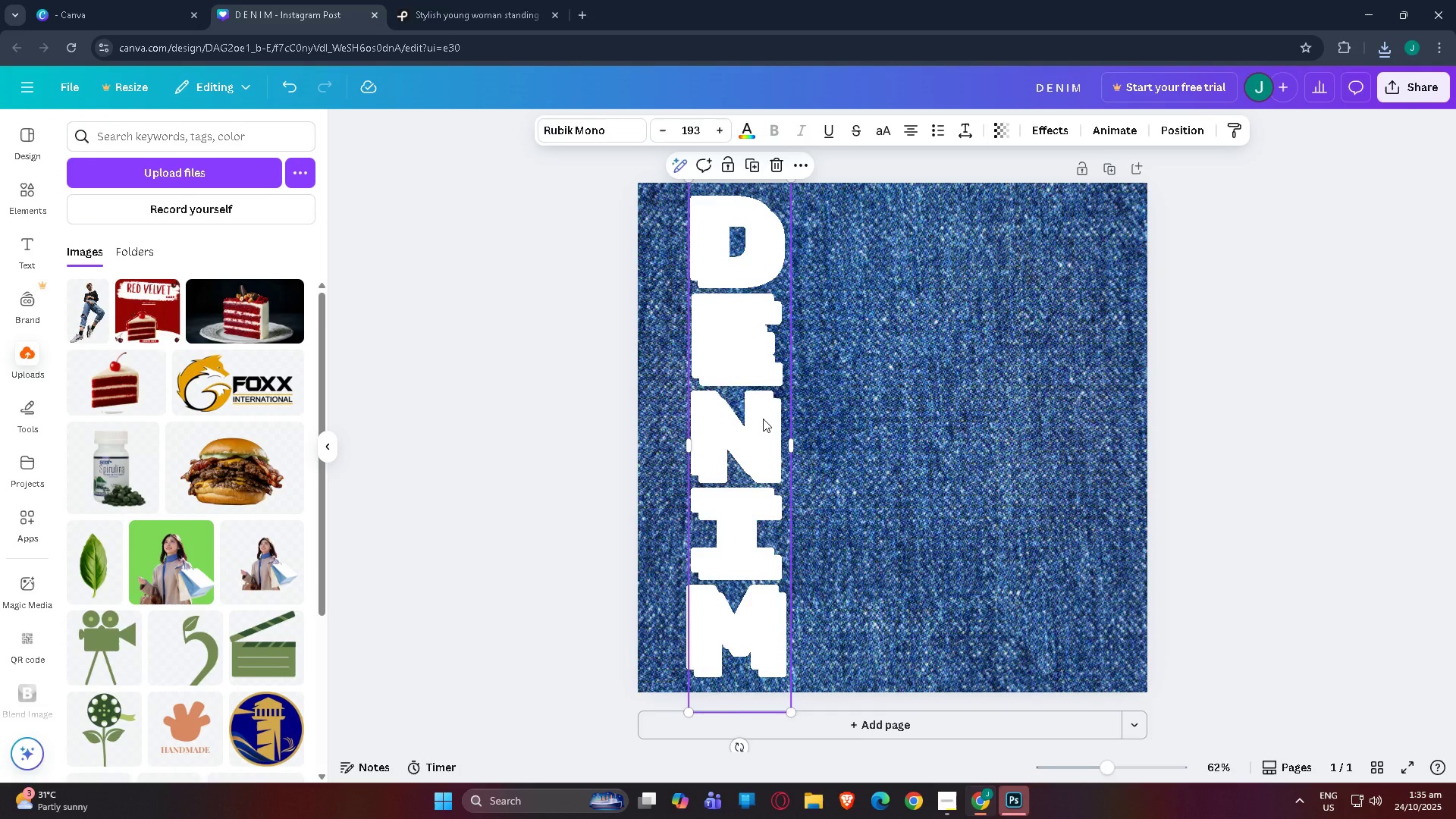 
left_click_drag(start_coordinate=[748, 418], to_coordinate=[868, 408])
 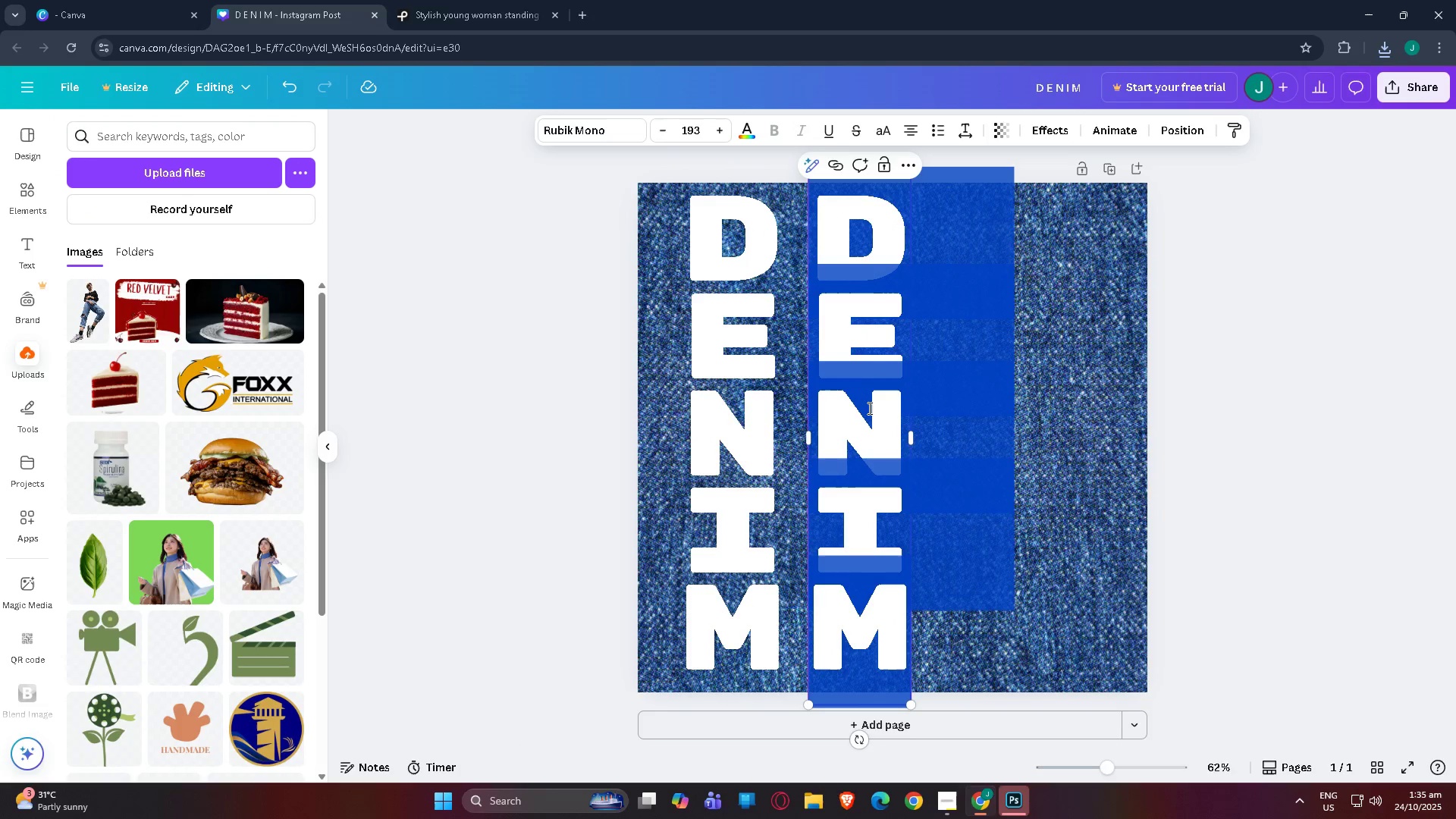 
double_click([868, 408])
 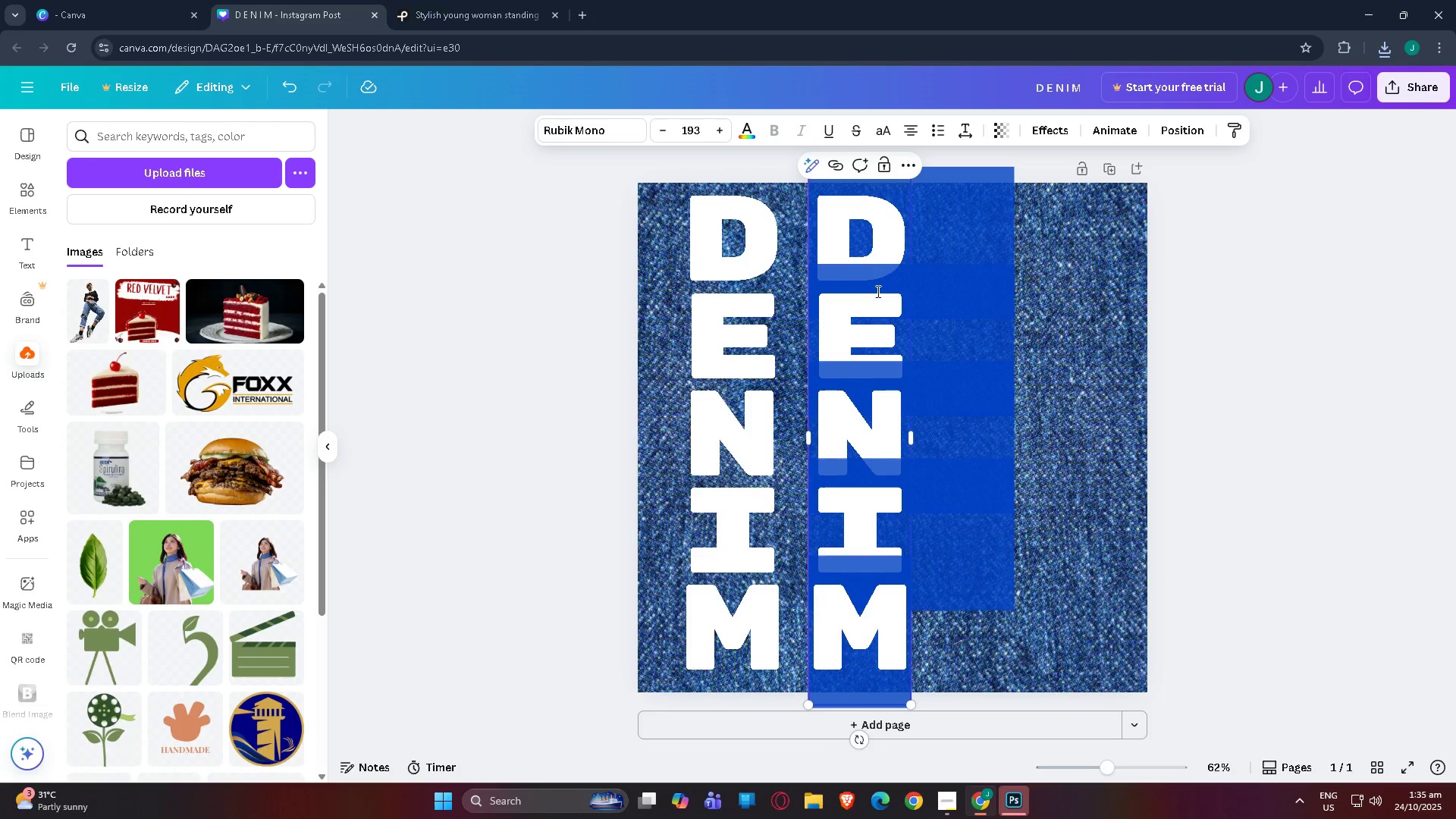 
left_click([877, 291])
 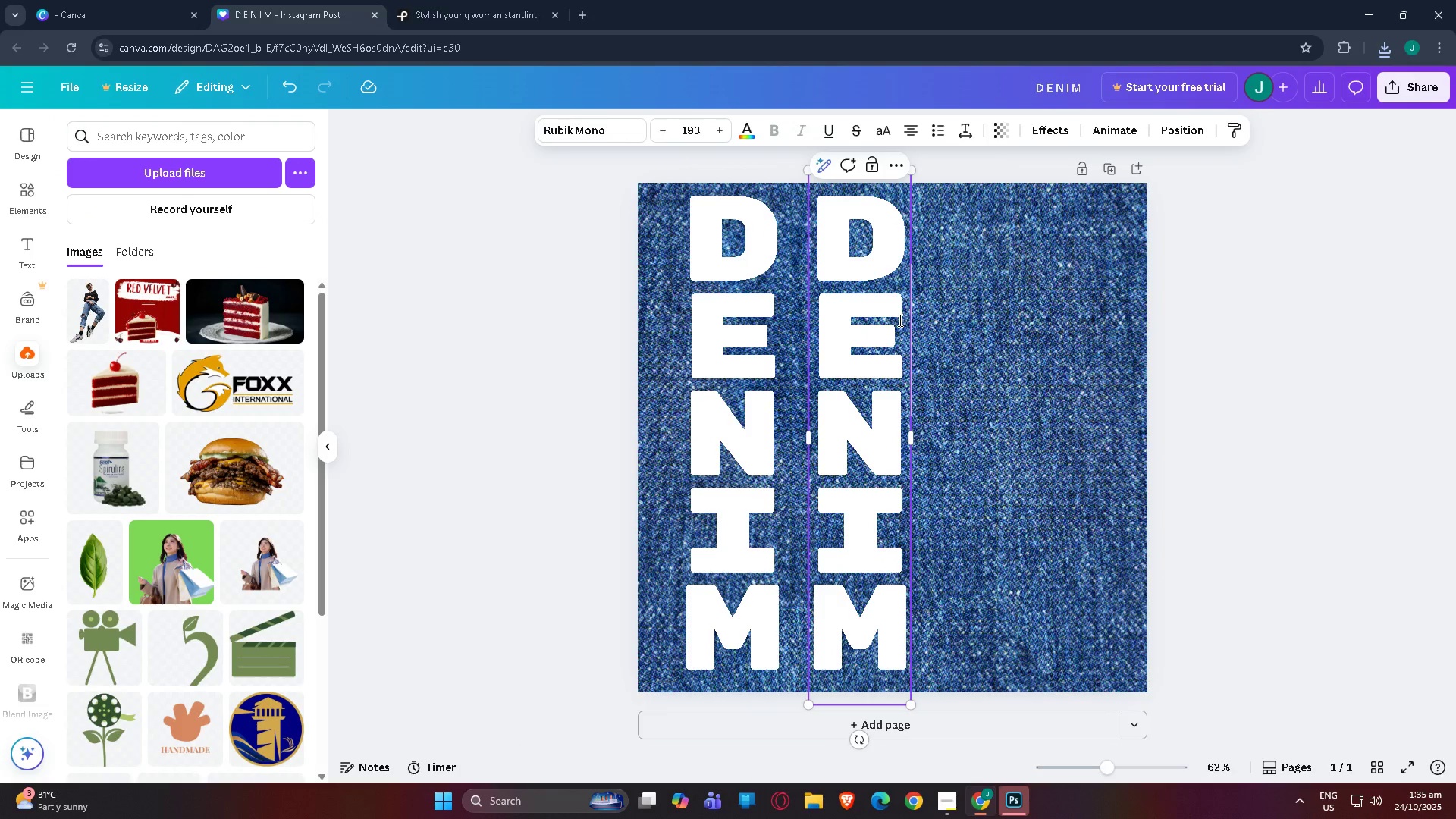 
left_click_drag(start_coordinate=[899, 320], to_coordinate=[890, 319])
 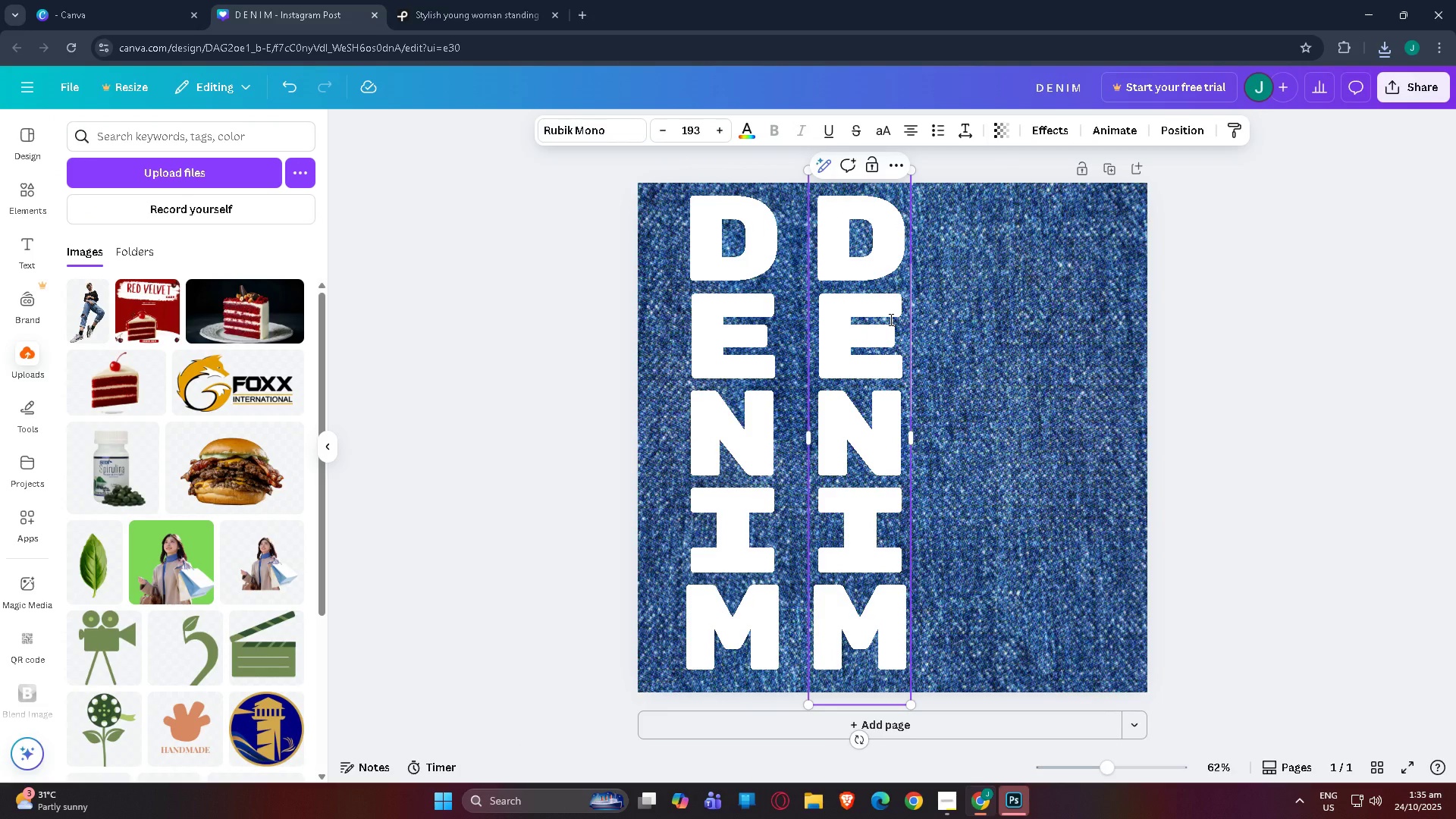 
triple_click([890, 319])
 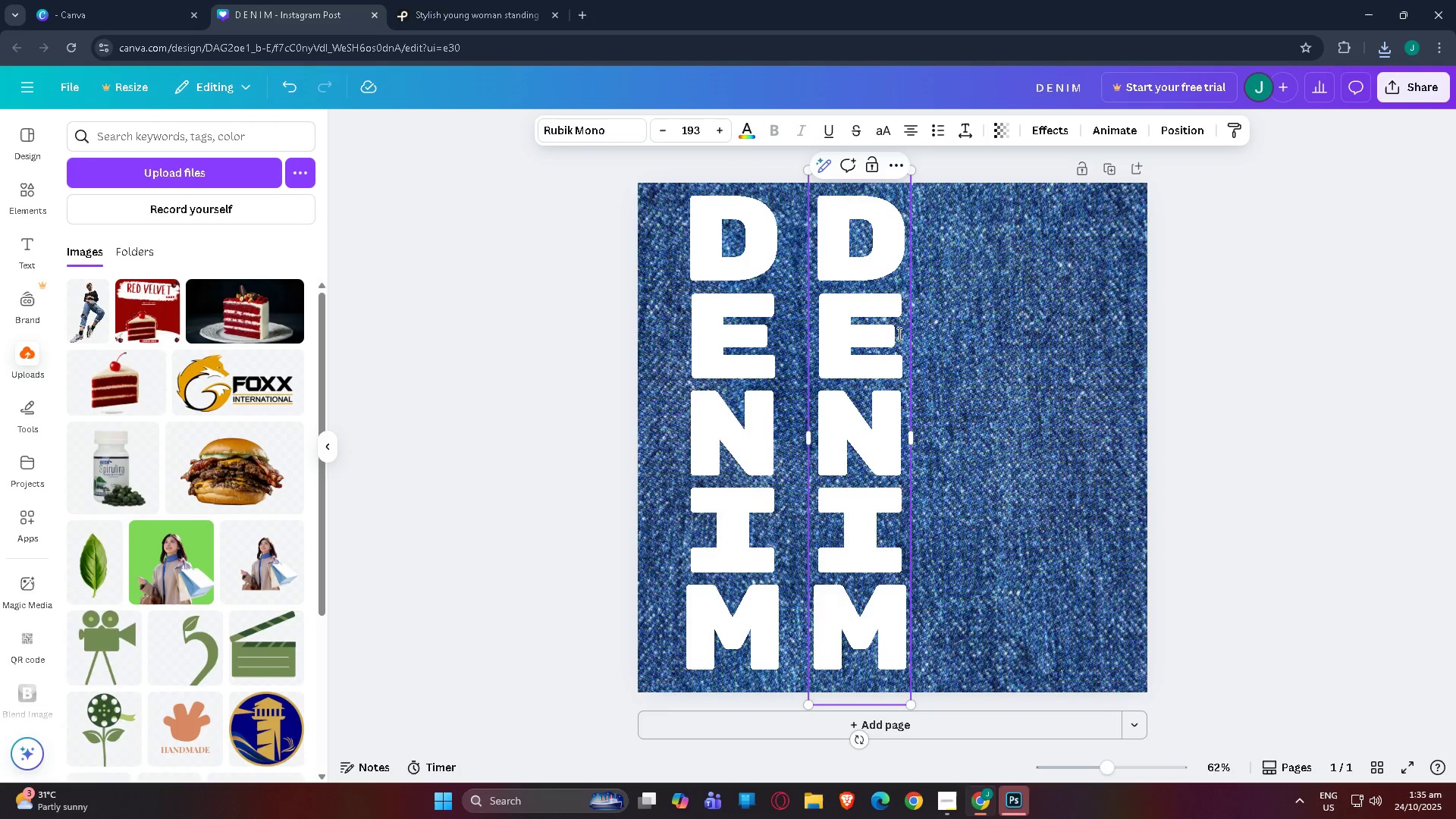 
triple_click([898, 334])
 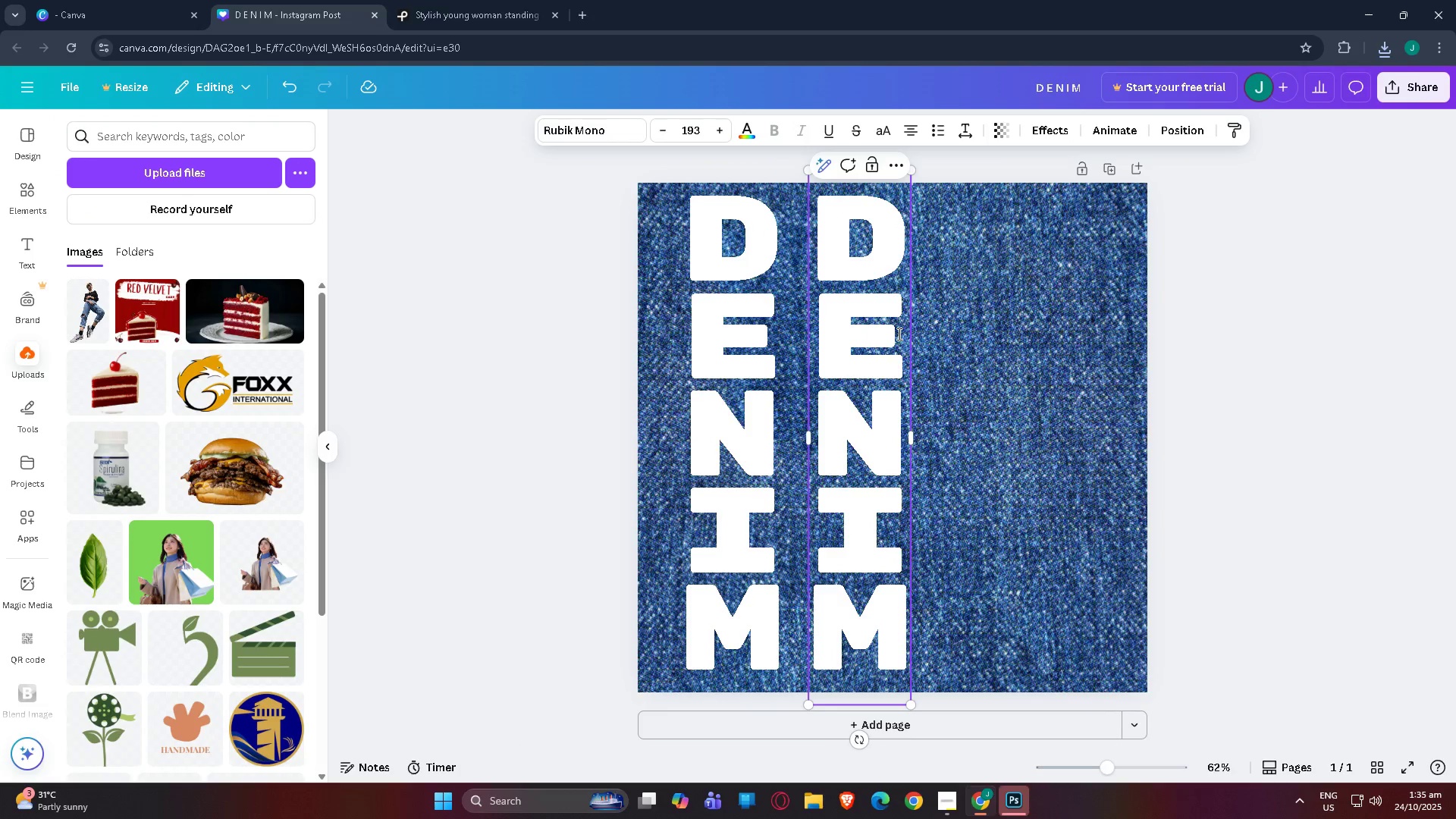 
triple_click([898, 334])
 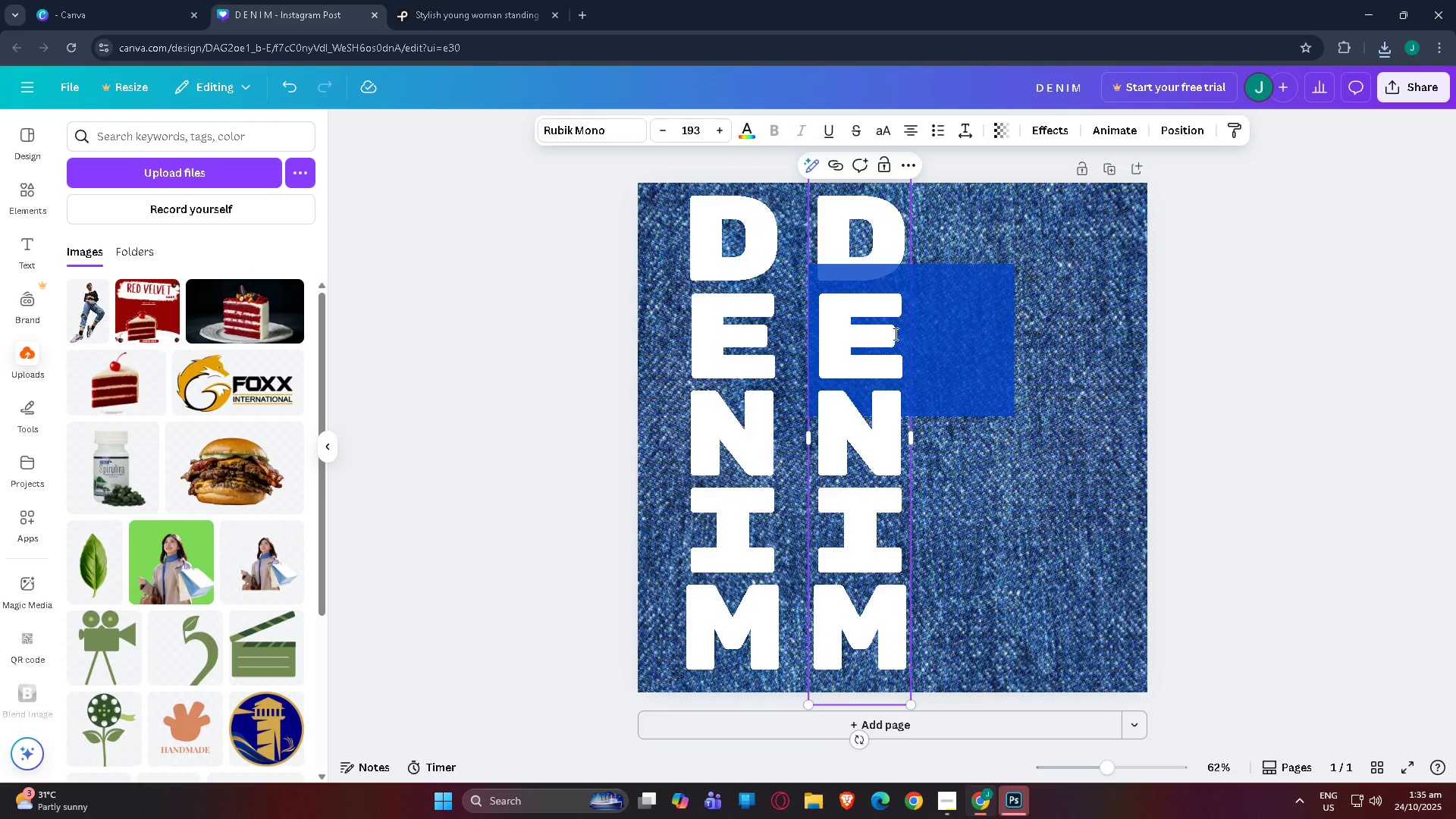 
key(Backspace)
 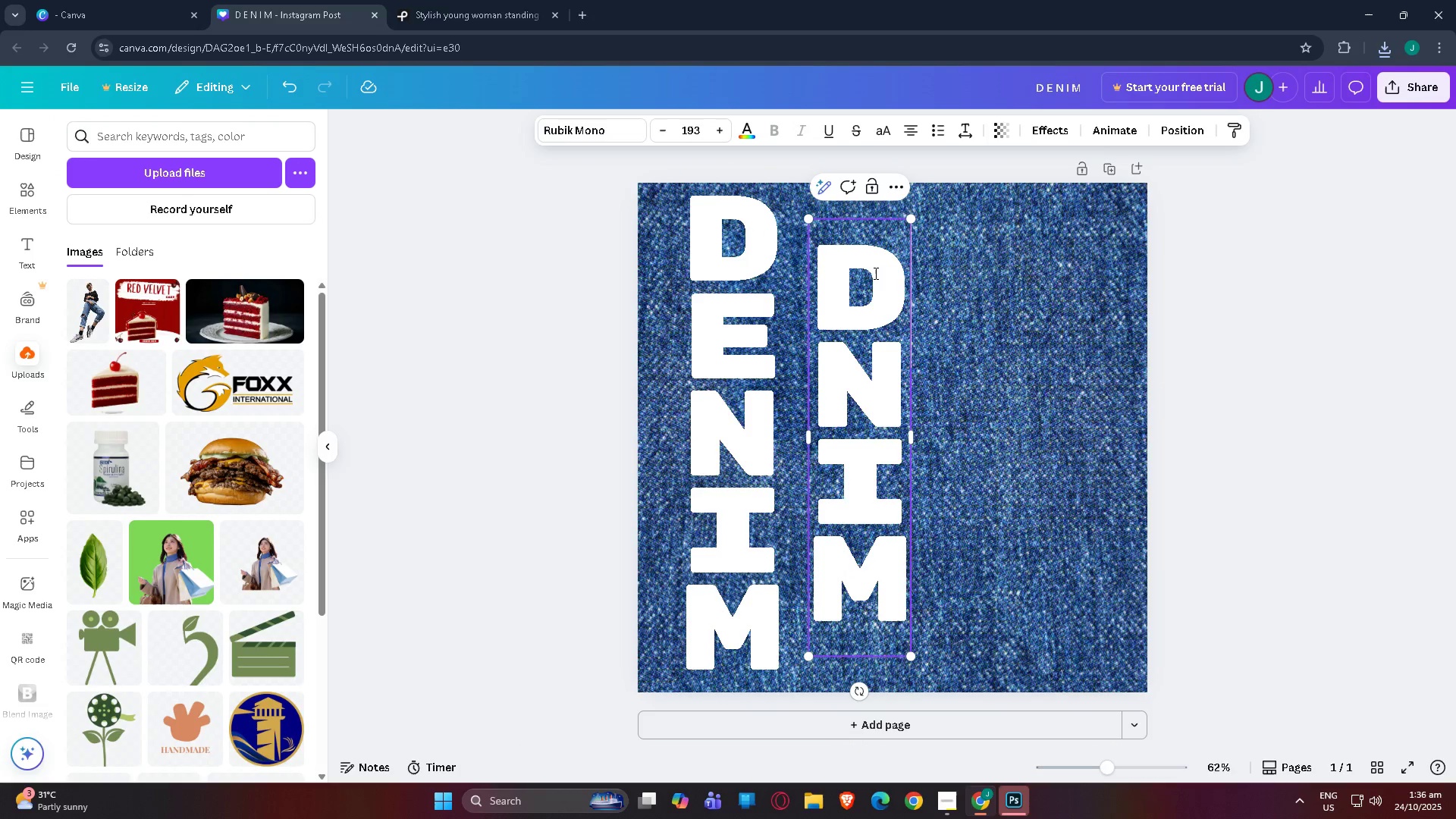 
double_click([874, 273])
 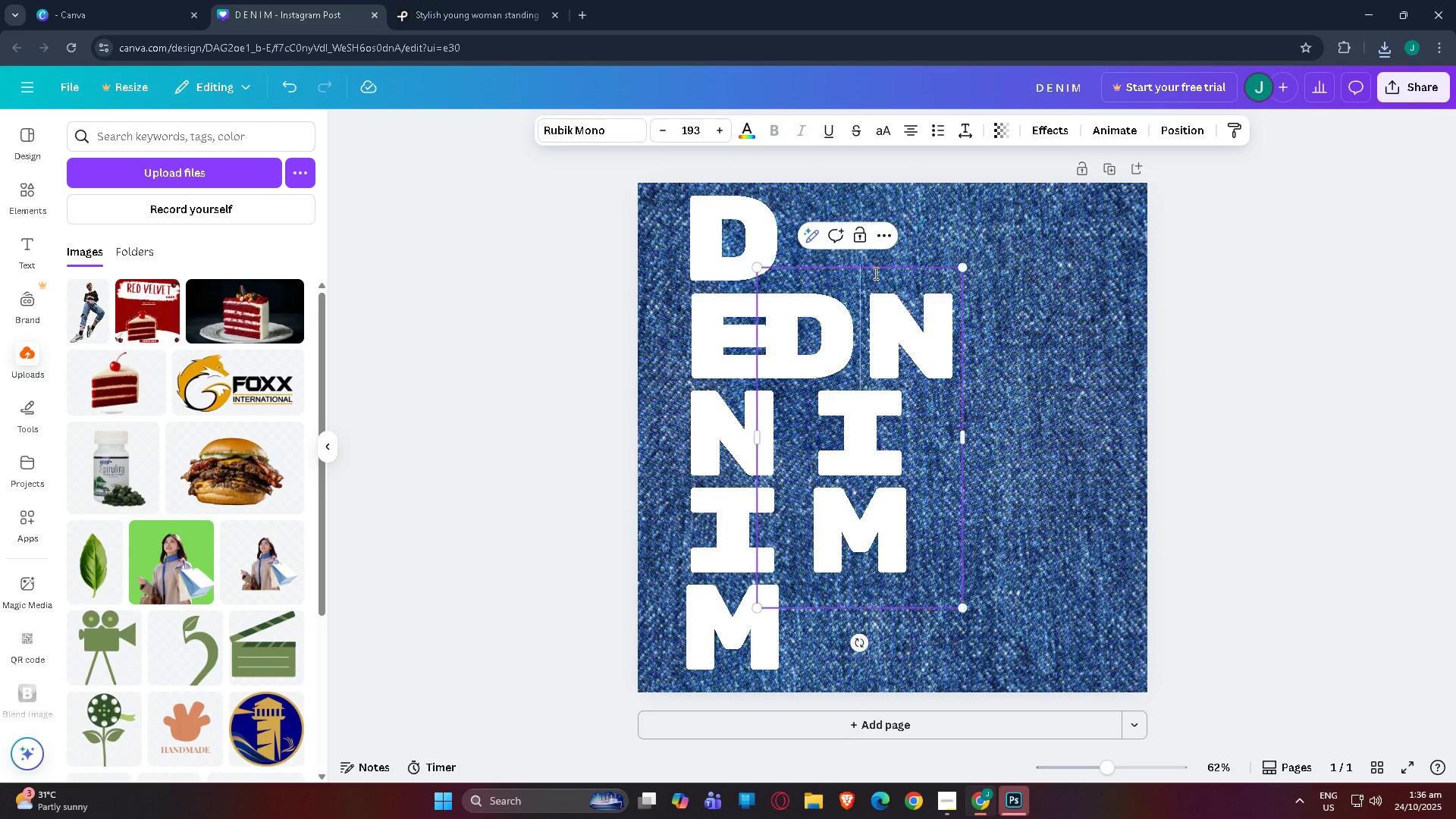 
key(Backspace)
 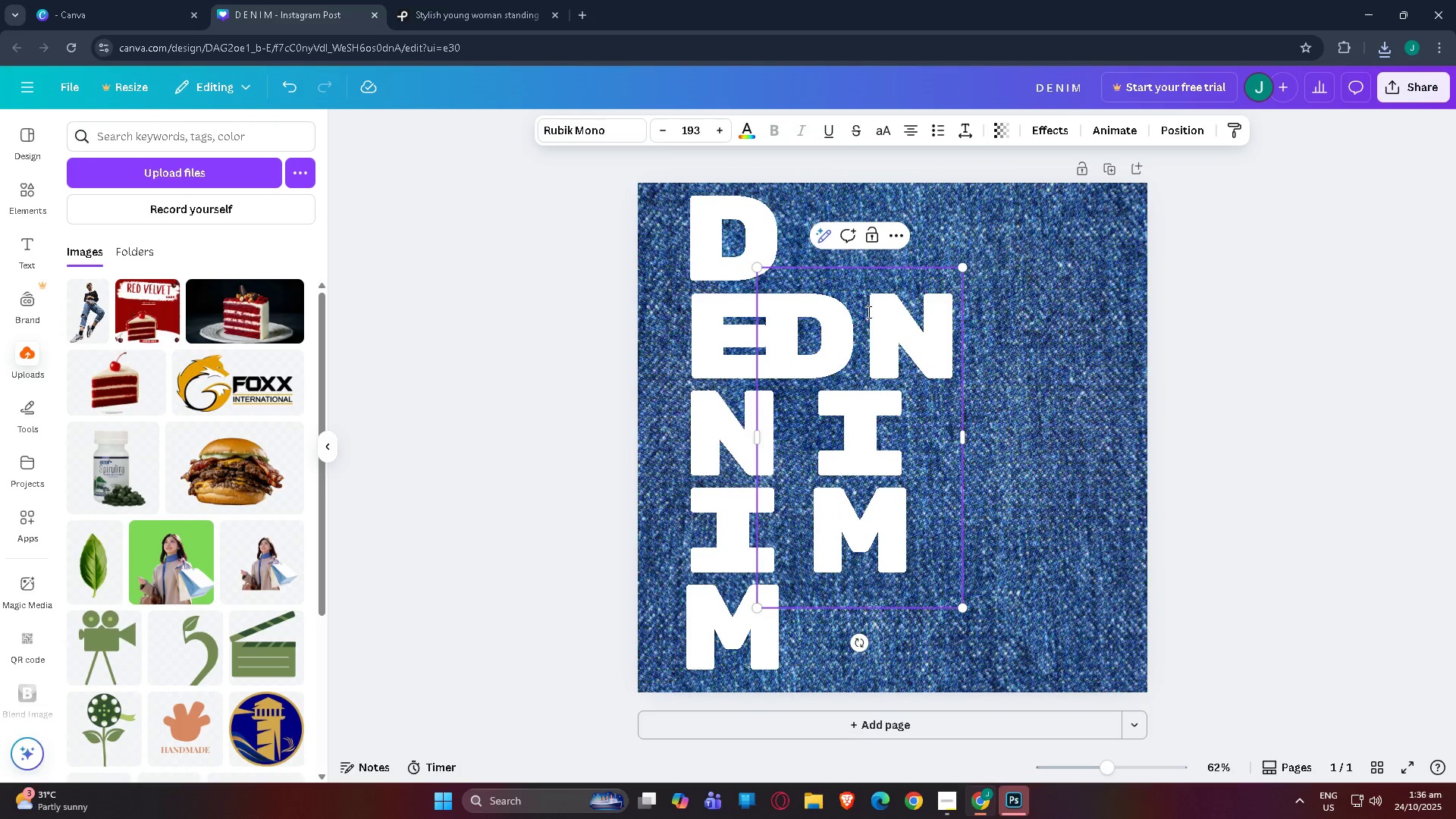 
key(Backspace)
 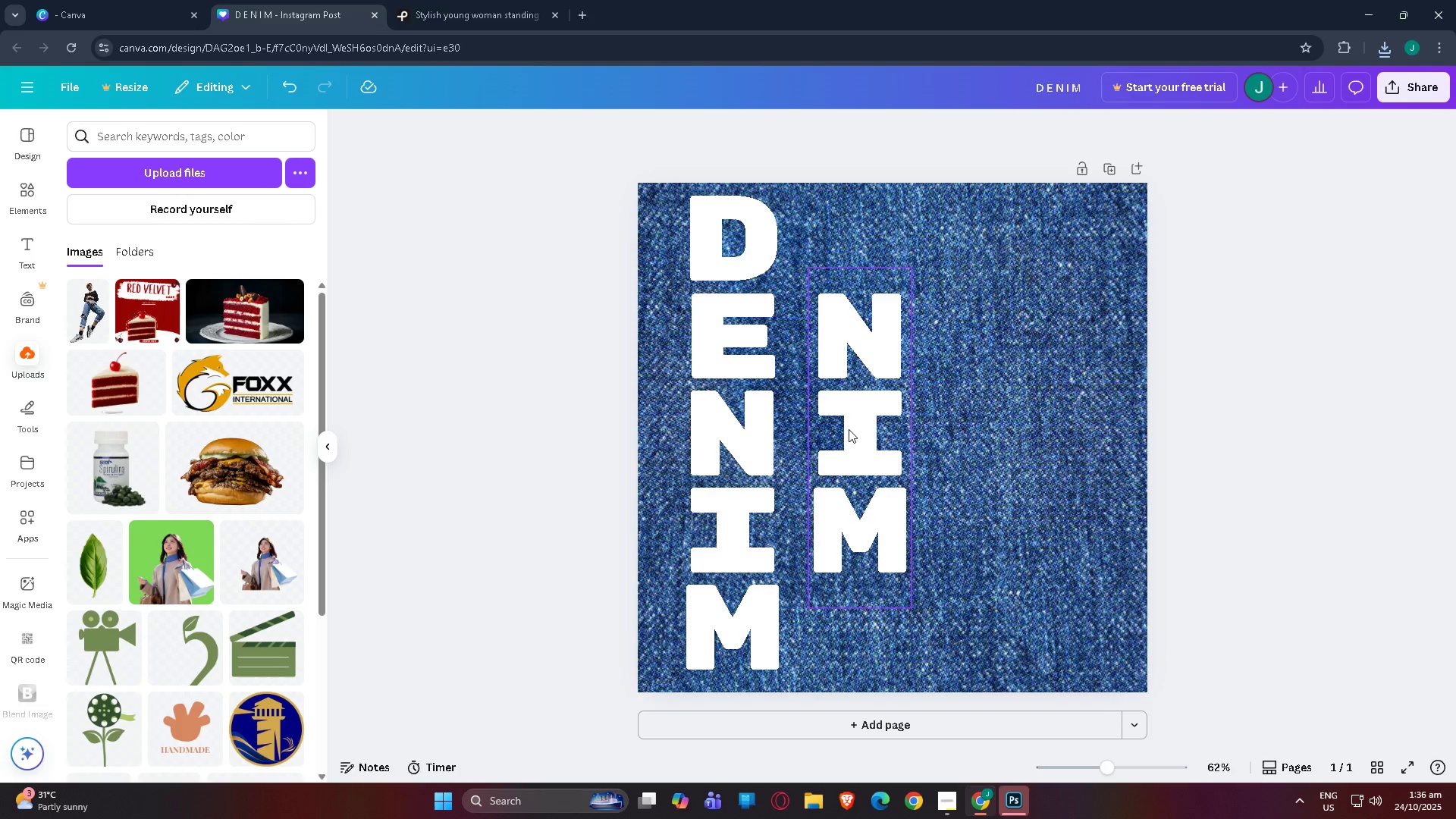 
left_click([852, 432])
 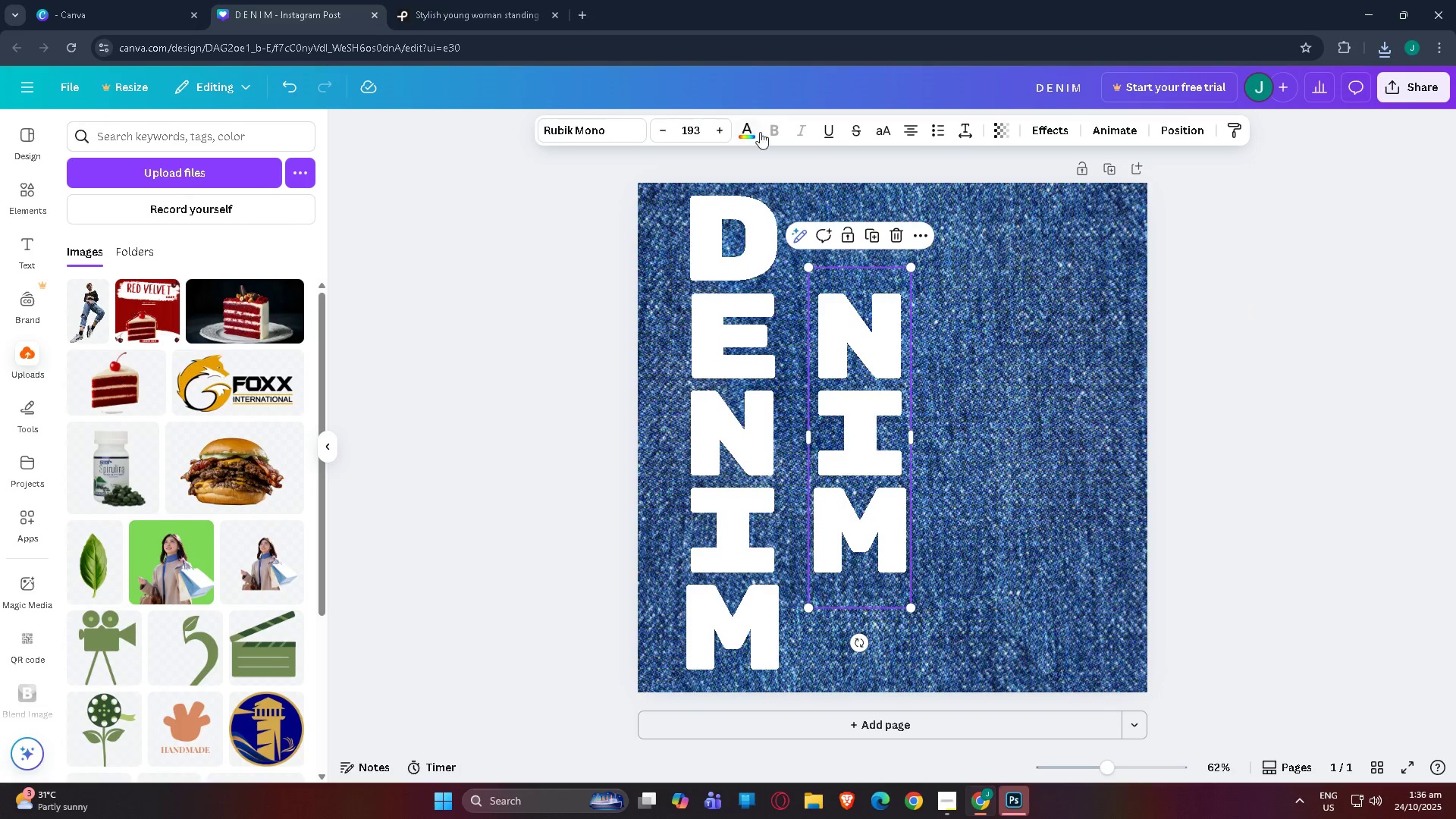 
left_click([1052, 132])
 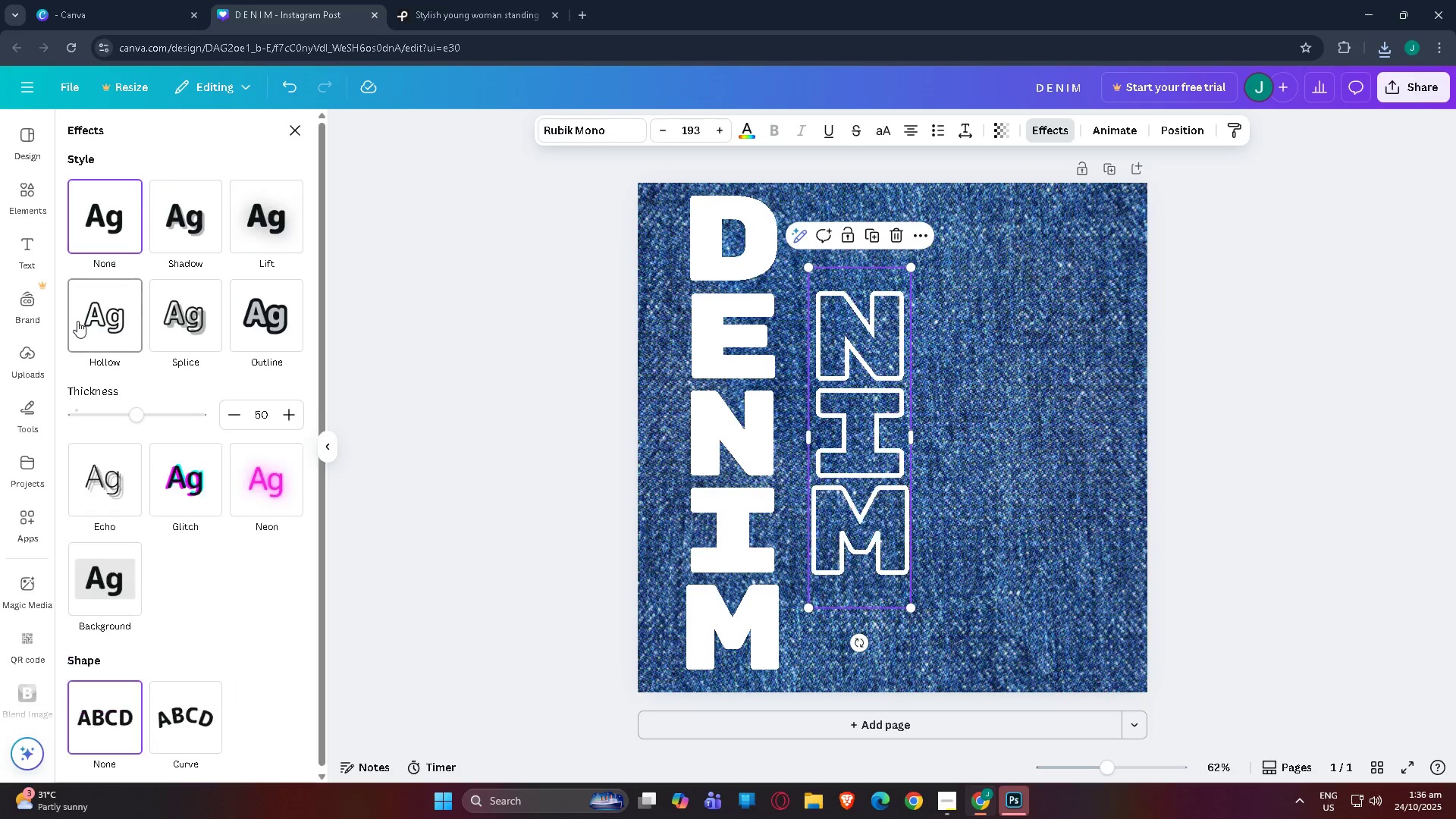 
double_click([457, 408])
 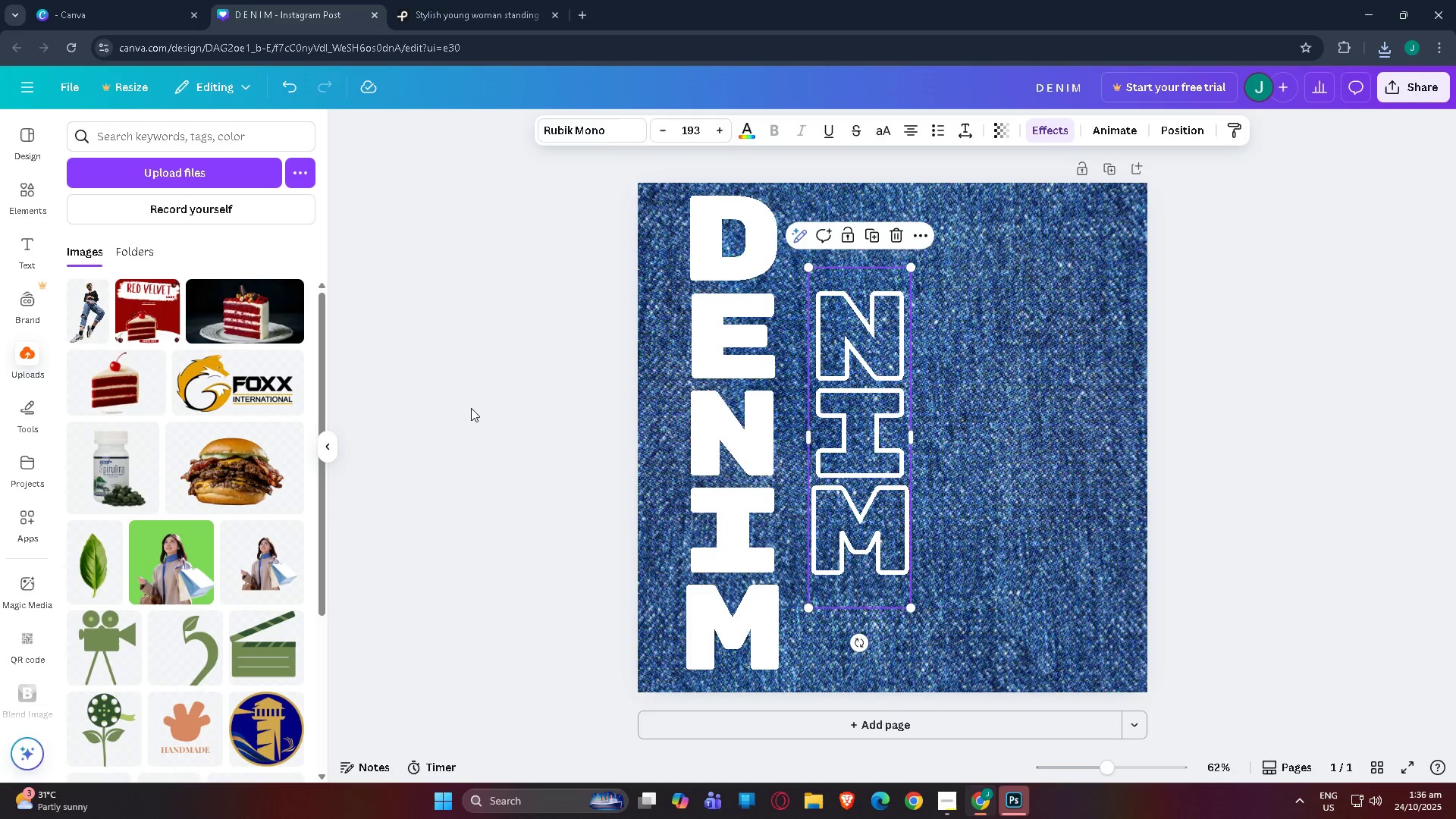 
triple_click([471, 408])
 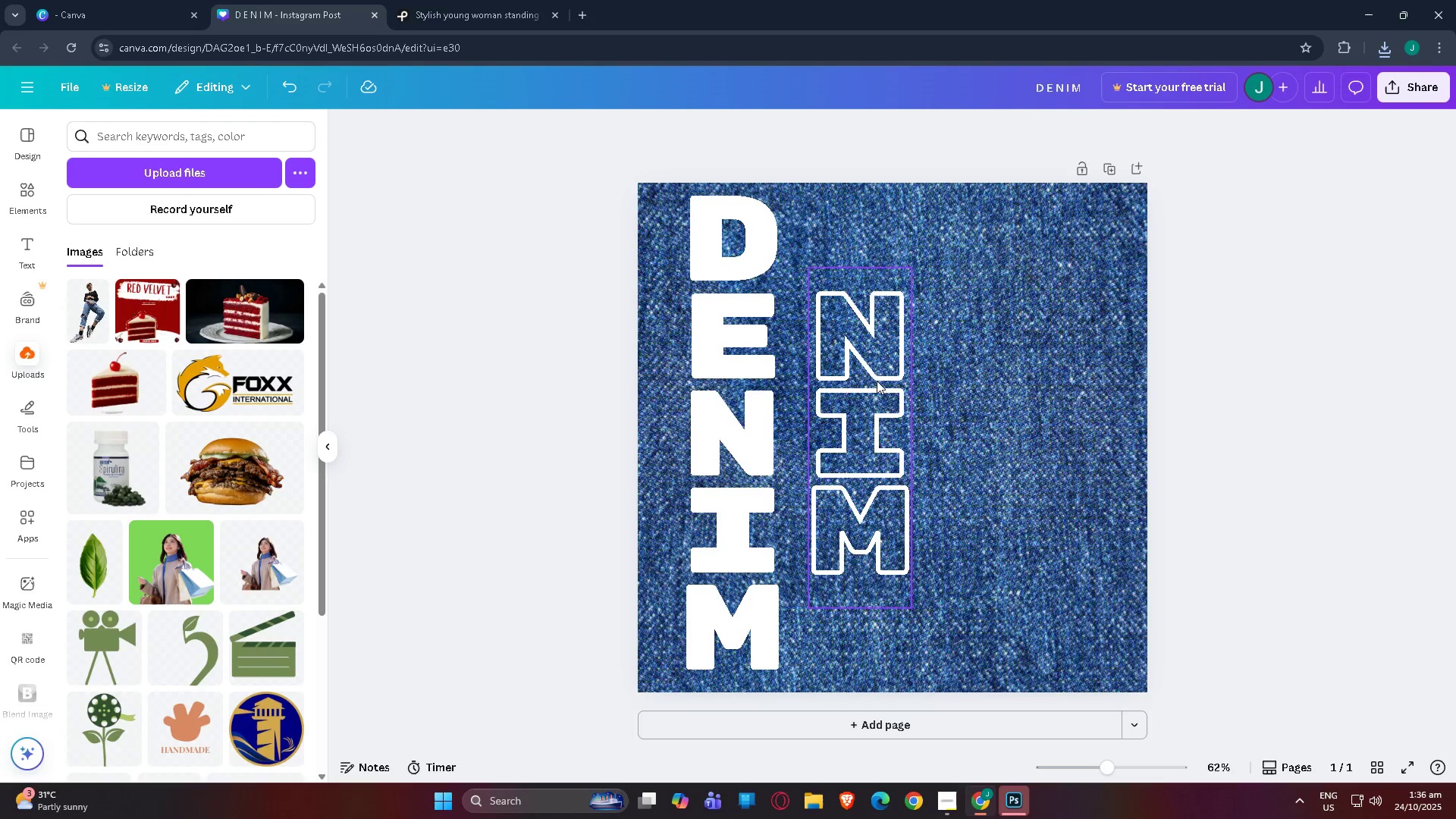 
left_click_drag(start_coordinate=[870, 392], to_coordinate=[742, 487])
 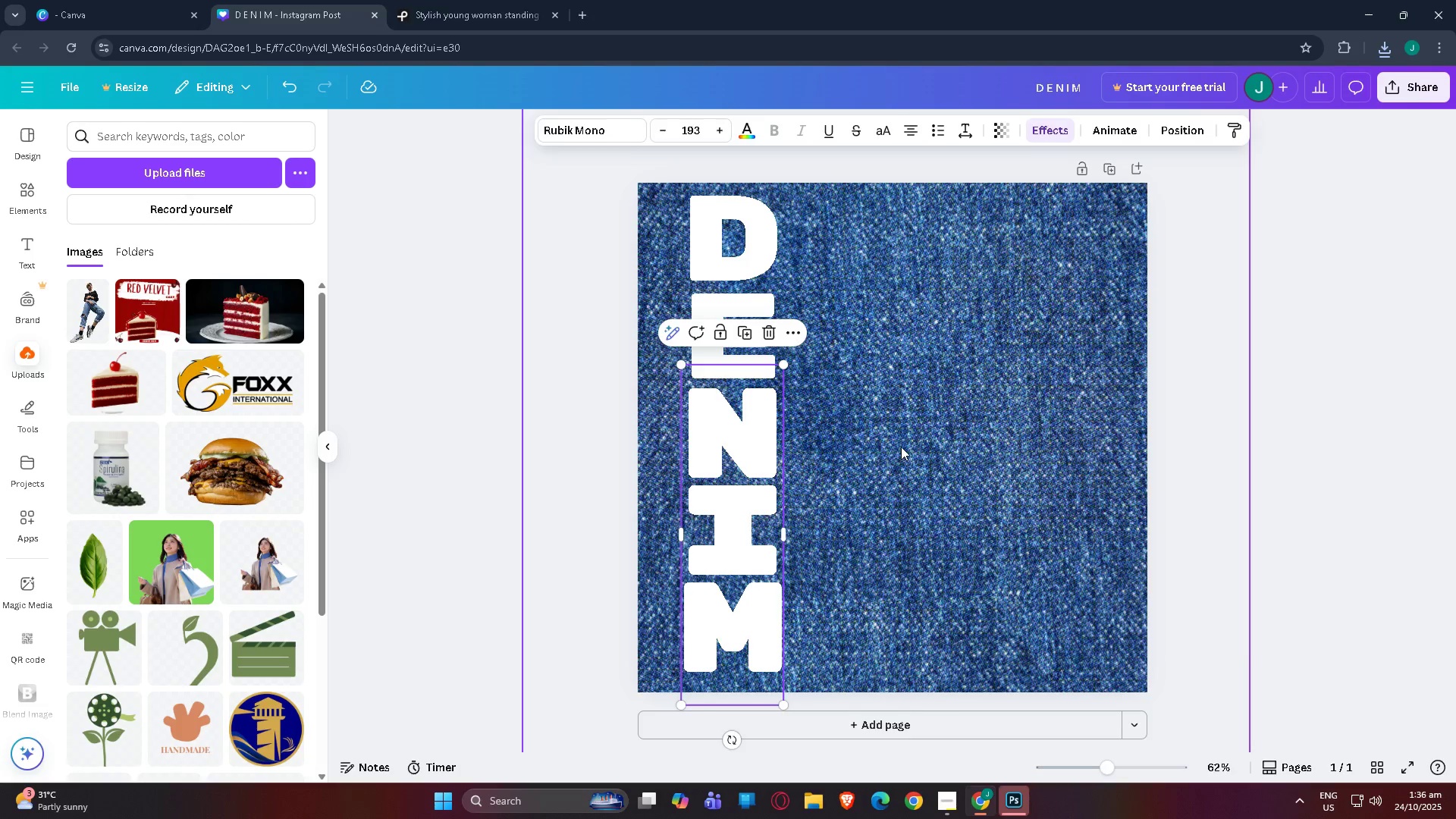 
left_click([901, 447])
 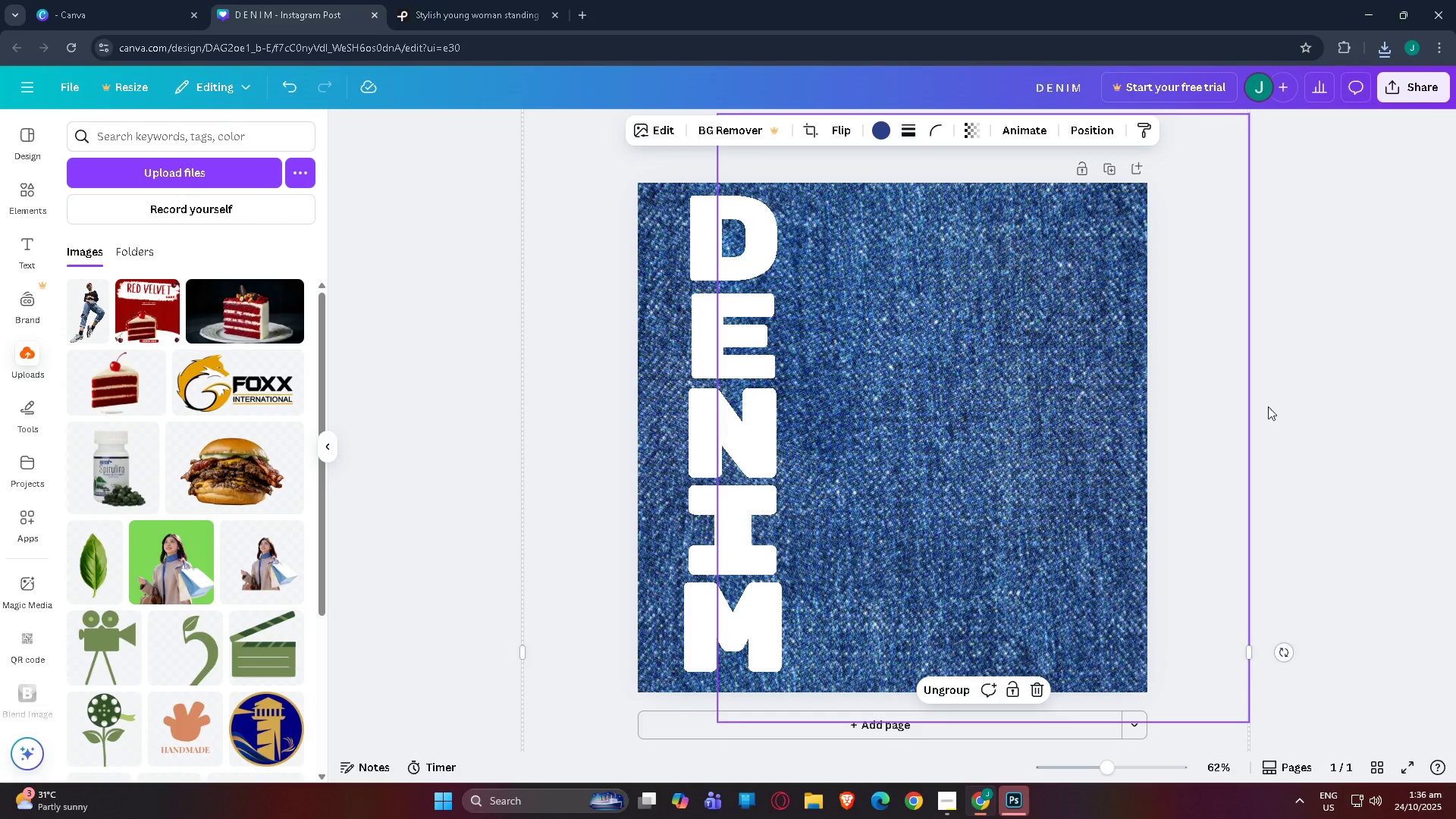 
left_click([1285, 405])
 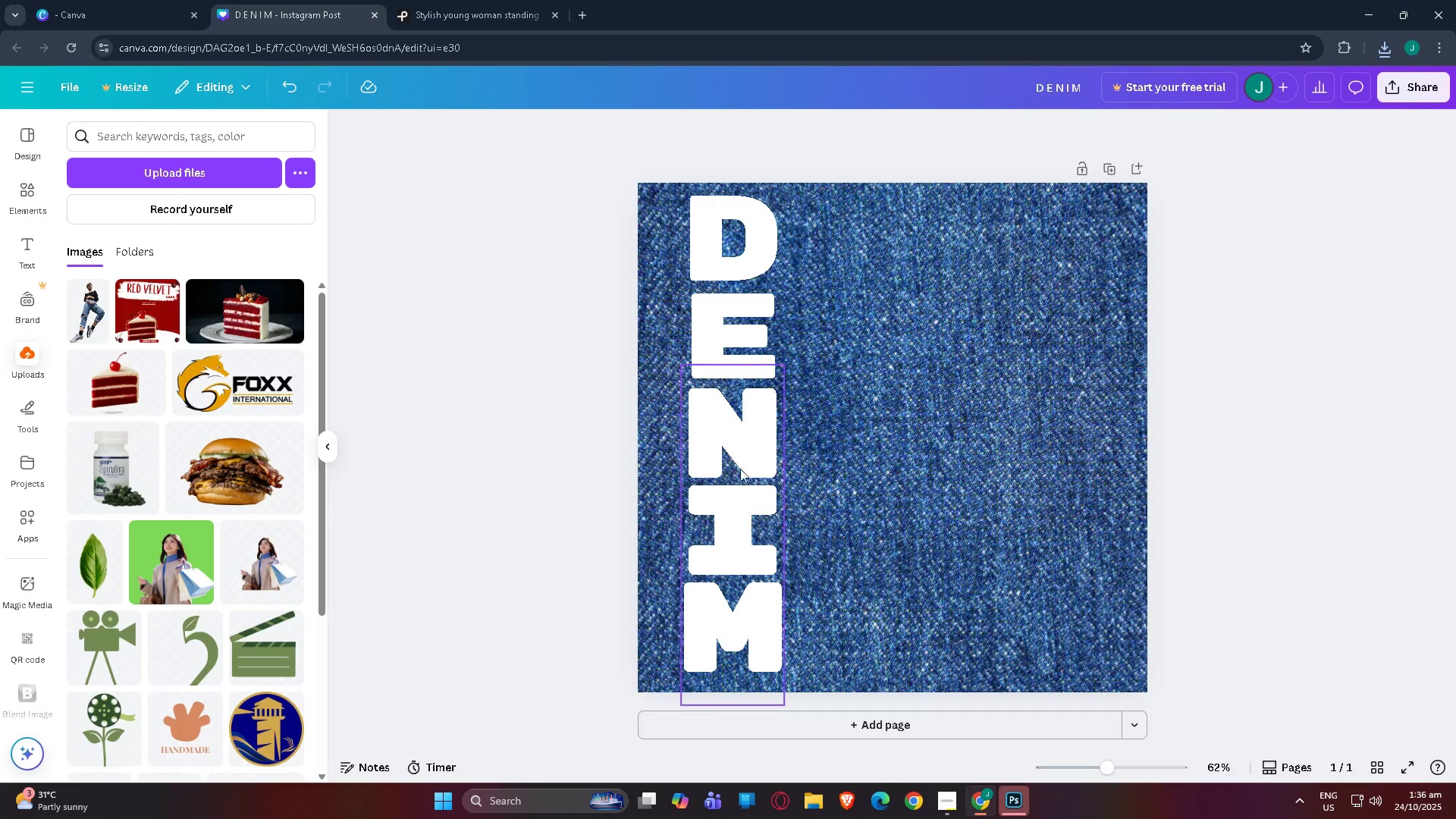 
left_click_drag(start_coordinate=[734, 469], to_coordinate=[918, 469])
 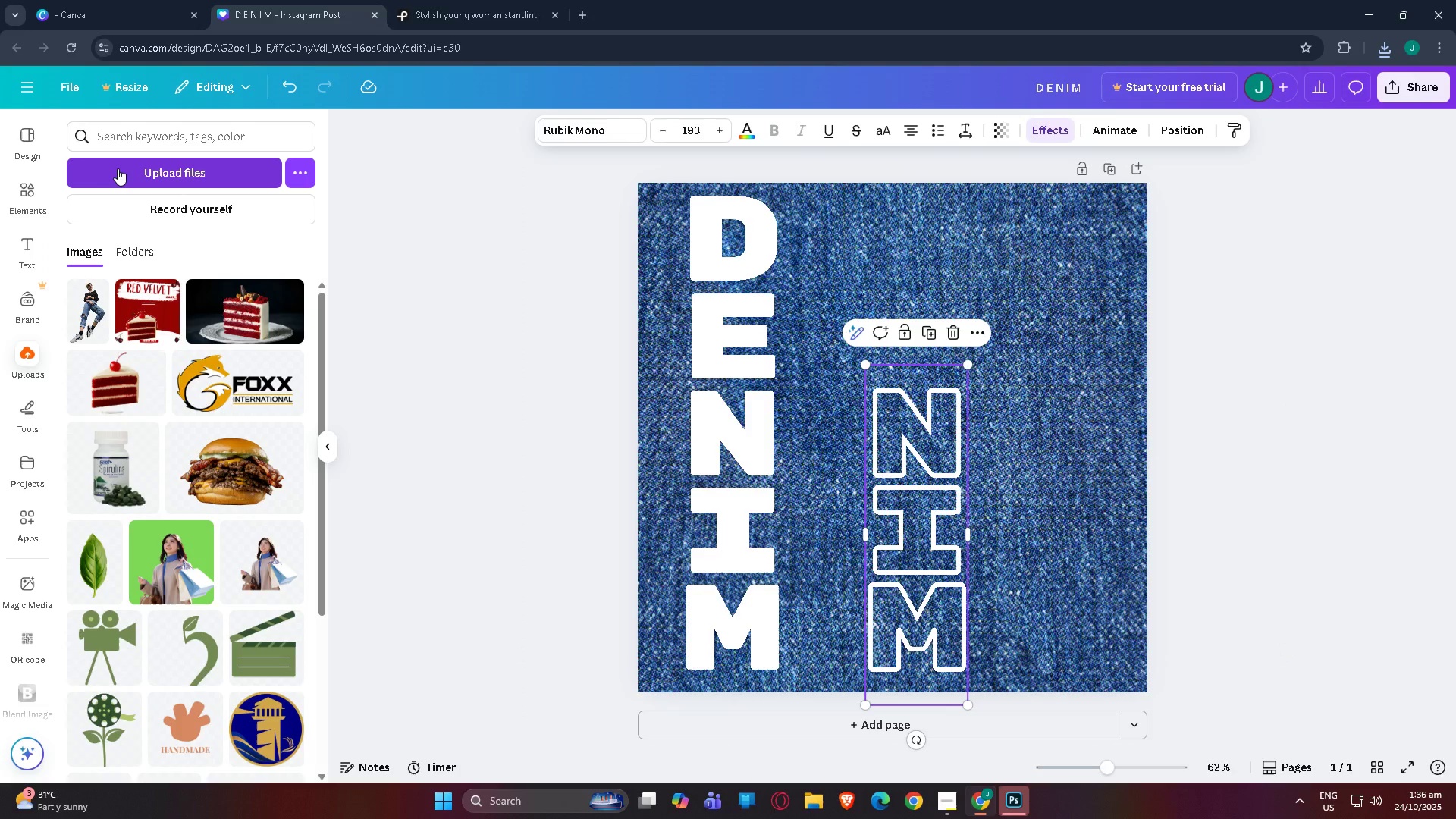 
left_click([1012, 800])
 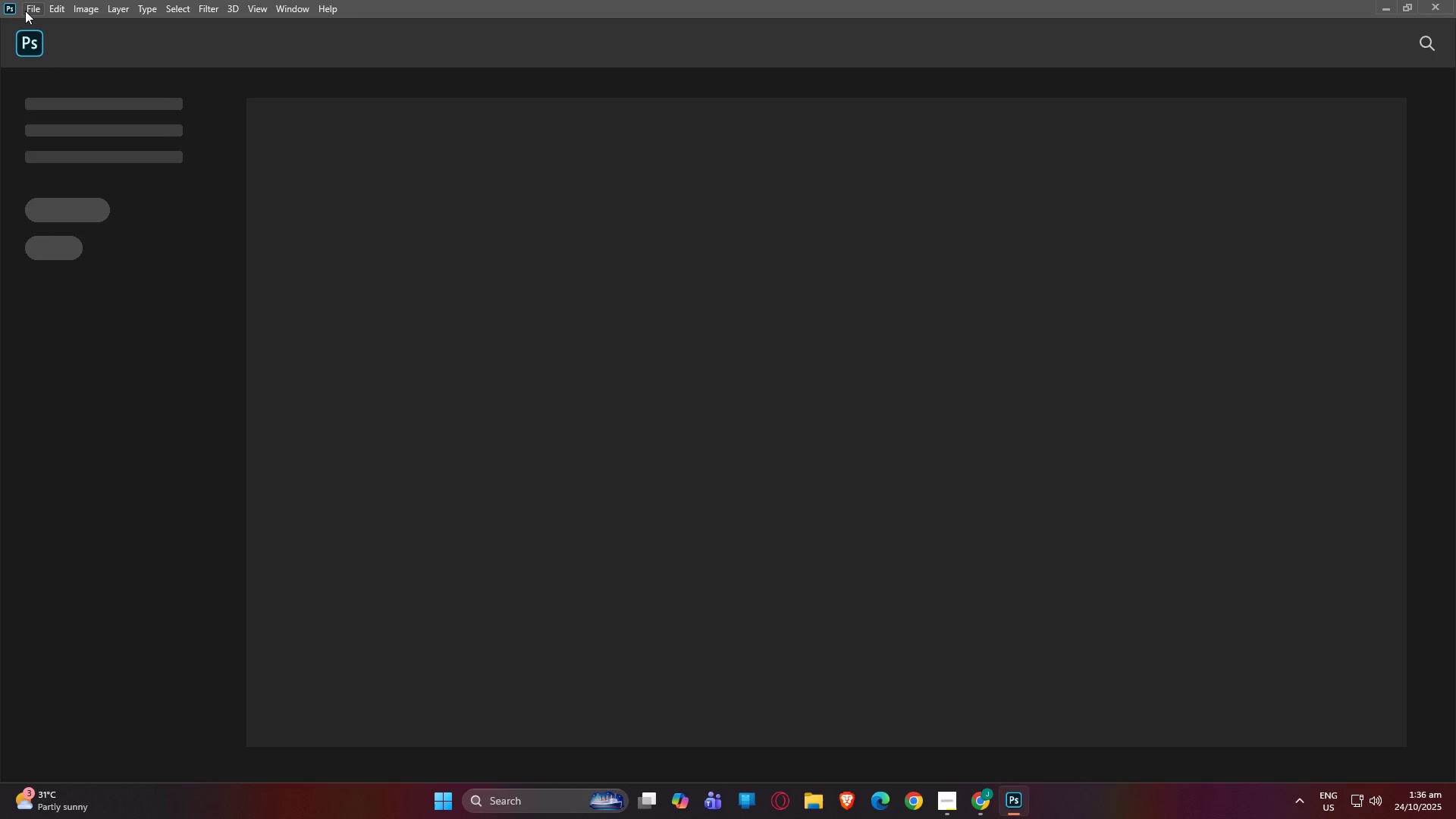 
left_click([29, 11])
 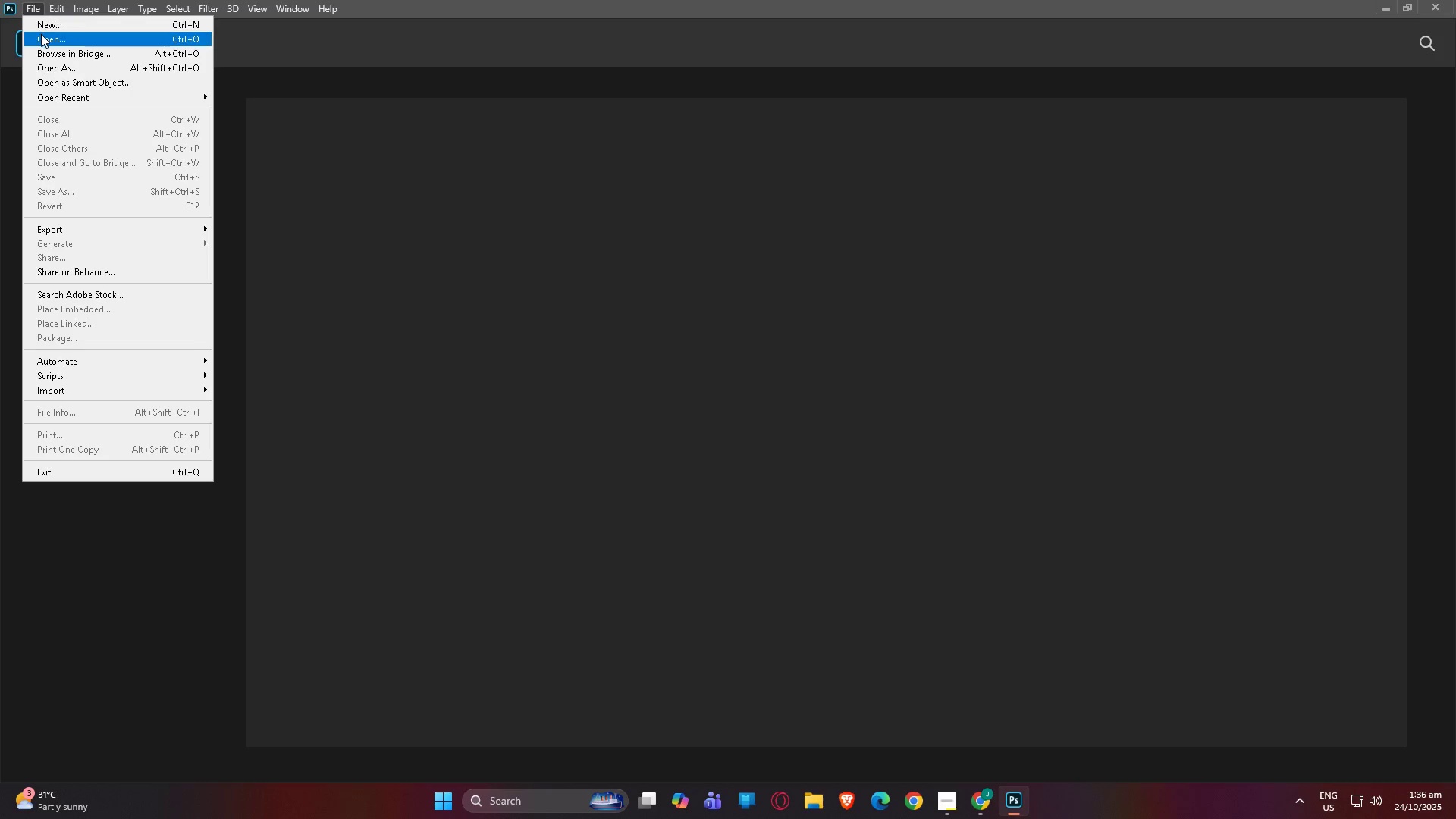 
left_click([41, 34])
 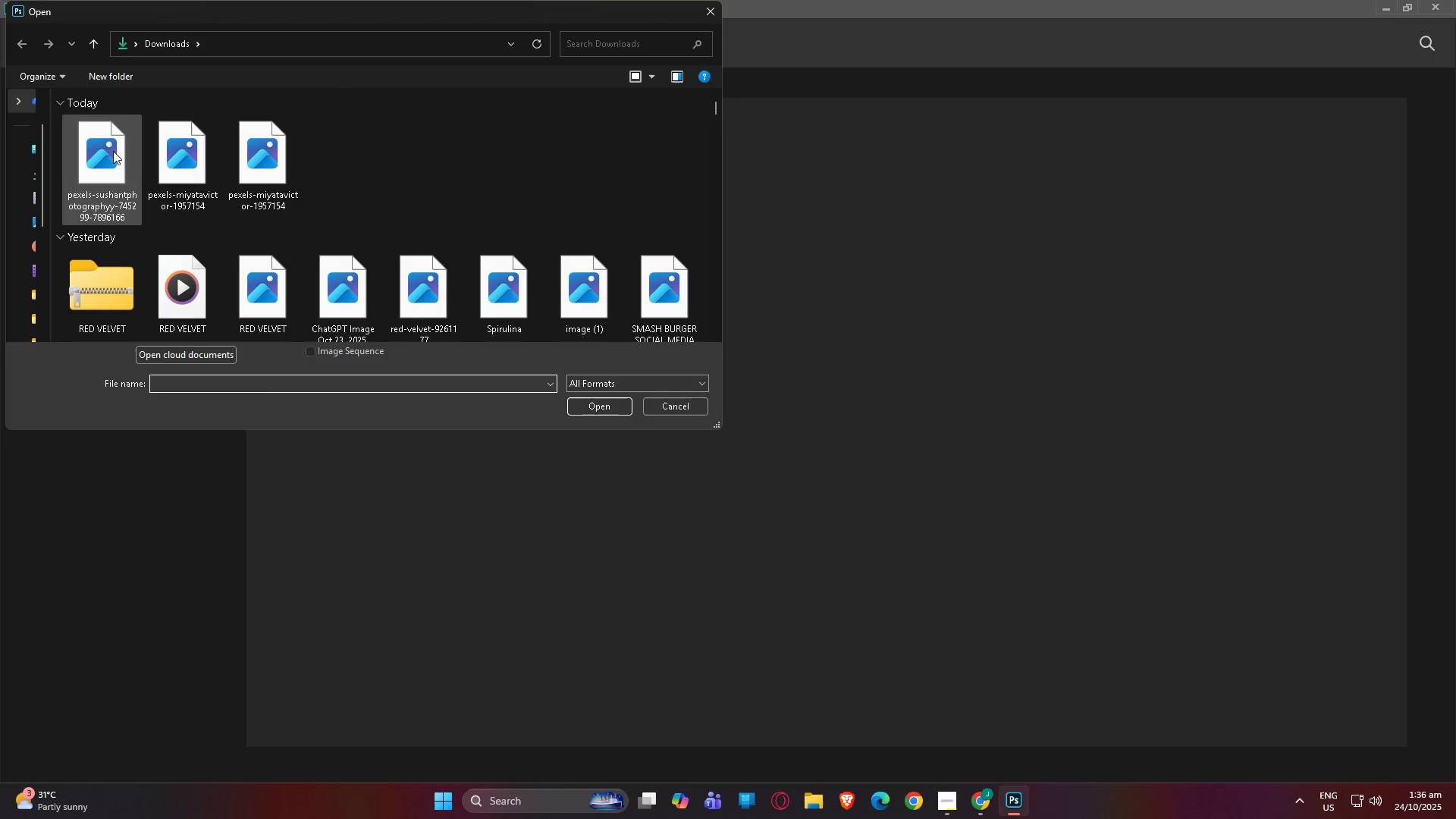 
double_click([113, 151])
 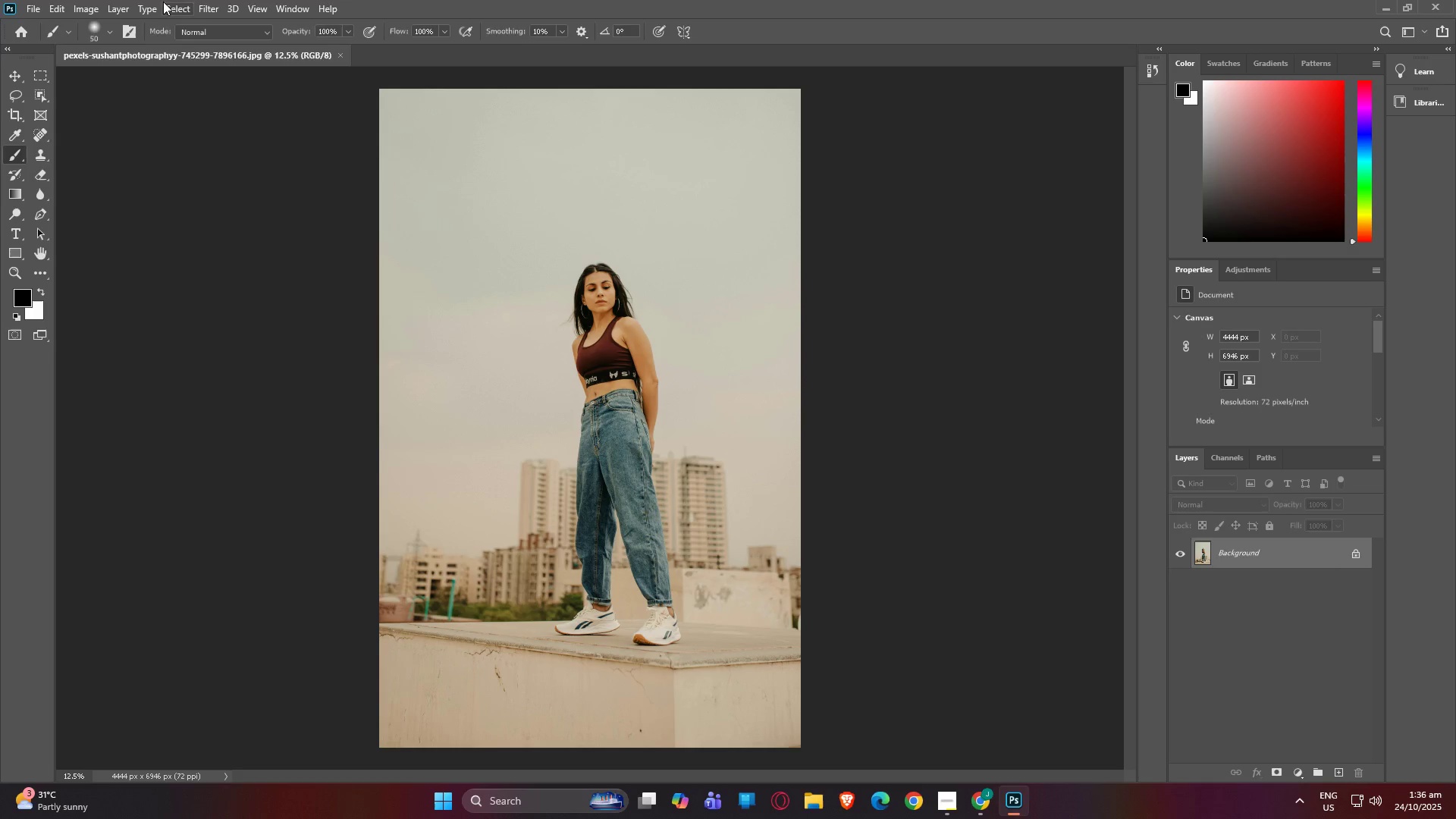 
left_click([168, 0])
 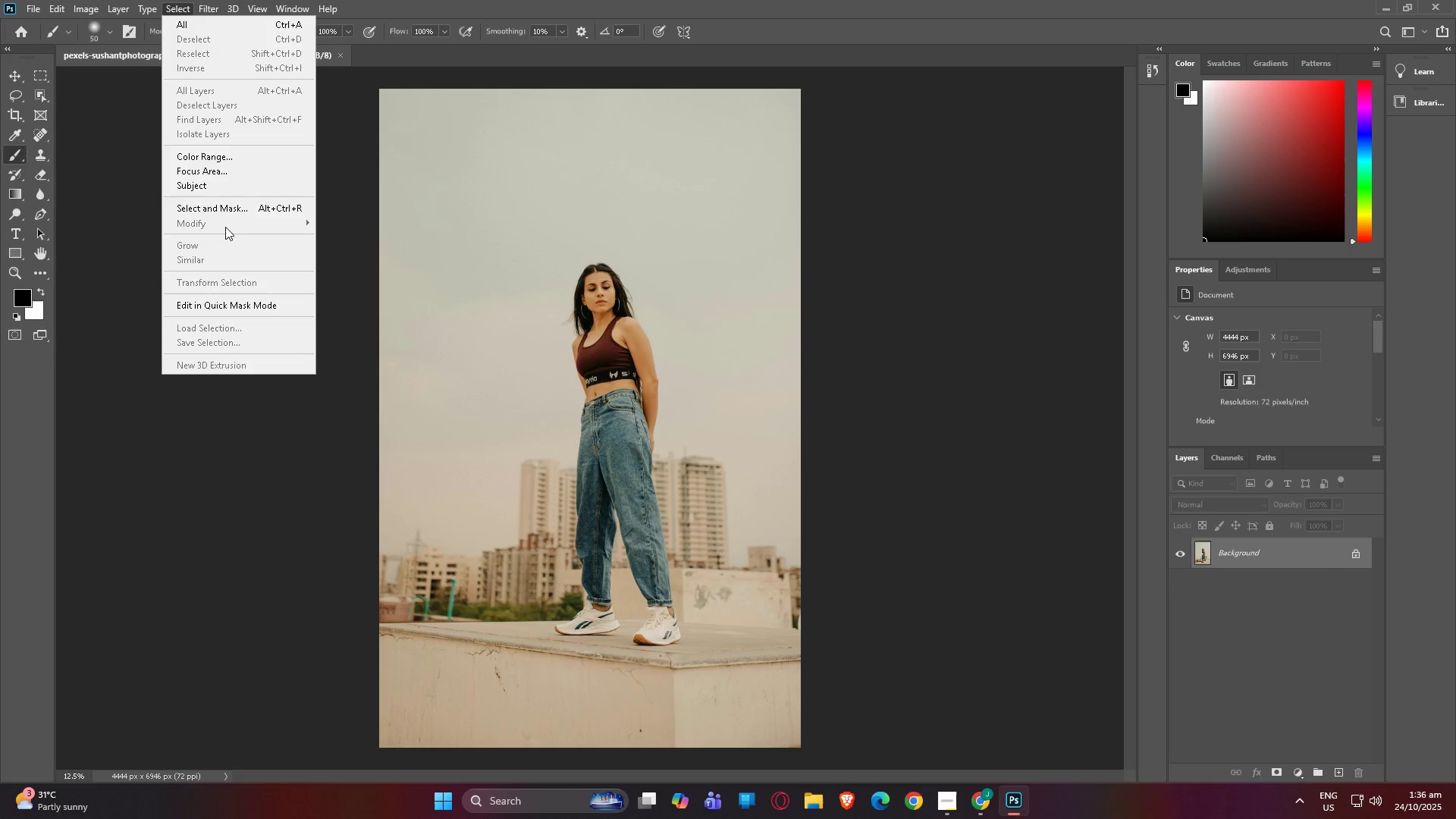 
left_click([212, 181])
 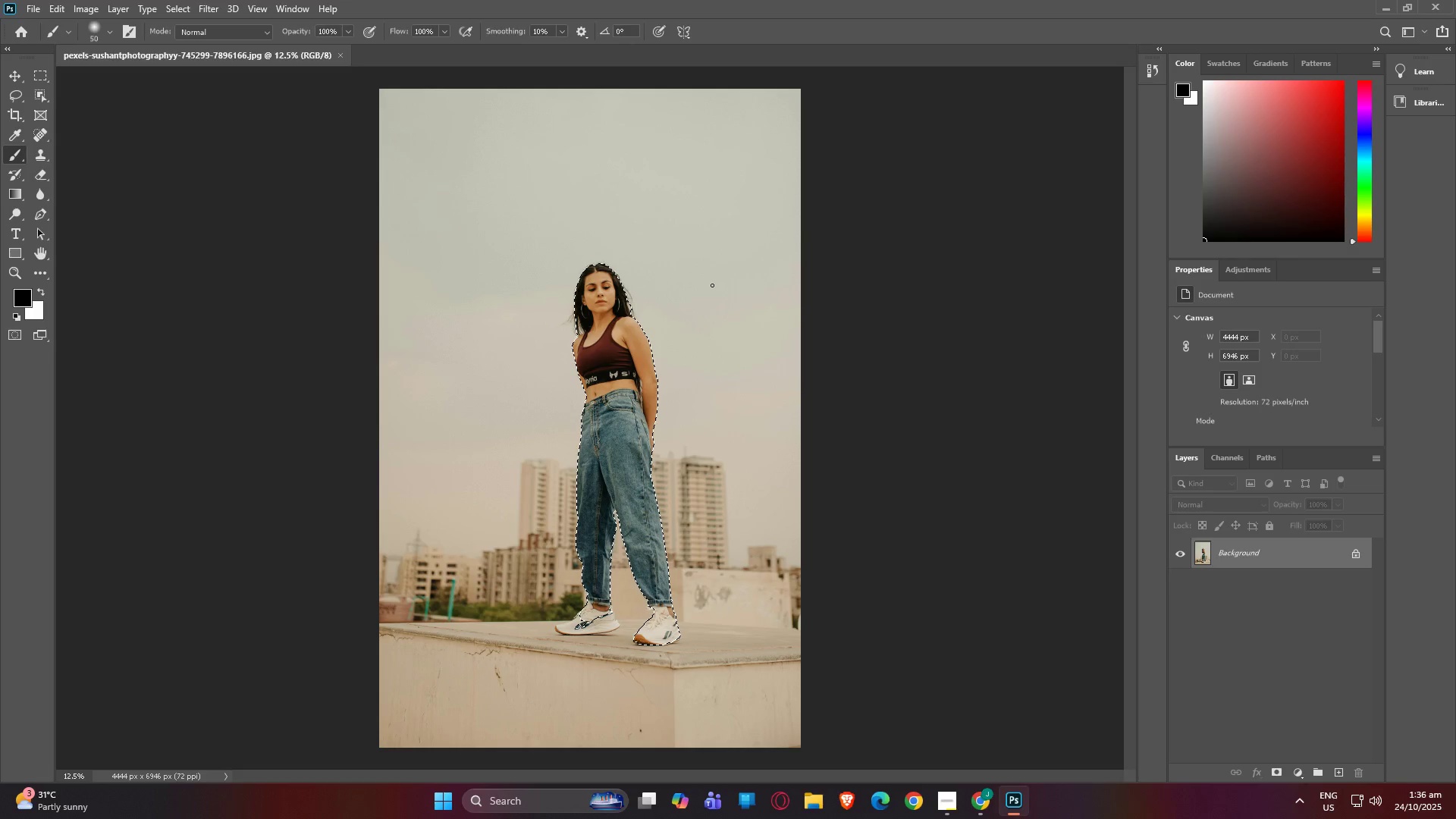 
wait(5.43)
 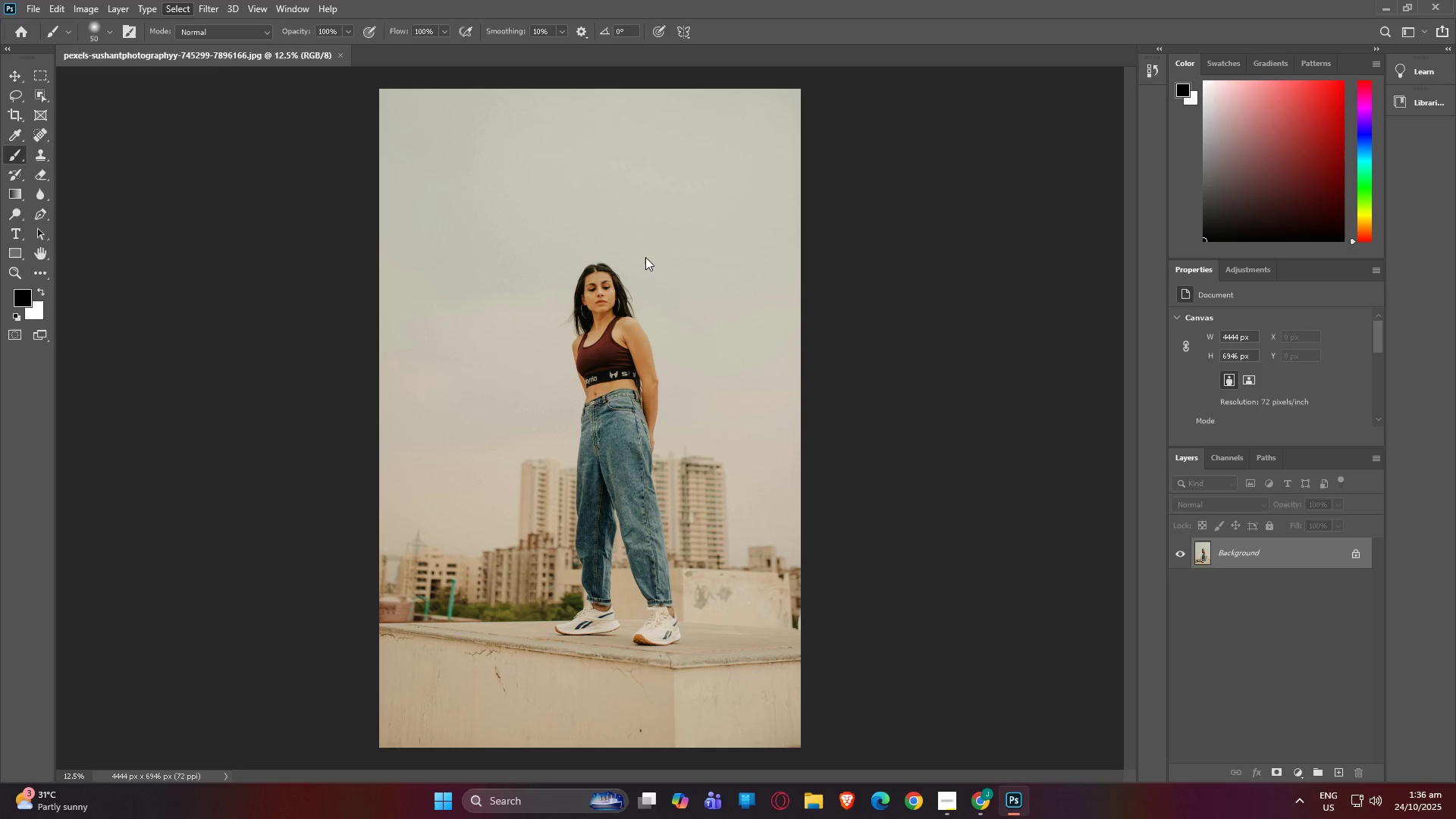 
hold_key(key=AltLeft, duration=1.53)
scroll: coordinate [635, 660], scroll_direction: up, amount: 15.0
 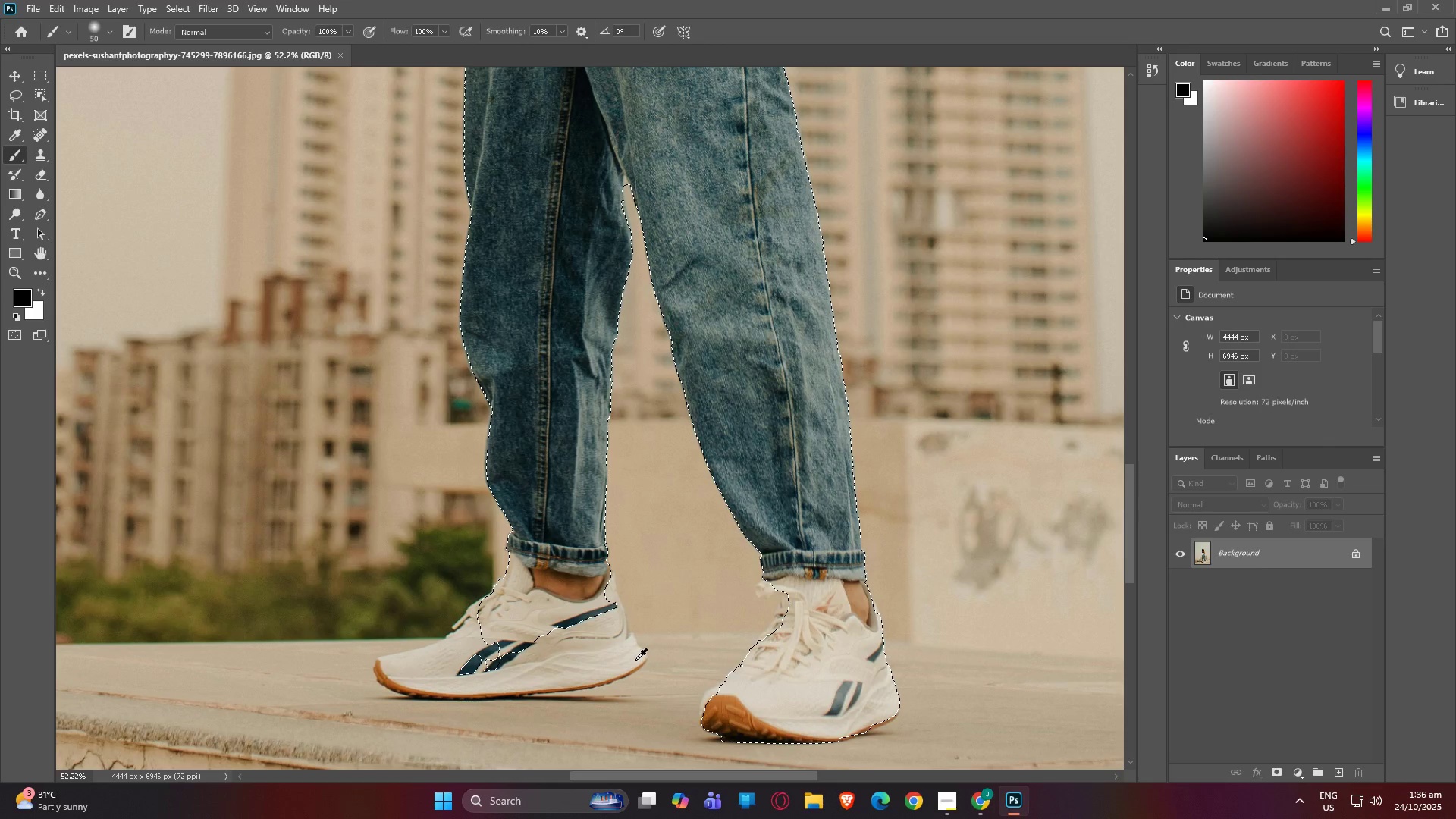 
hold_key(key=AltLeft, duration=1.51)
 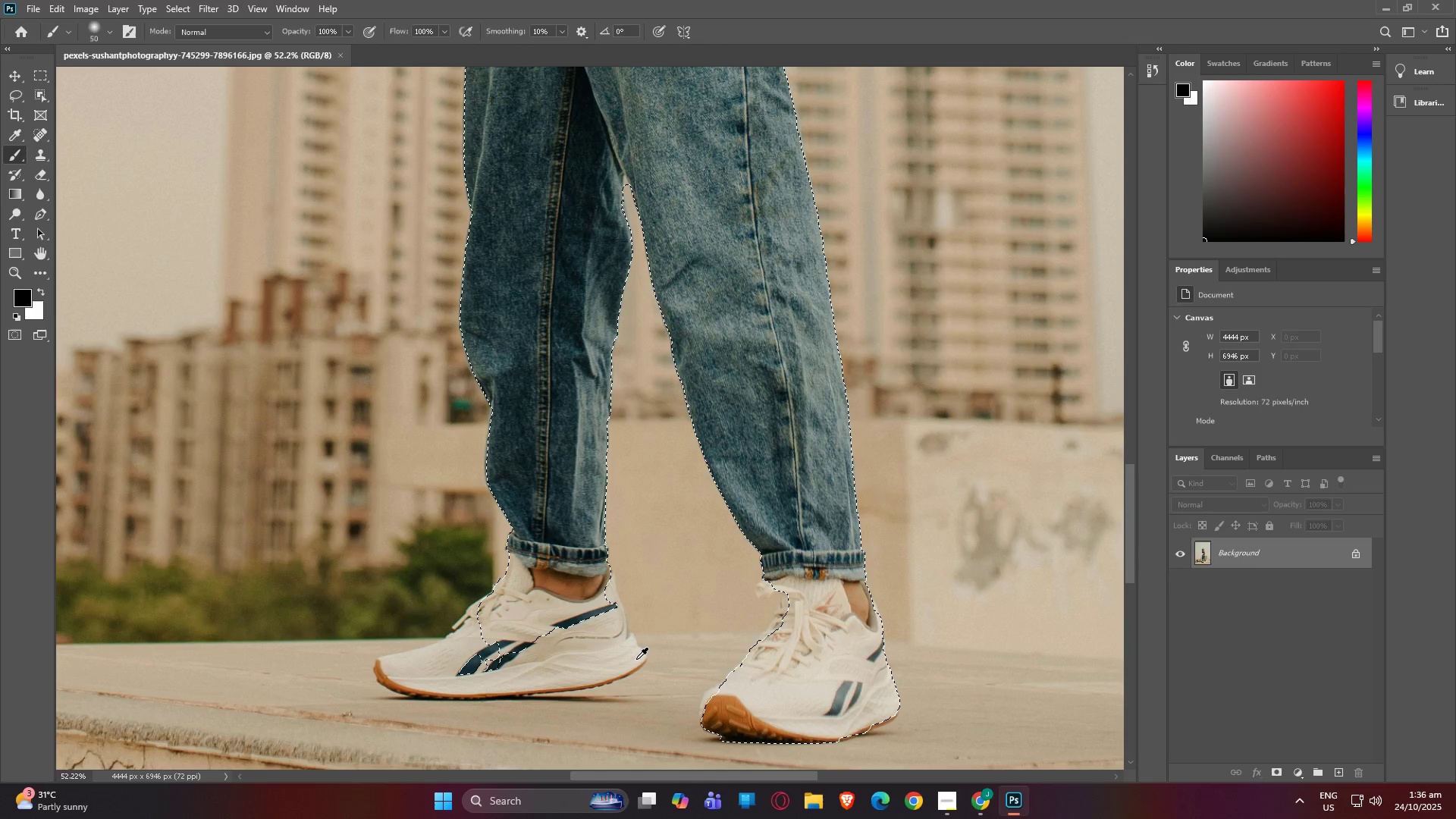 
hold_key(key=AltLeft, duration=1.52)
scroll: coordinate [656, 662], scroll_direction: down, amount: 7.0
 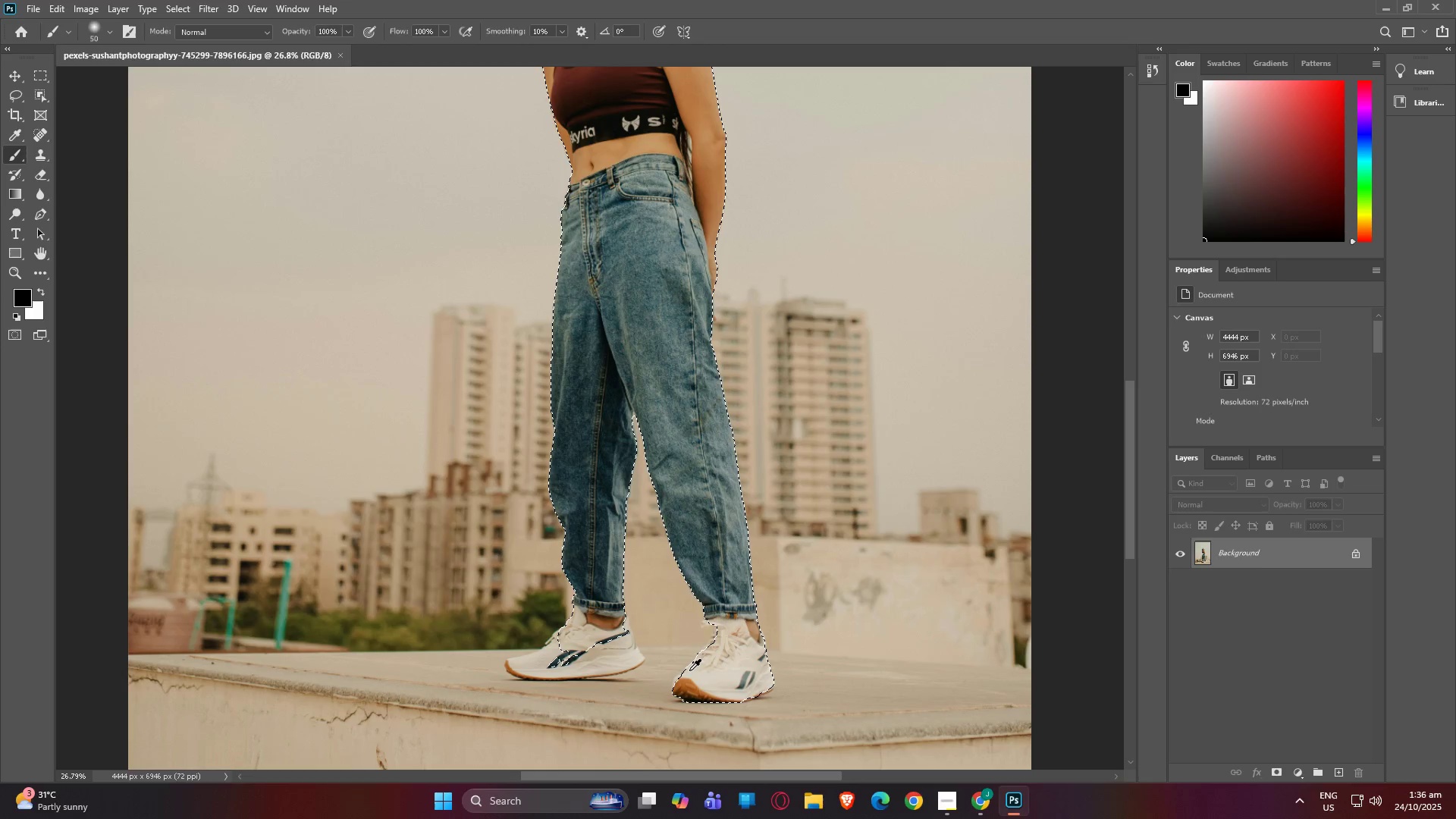 
hold_key(key=AltLeft, duration=1.19)
scroll: coordinate [723, 677], scroll_direction: down, amount: 3.0
 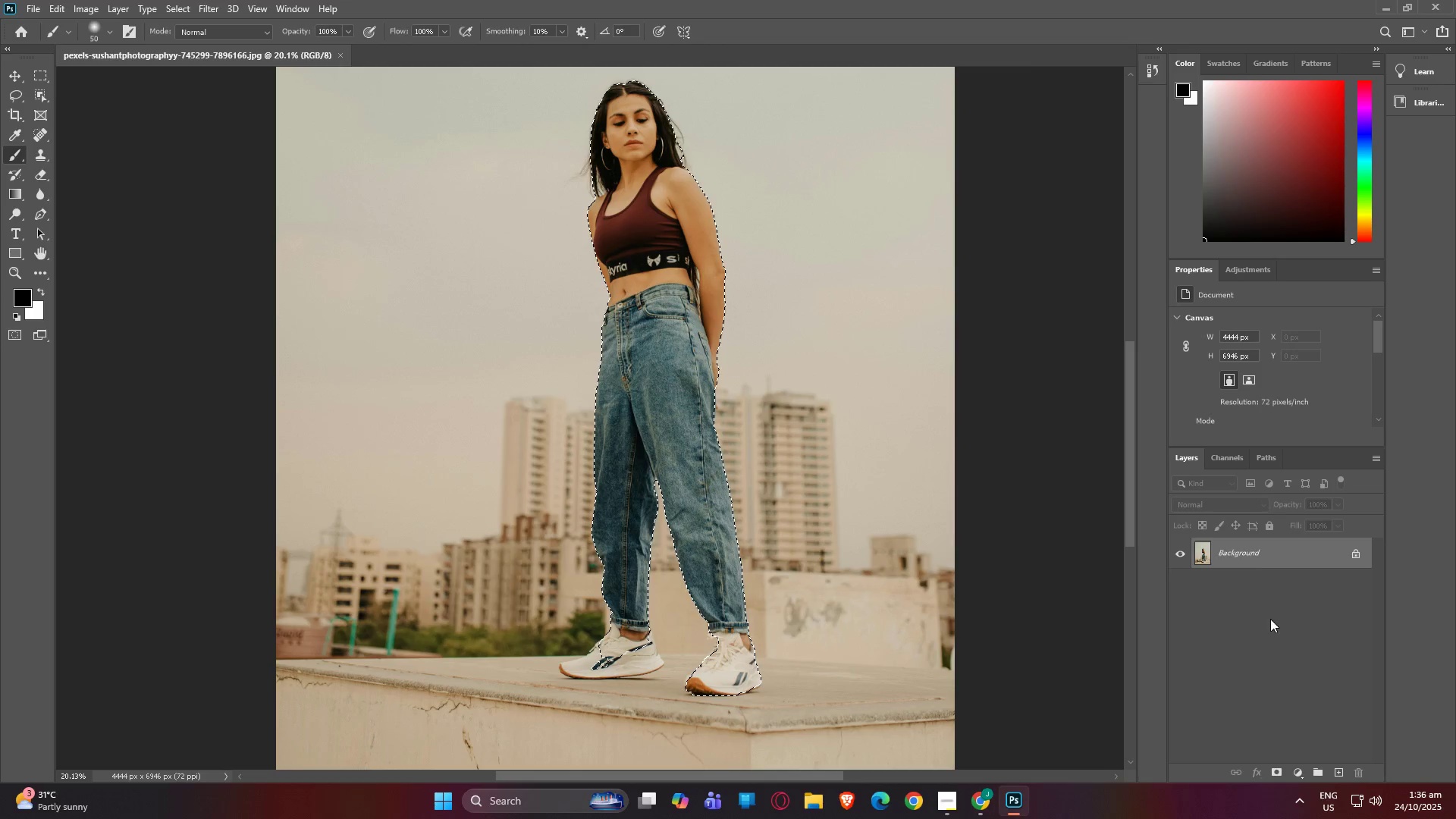 
left_click([1277, 770])
 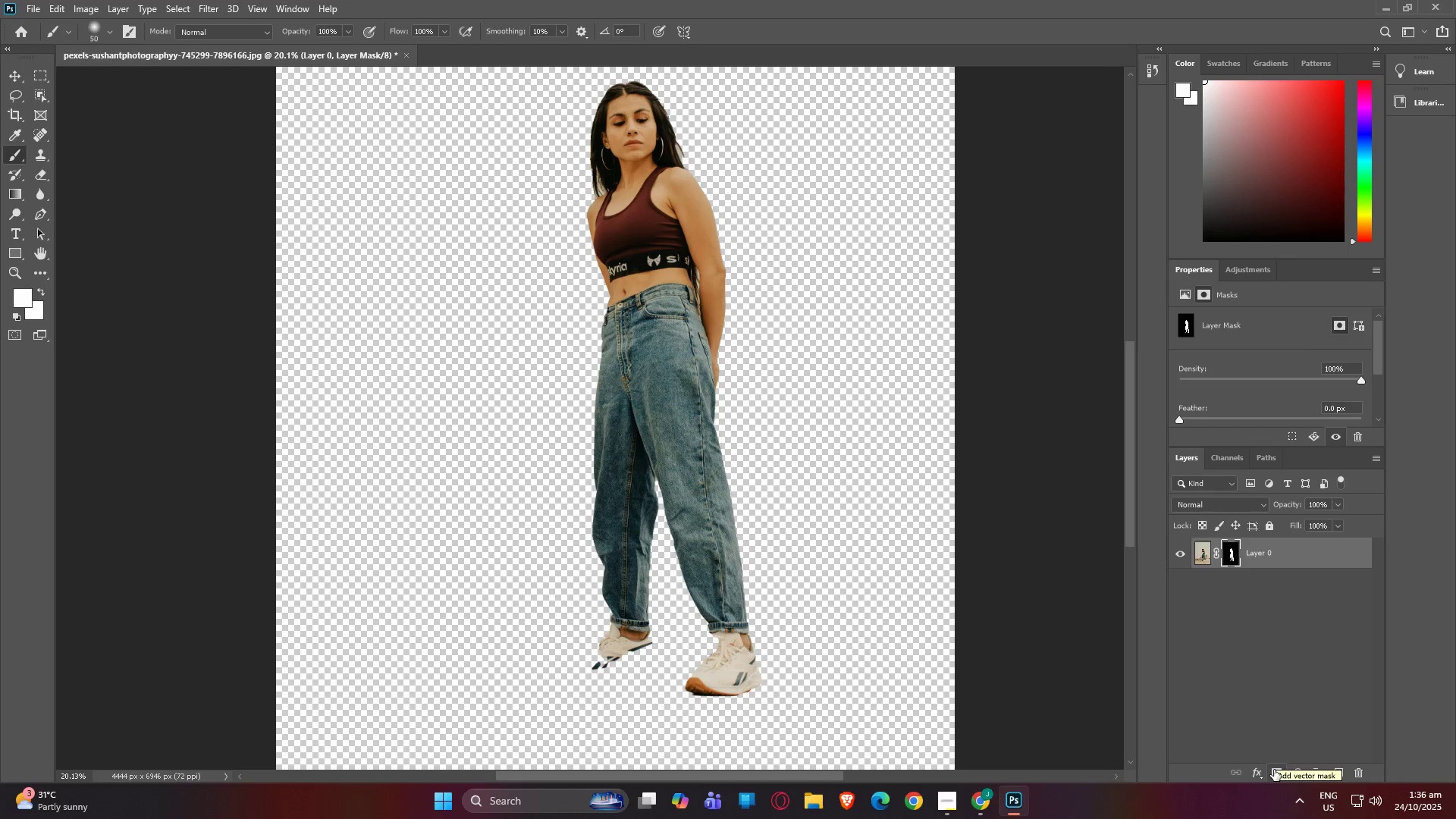 
hold_key(key=AltLeft, duration=1.52)
scroll: coordinate [620, 623], scroll_direction: up, amount: 8.0
 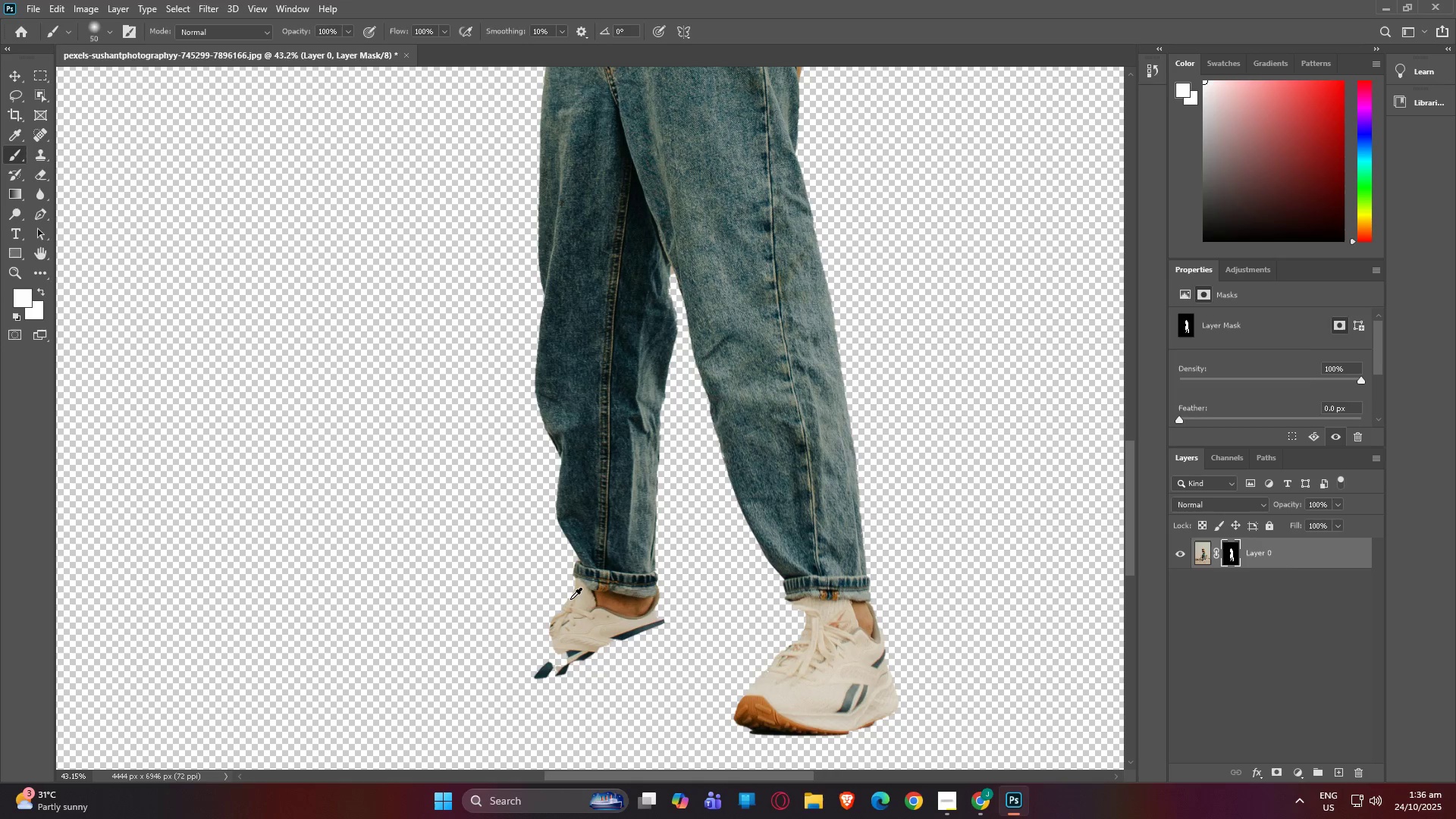 
hold_key(key=AltLeft, duration=0.85)
scroll: coordinate [585, 620], scroll_direction: up, amount: 3.0
 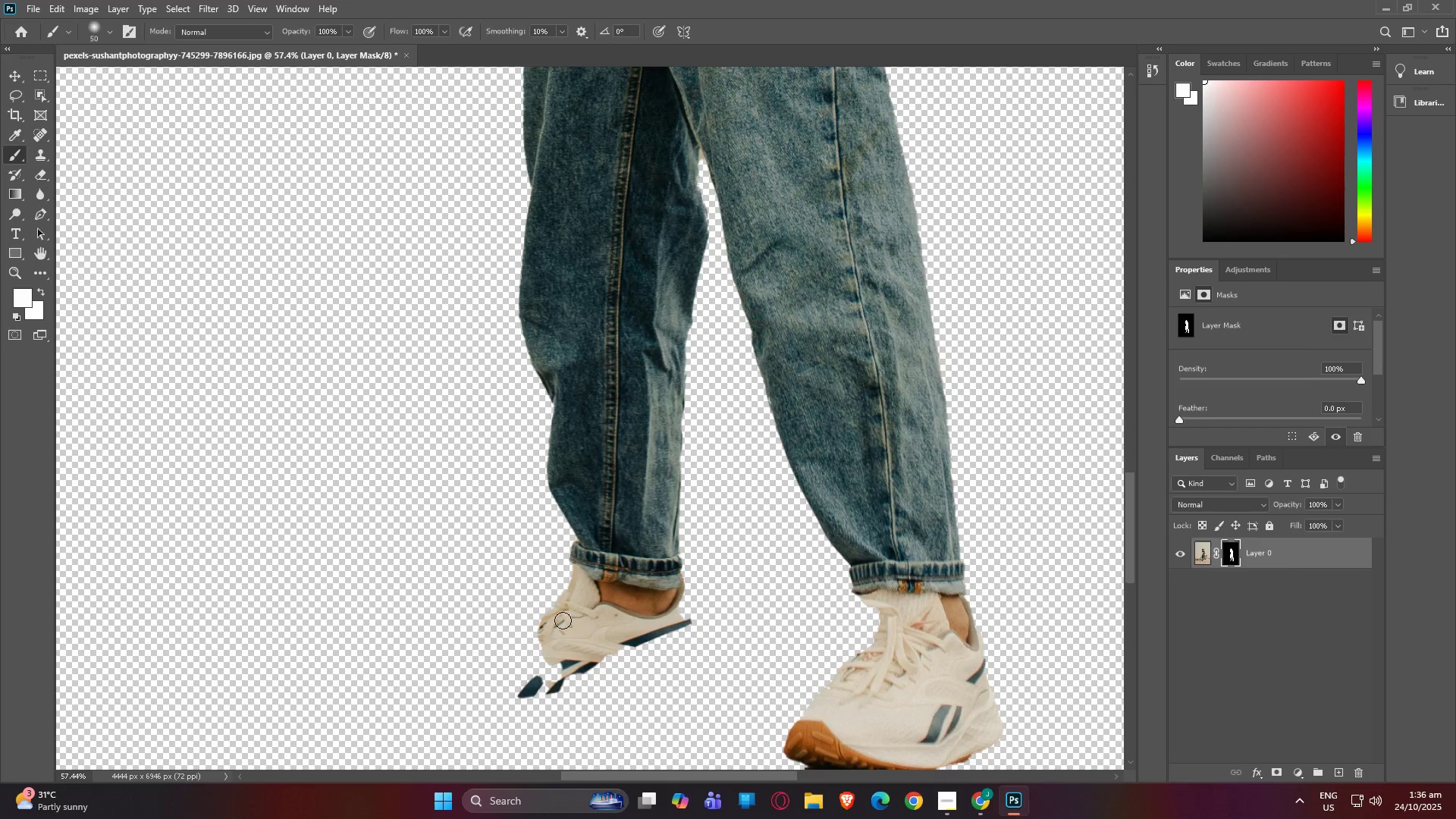 
key(B)
 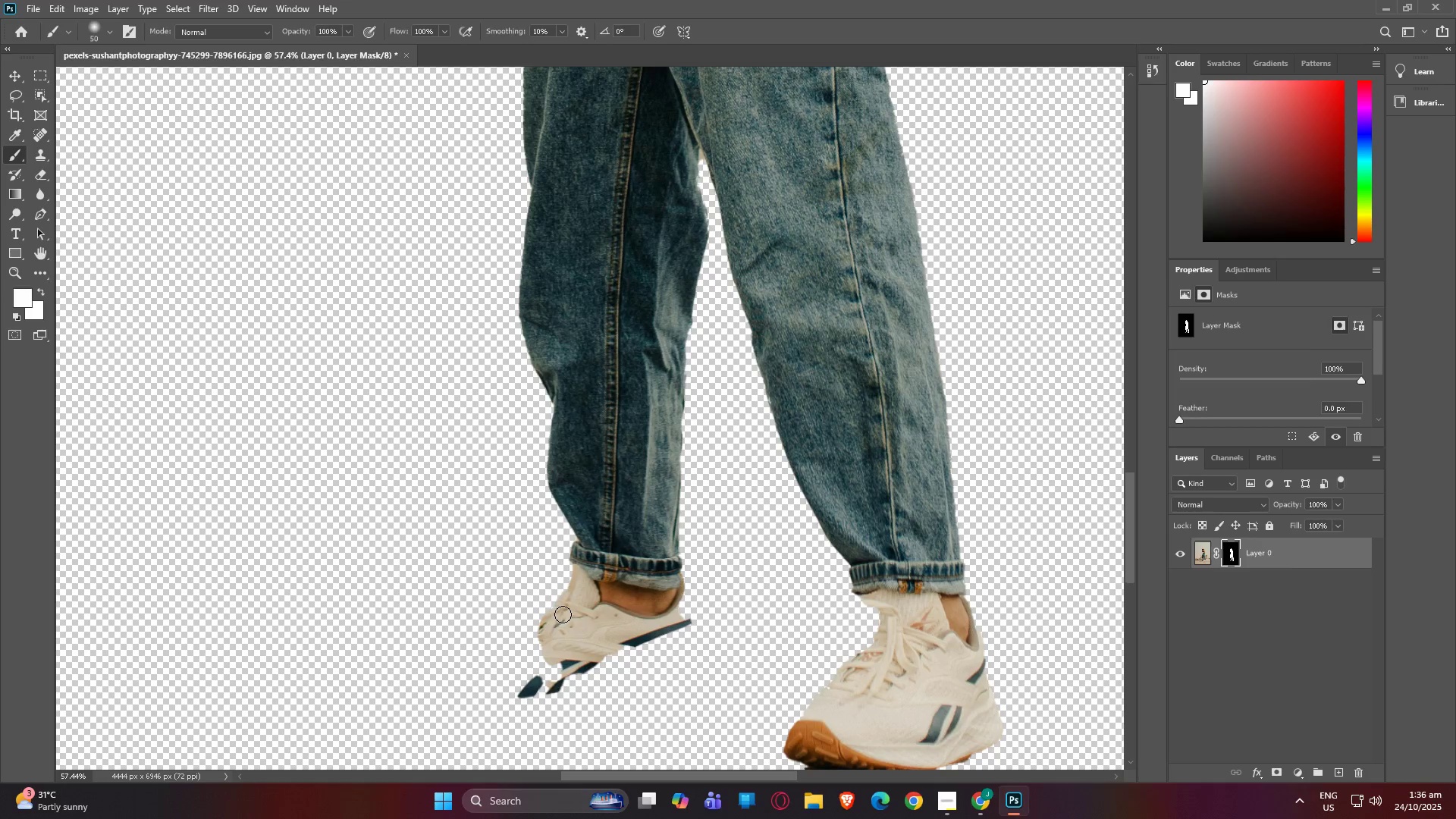 
left_click_drag(start_coordinate=[563, 614], to_coordinate=[563, 563])
 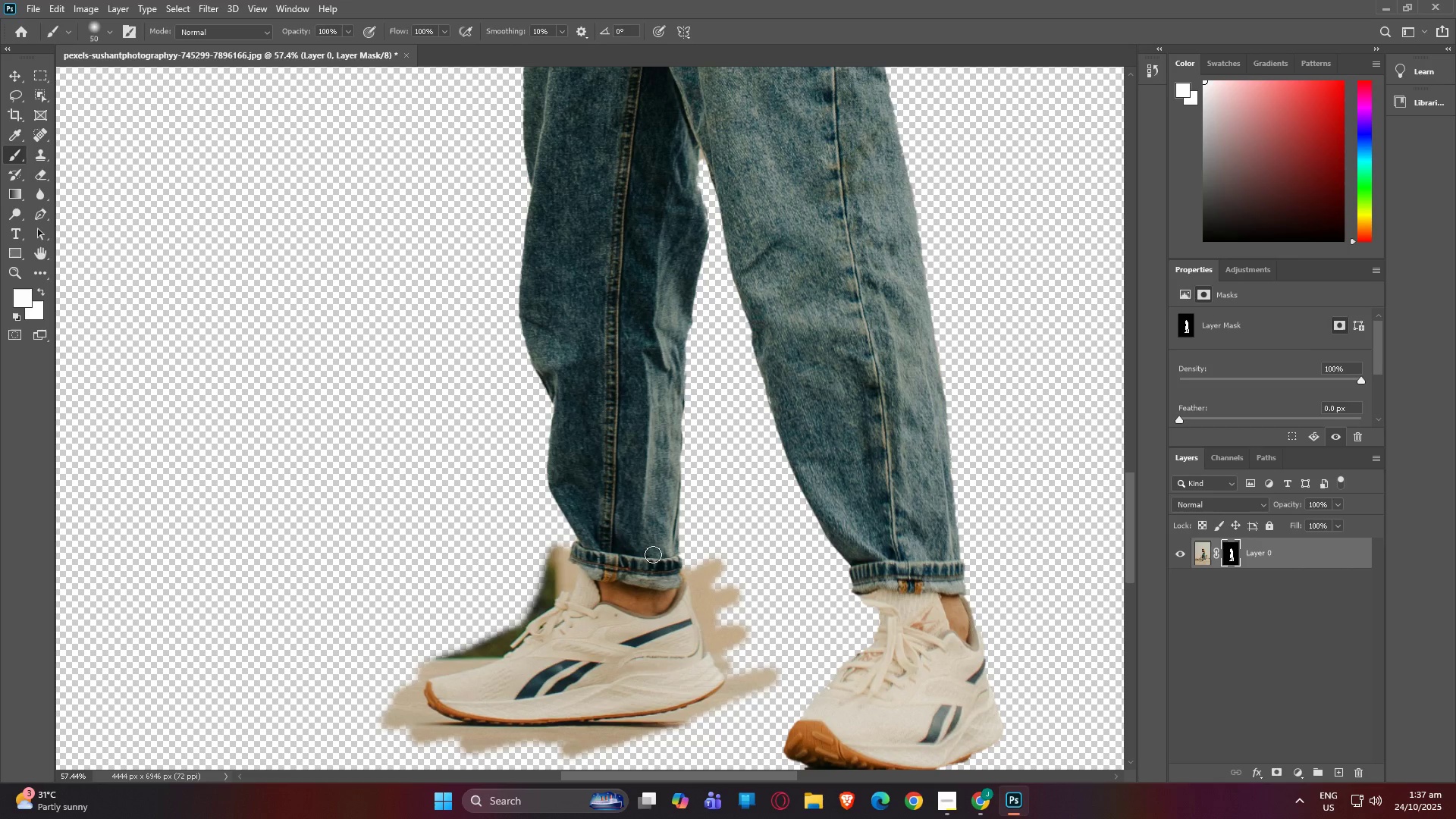 
hold_key(key=AltLeft, duration=1.41)
scroll: coordinate [653, 554], scroll_direction: down, amount: 4.0
 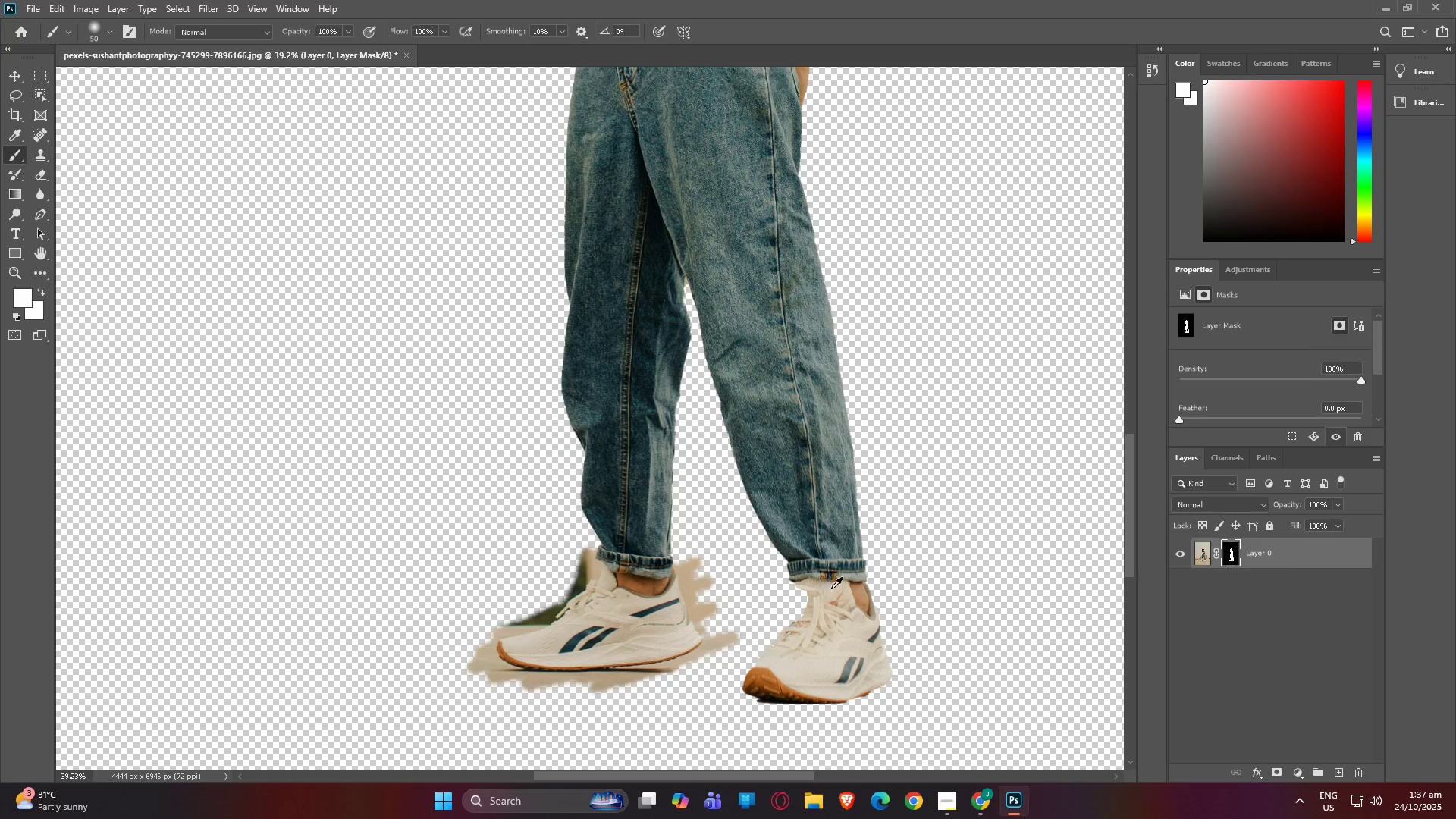 
scroll: coordinate [805, 607], scroll_direction: up, amount: 8.0
 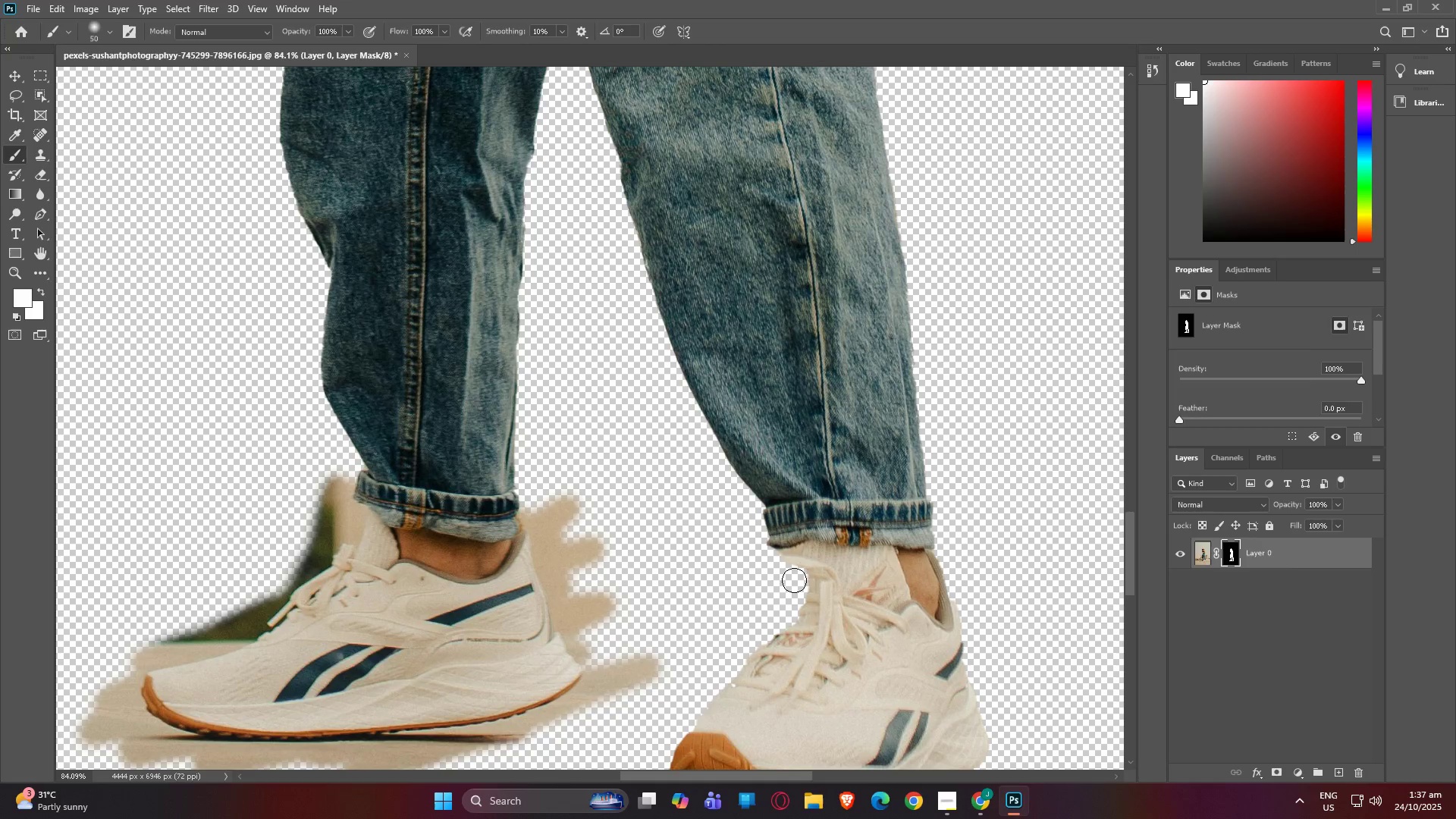 
left_click_drag(start_coordinate=[795, 581], to_coordinate=[761, 727])
 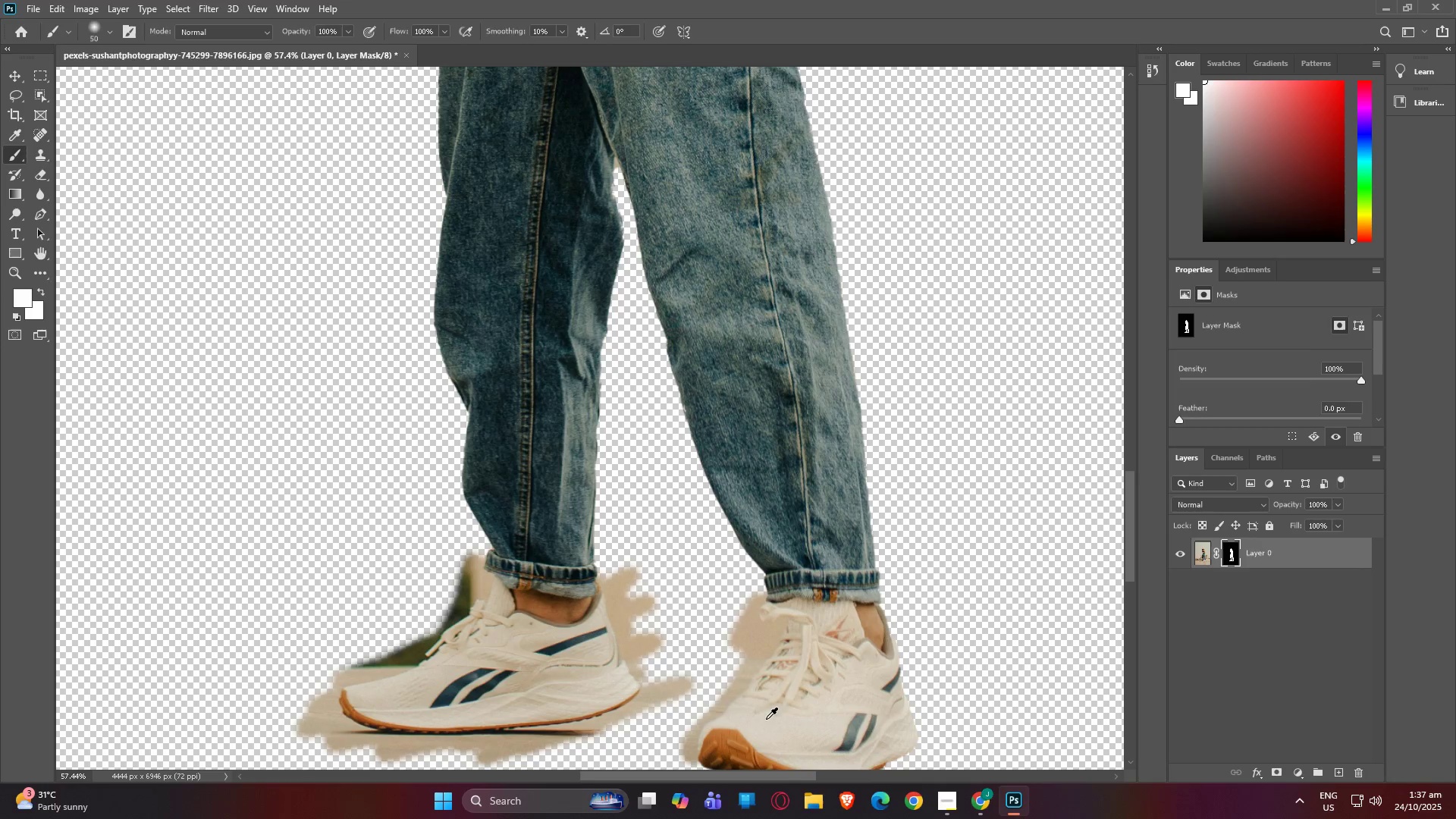 
scroll: coordinate [680, 754], scroll_direction: down, amount: 2.0
 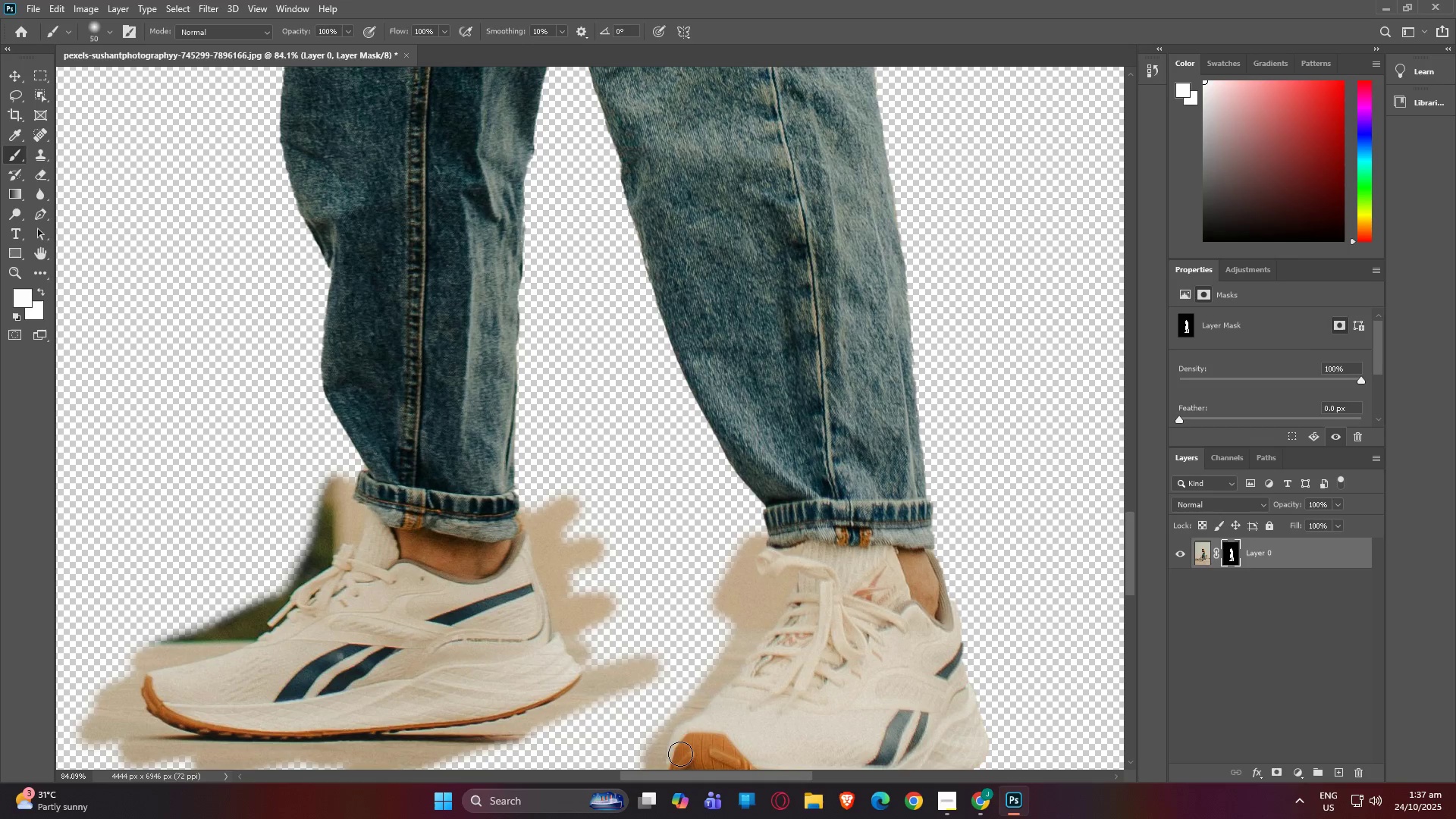 
hold_key(key=AltLeft, duration=1.53)
scroll: coordinate [745, 730], scroll_direction: down, amount: 8.0
 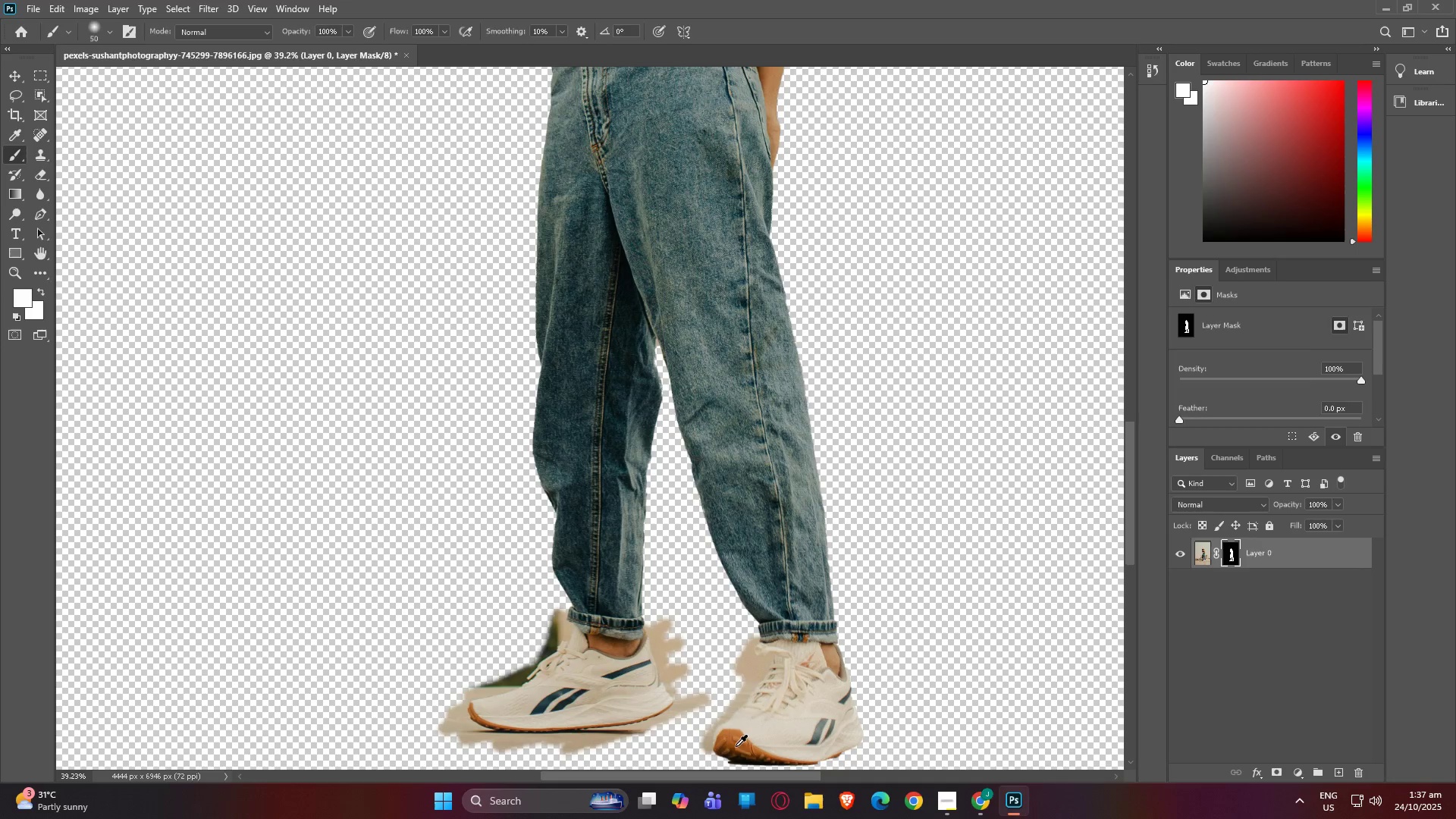 
hold_key(key=AltLeft, duration=1.52)
scroll: coordinate [773, 752], scroll_direction: up, amount: 7.0
 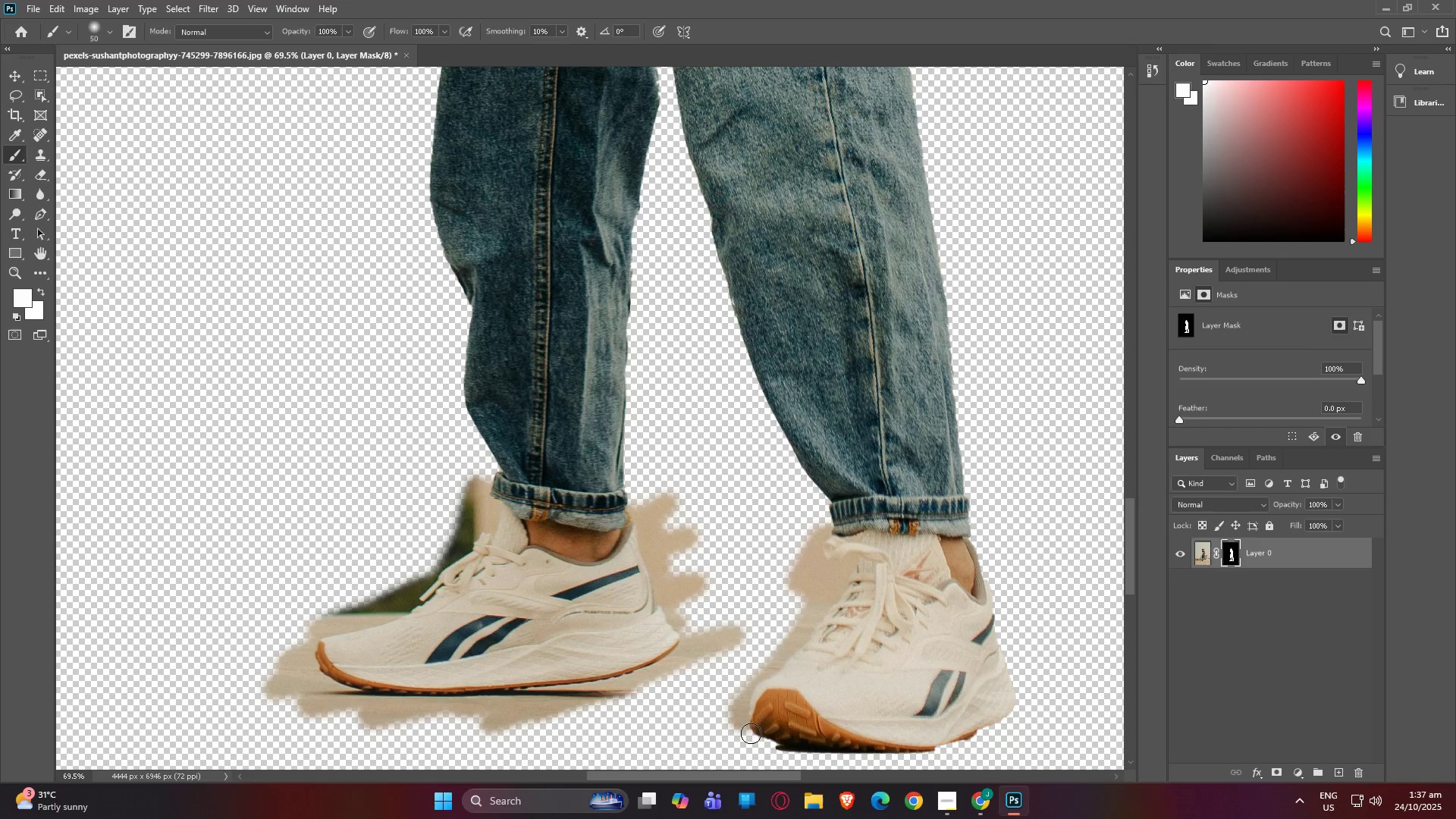 
hold_key(key=AltLeft, duration=1.25)
 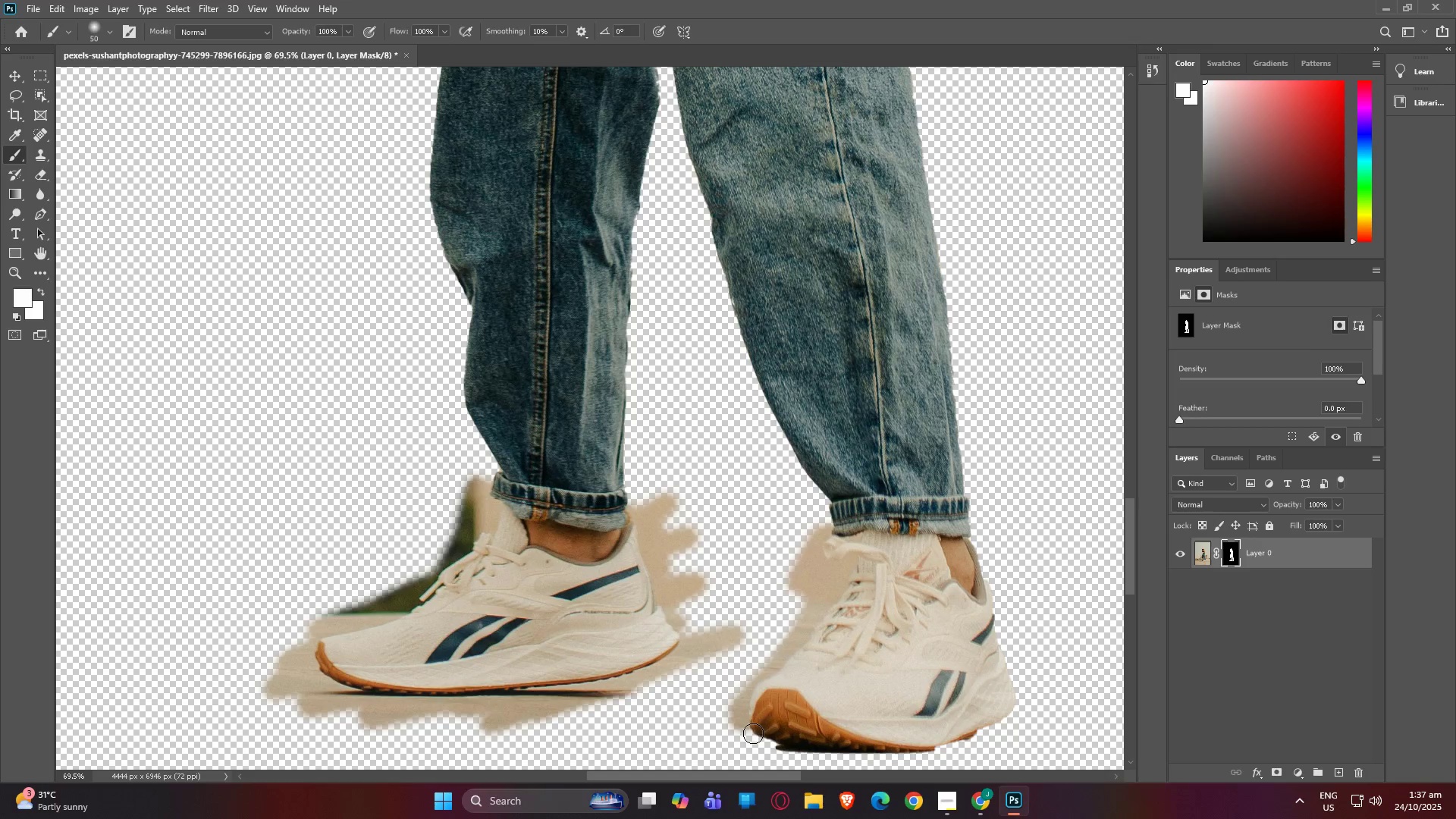 
left_click_drag(start_coordinate=[753, 733], to_coordinate=[1015, 688])
 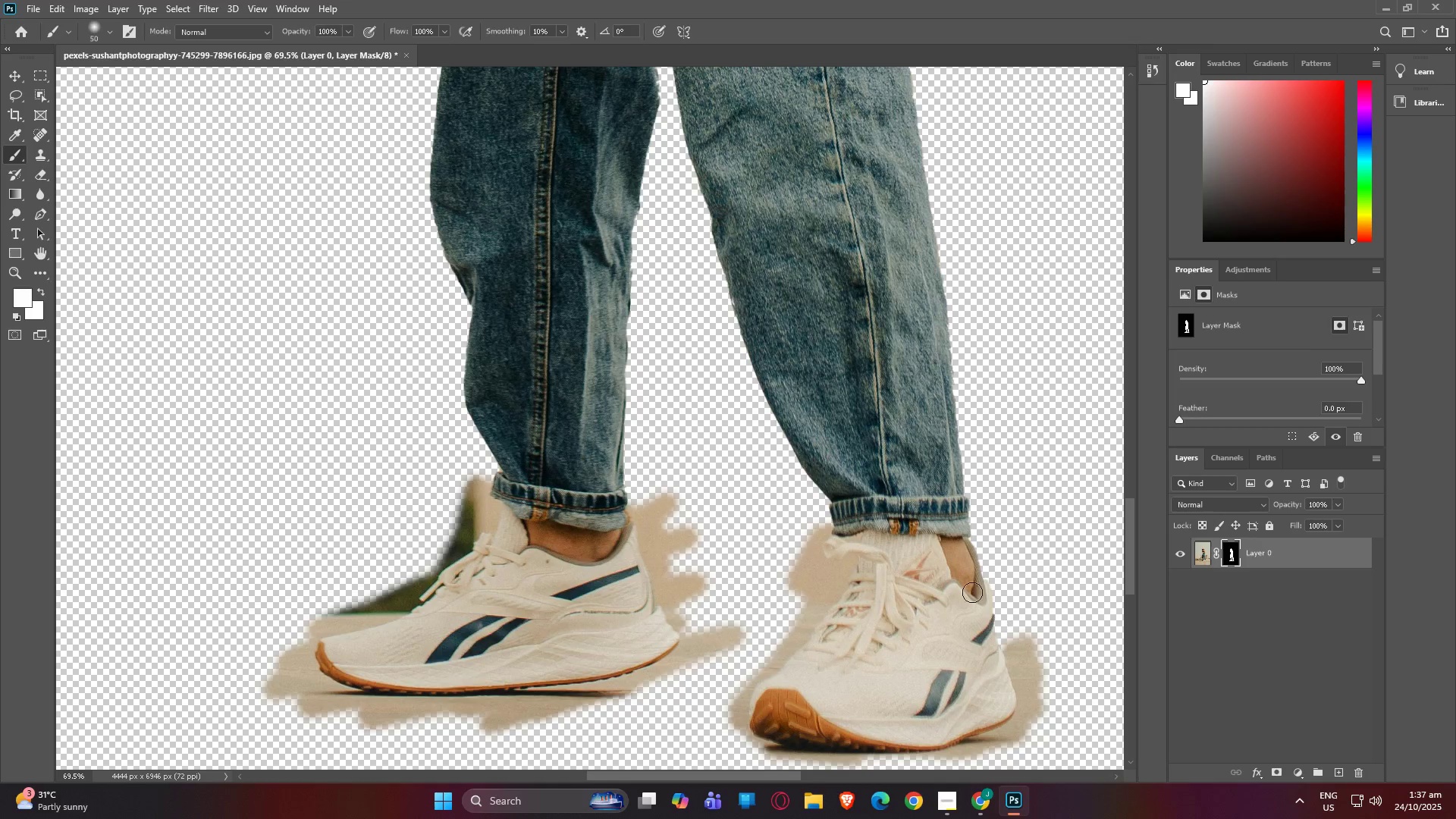 
hold_key(key=AltLeft, duration=1.52)
scroll: coordinate [569, 362], scroll_direction: down, amount: 10.0
 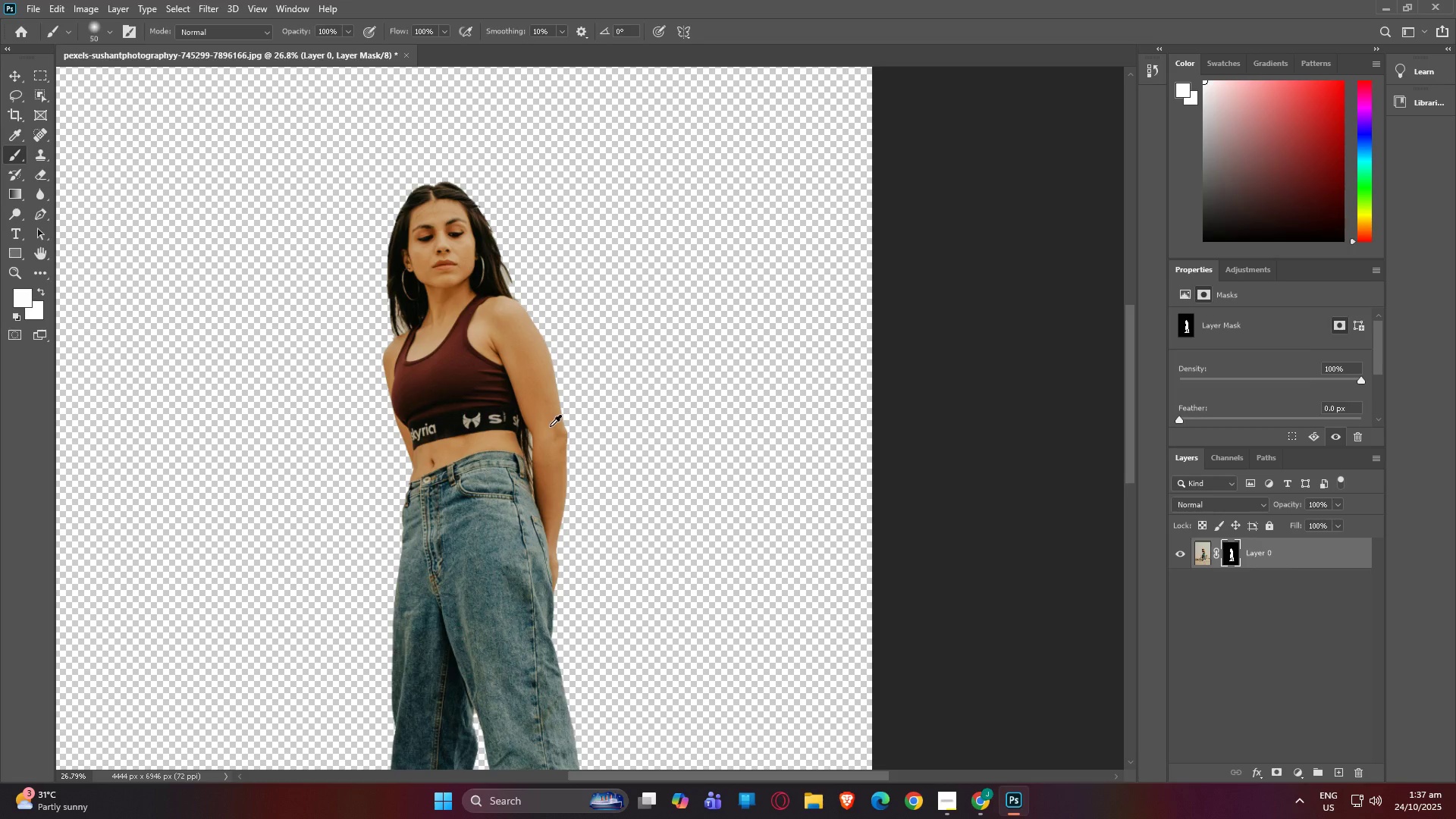 
hold_key(key=AltLeft, duration=1.05)
 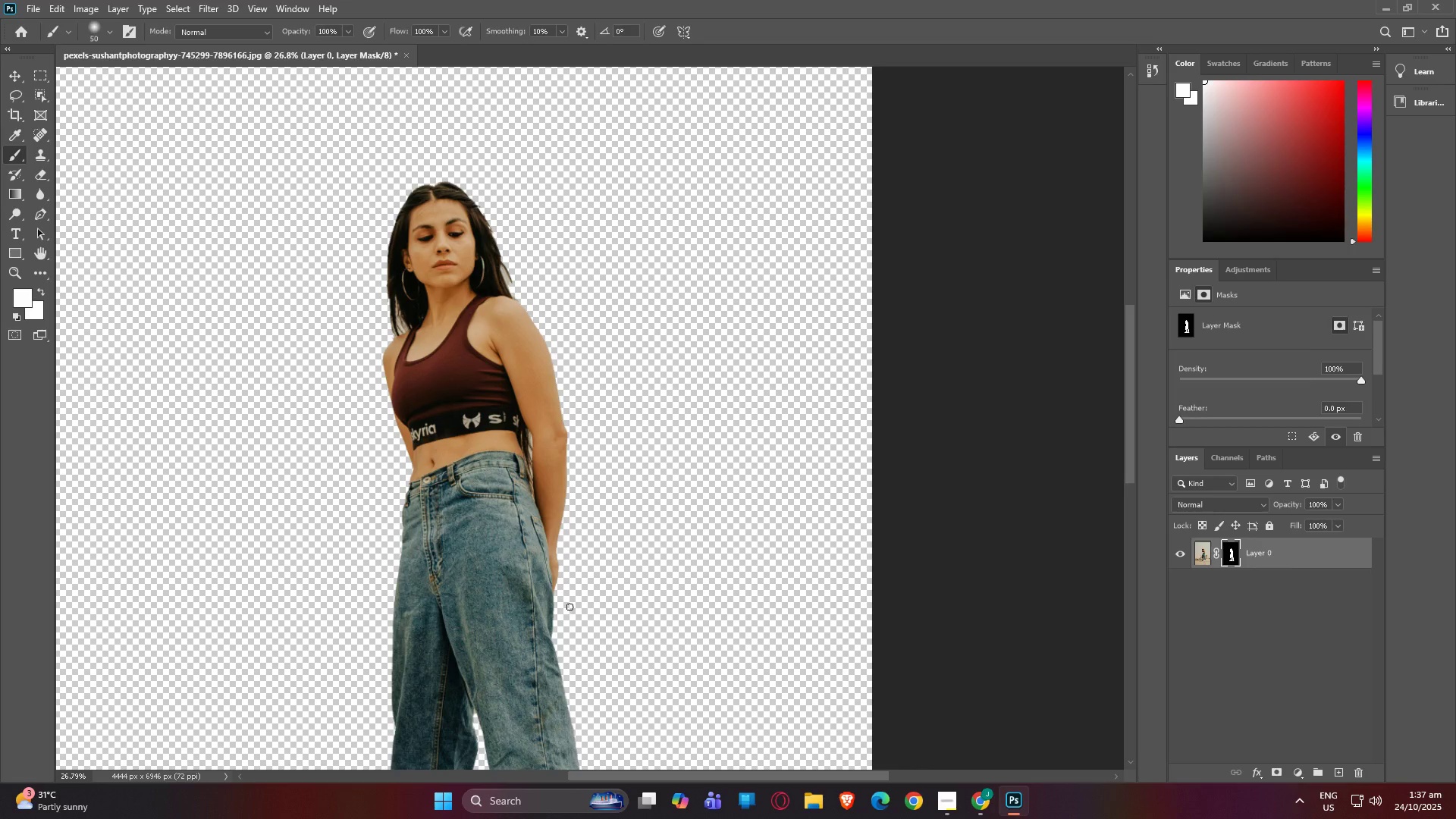 
key(P)
 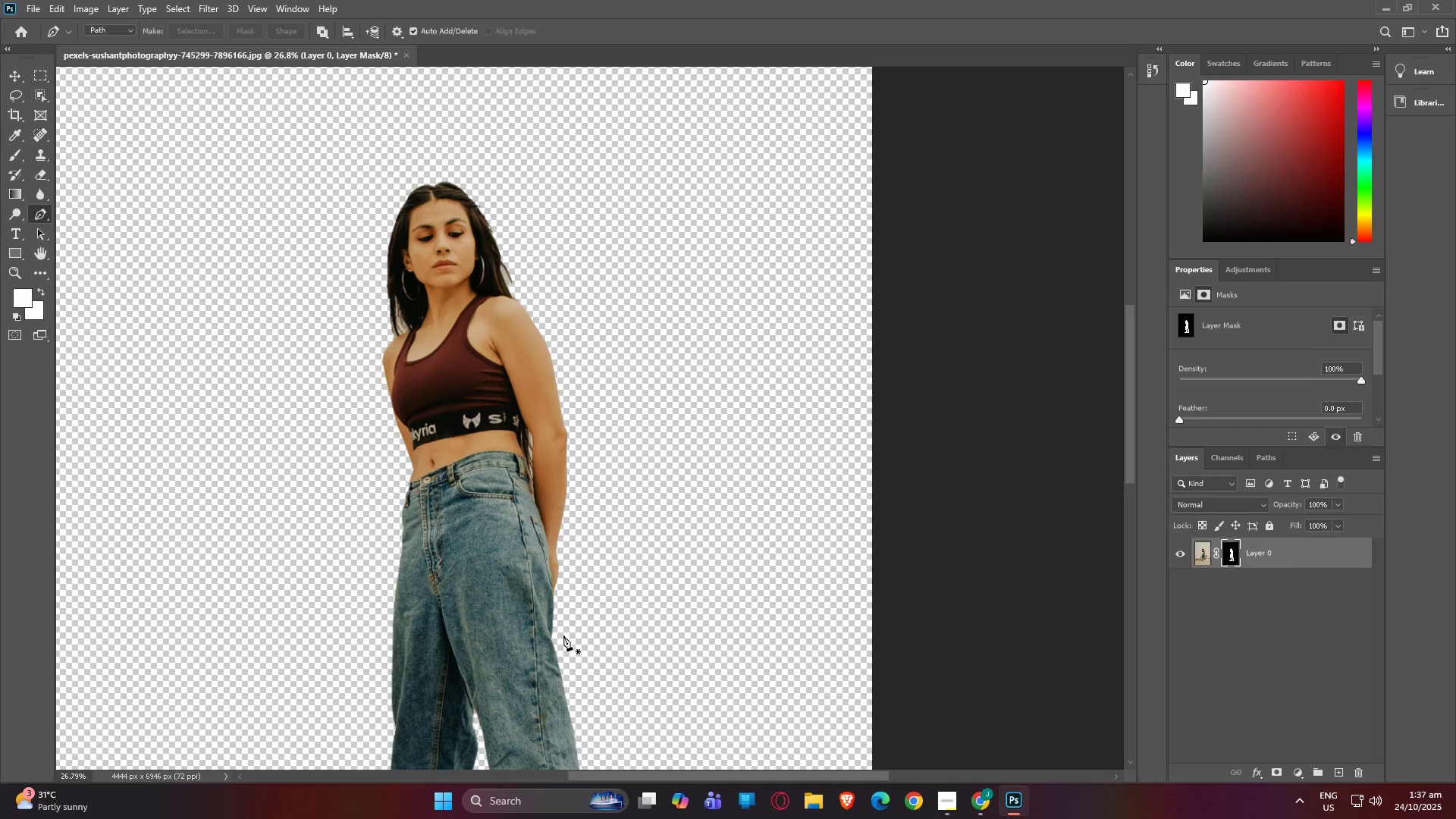 
left_click([564, 635])
 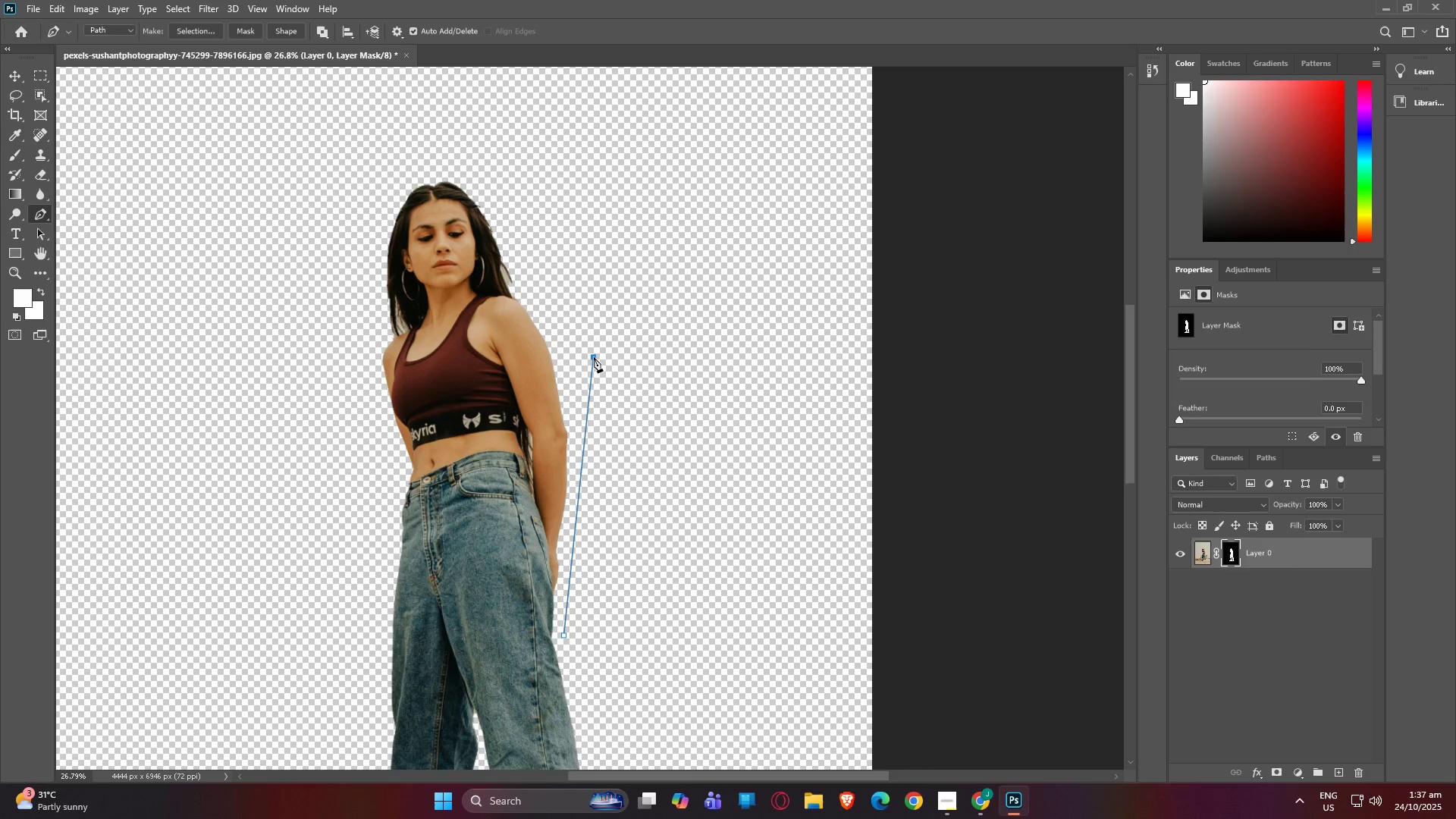 
left_click([594, 357])
 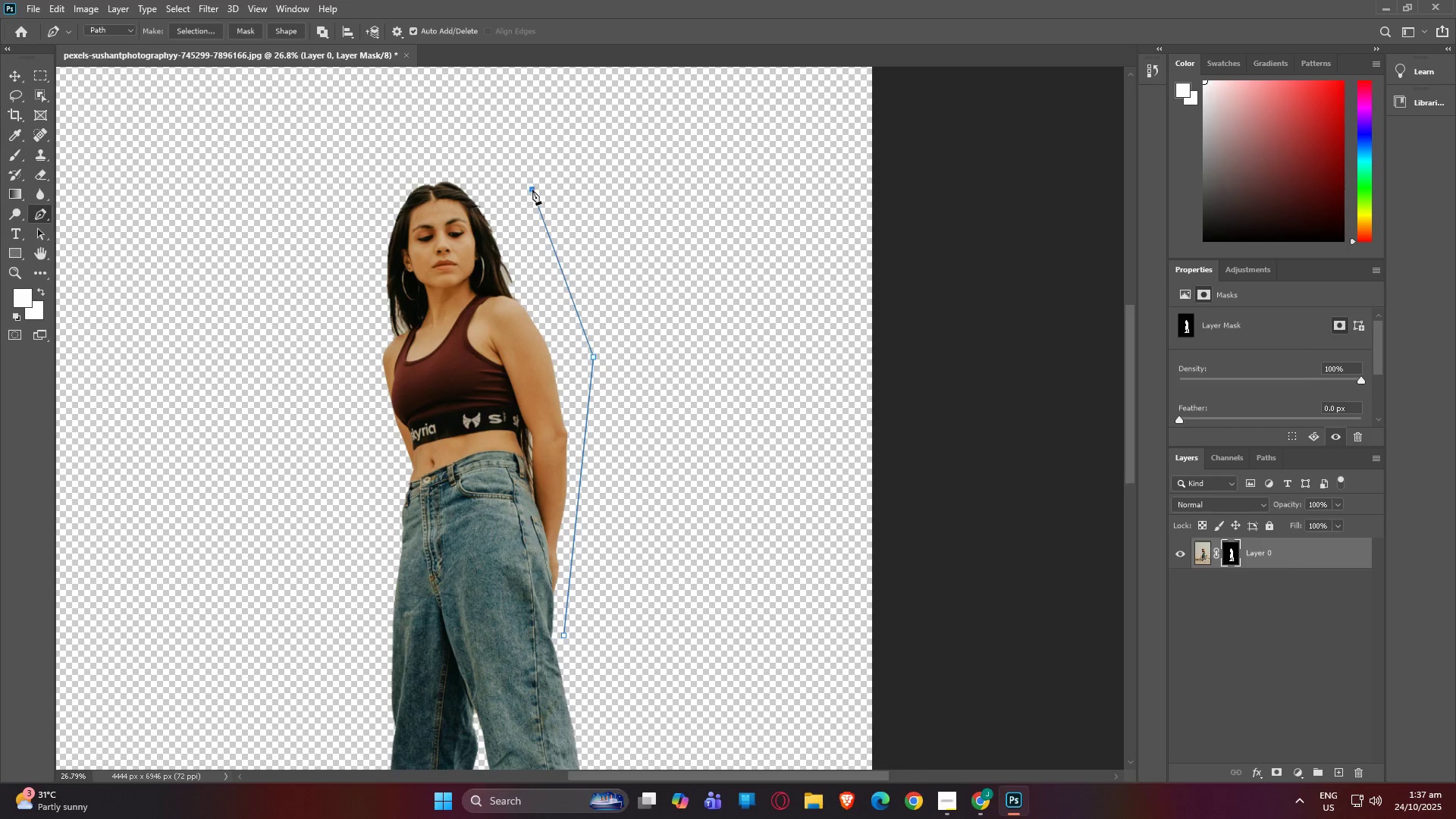 
double_click([532, 190])
 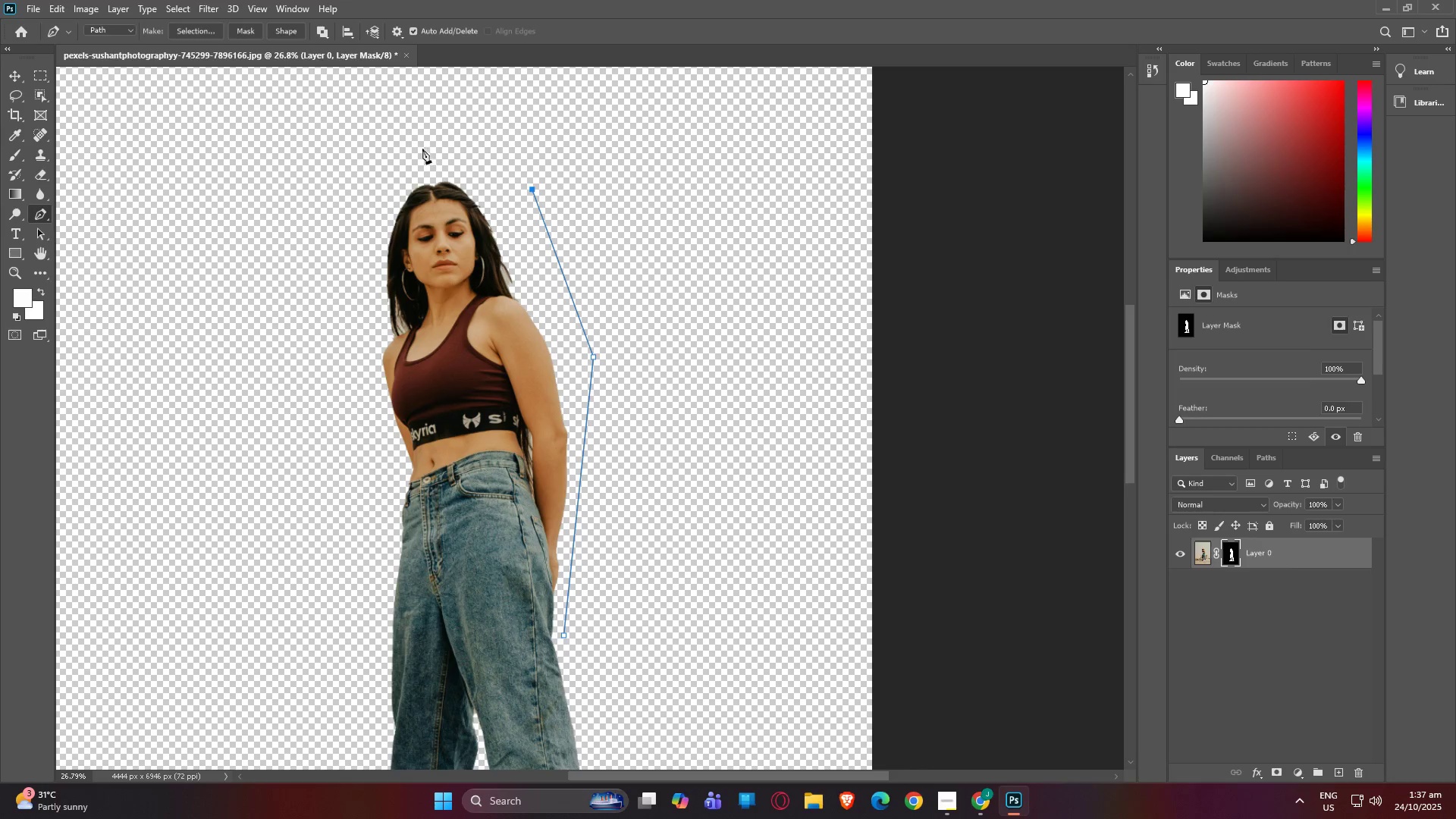 
left_click([417, 150])
 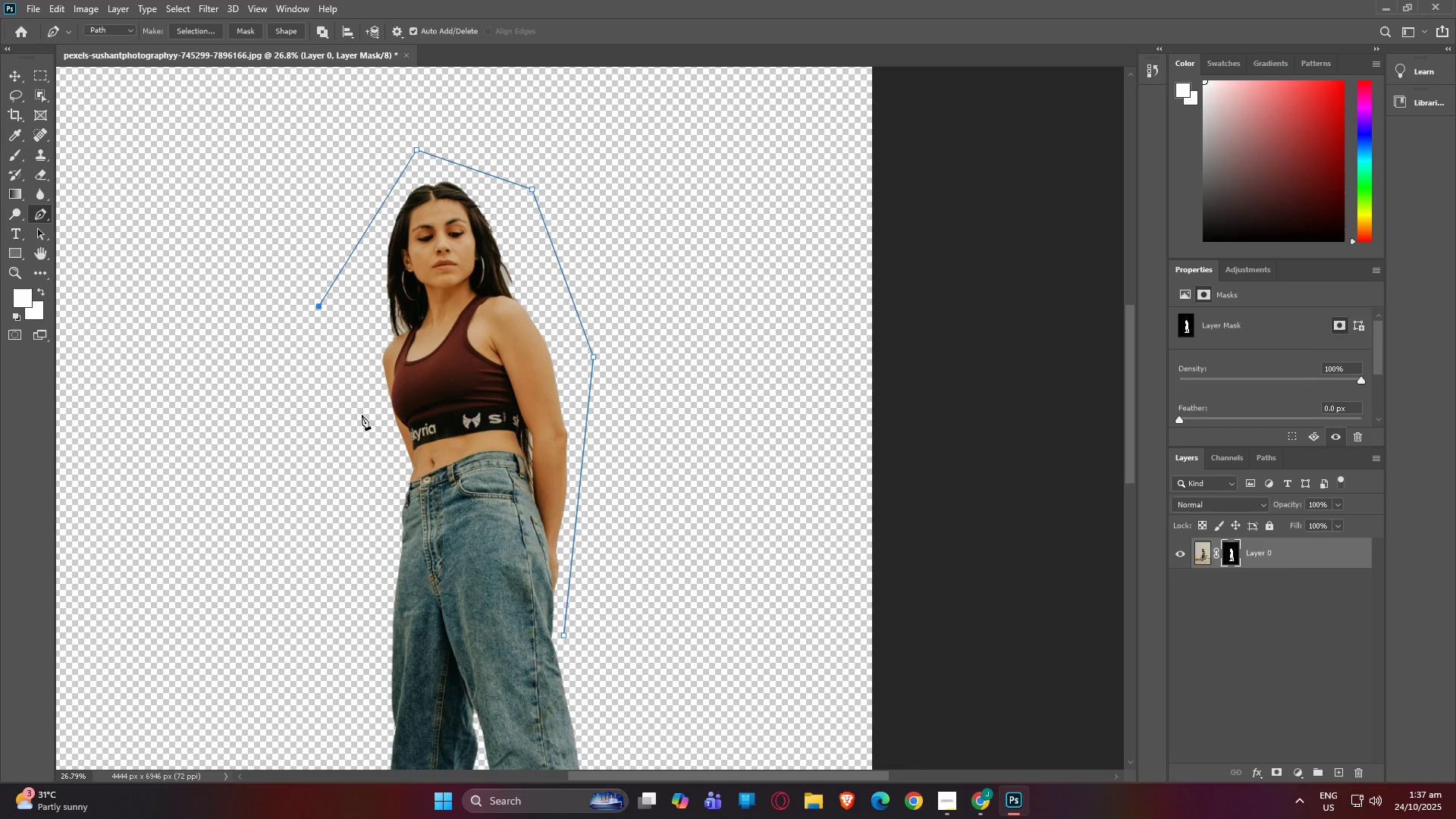 
left_click([362, 415])
 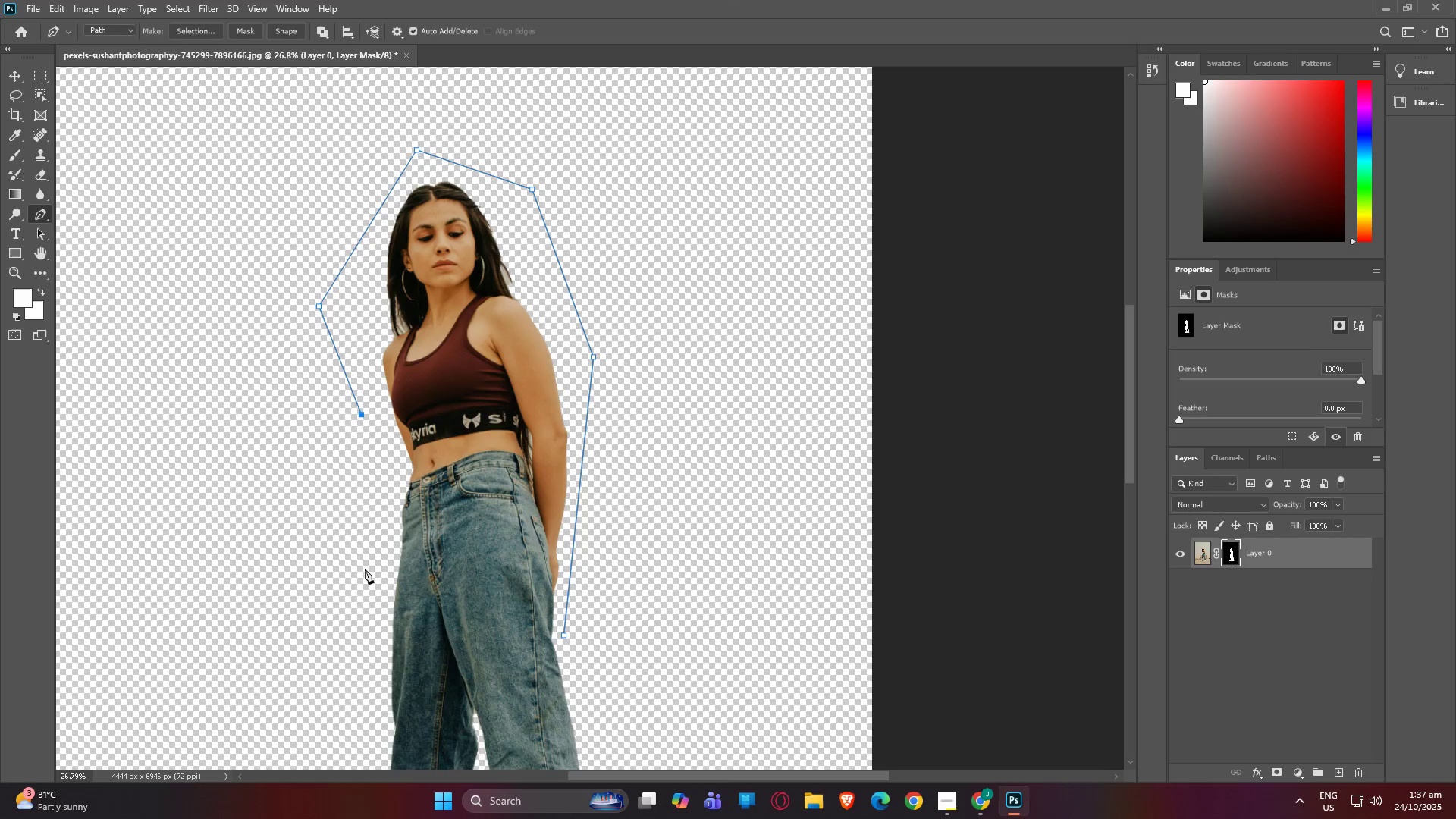 
left_click([365, 569])
 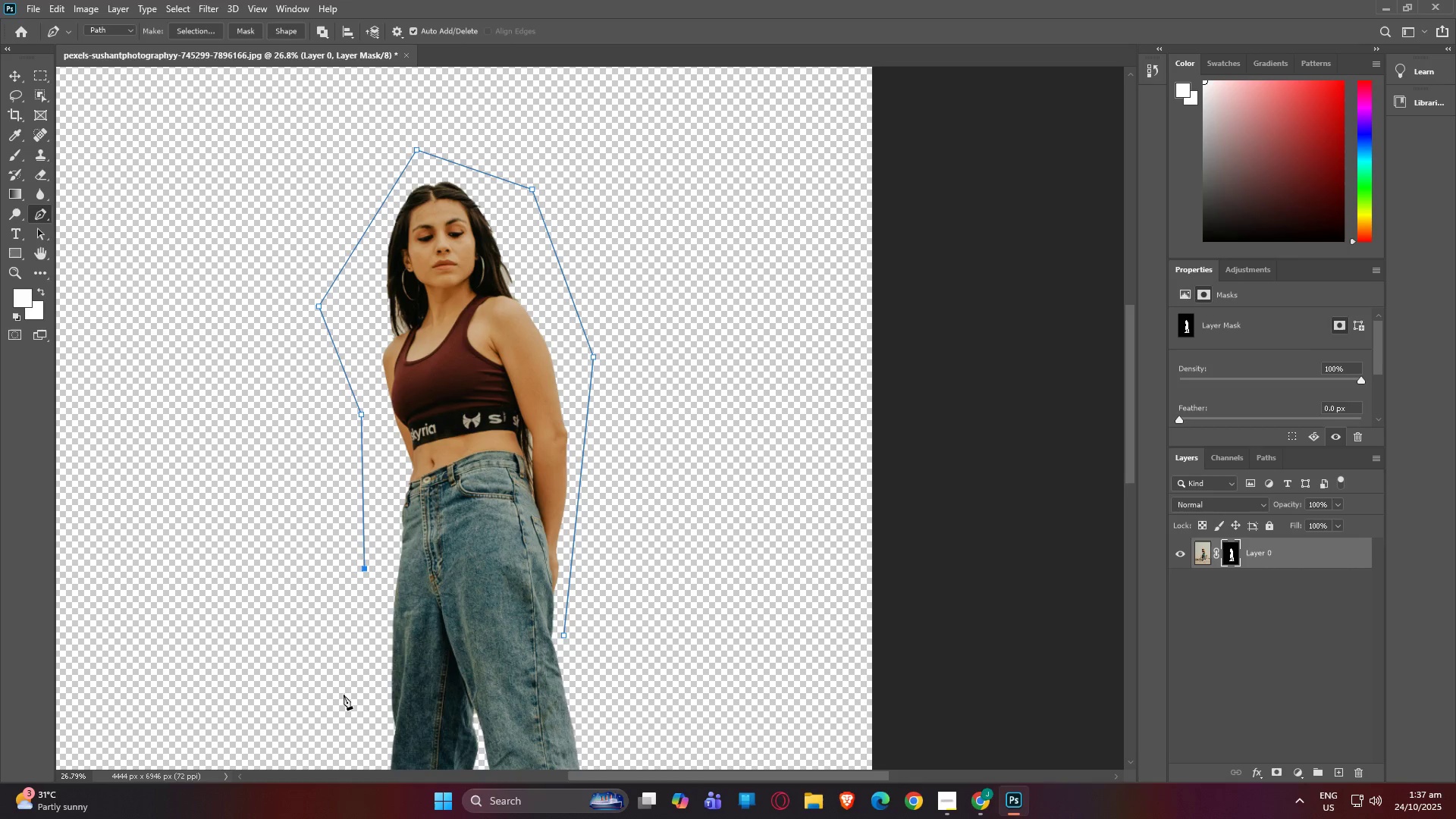 
left_click([344, 695])
 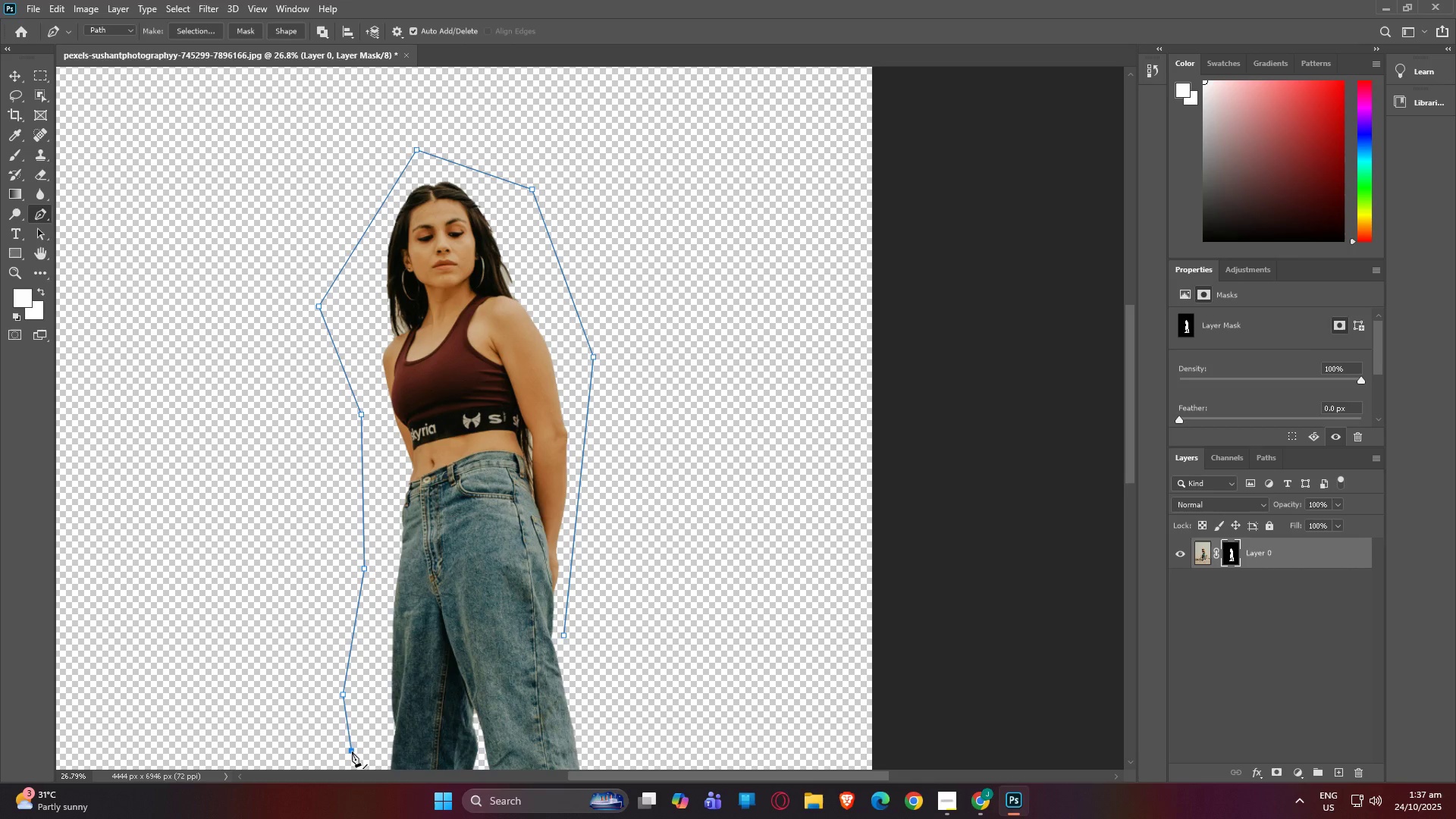 
type(hp)
 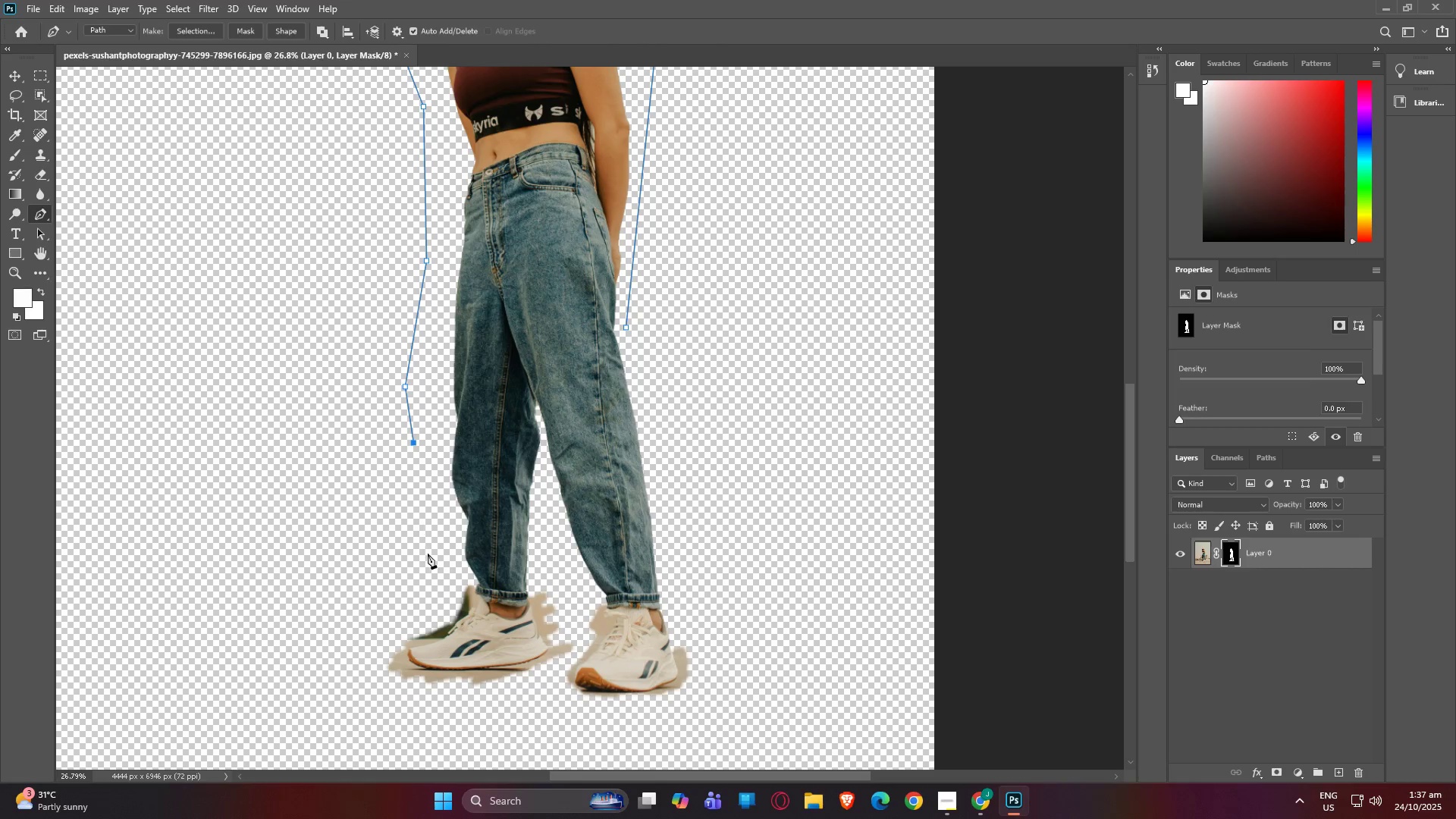 
left_click_drag(start_coordinate=[335, 691], to_coordinate=[390, 415])
 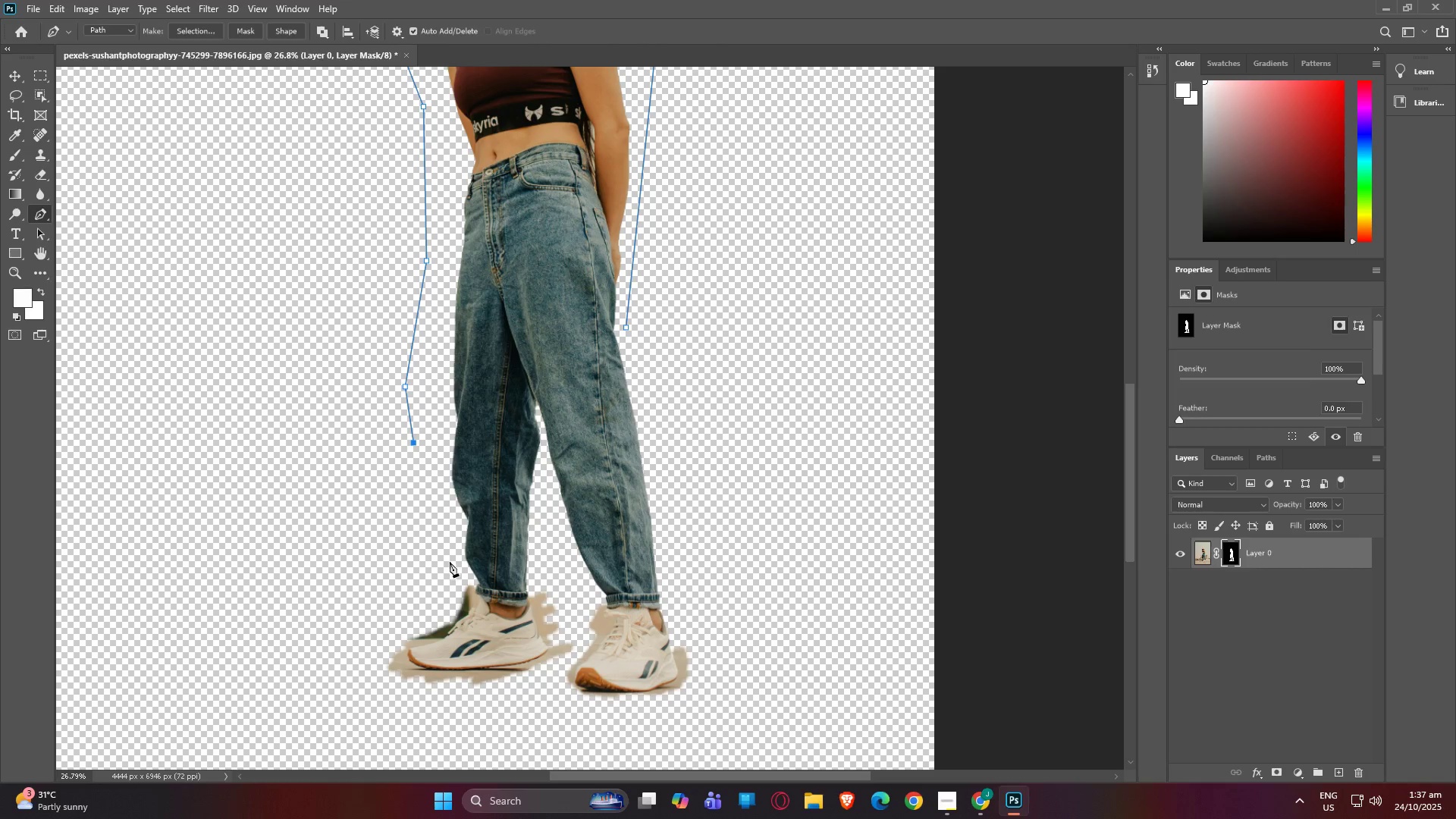 
left_click([456, 563])
 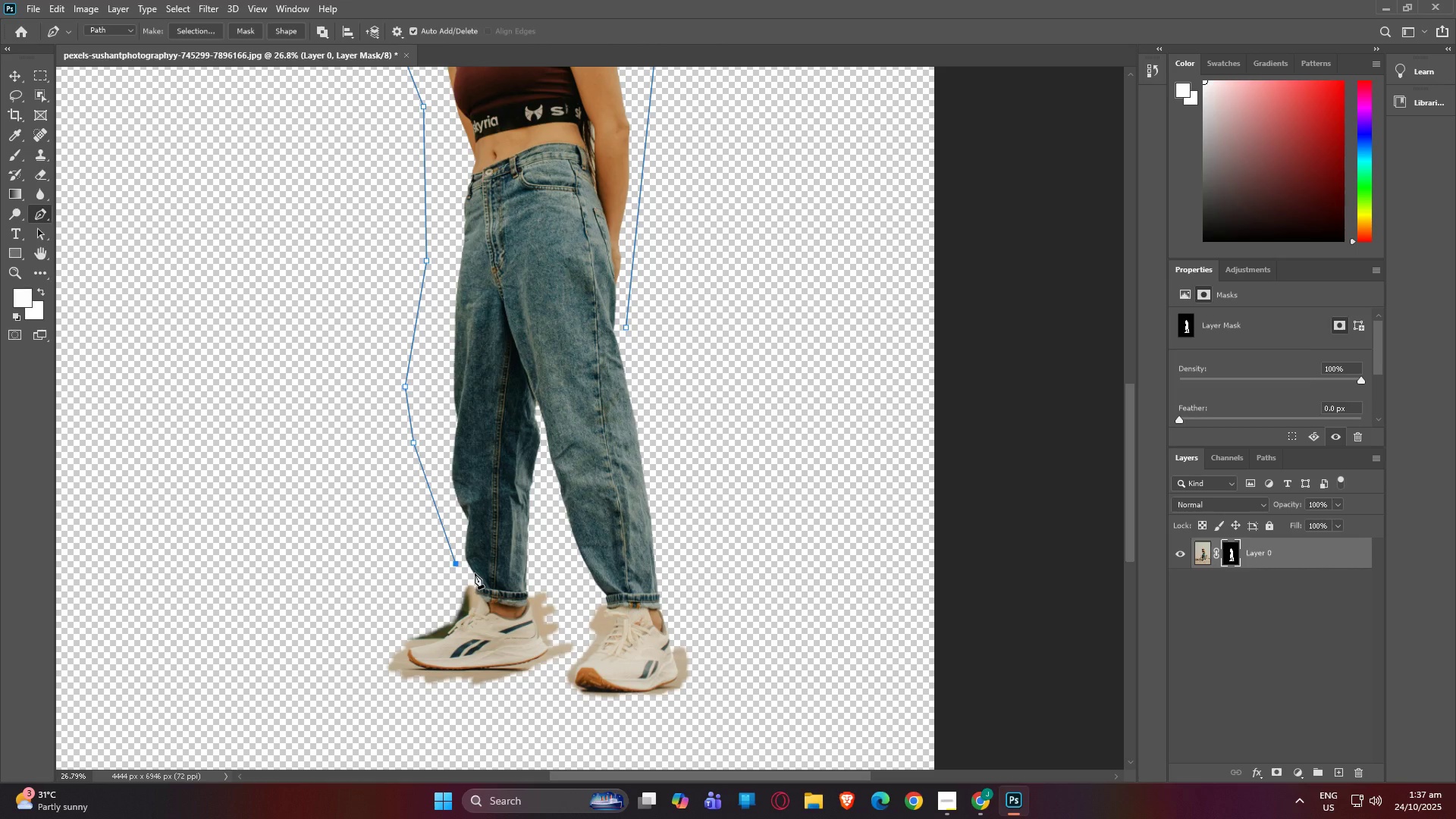 
left_click([475, 573])
 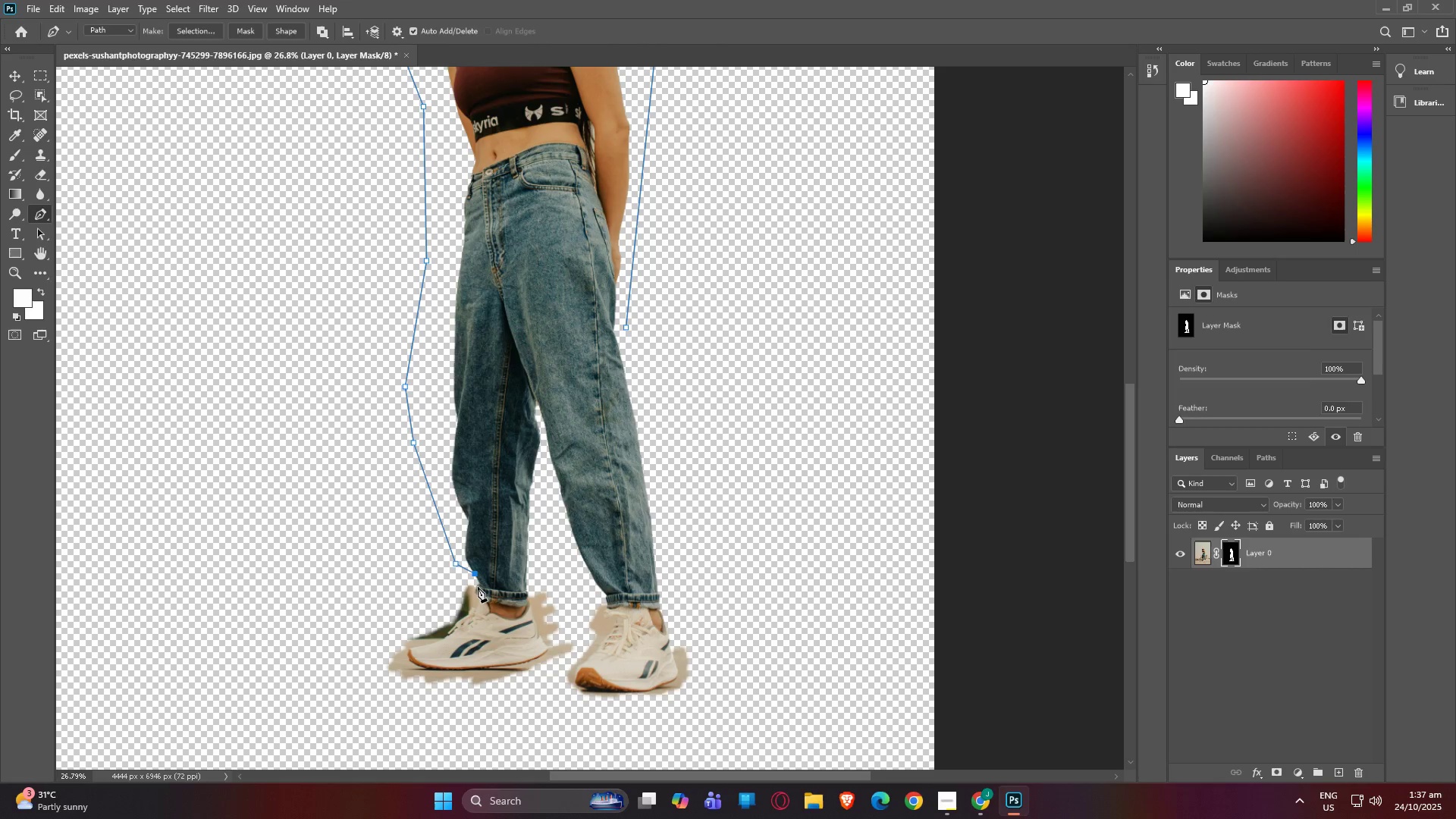 
left_click([478, 587])
 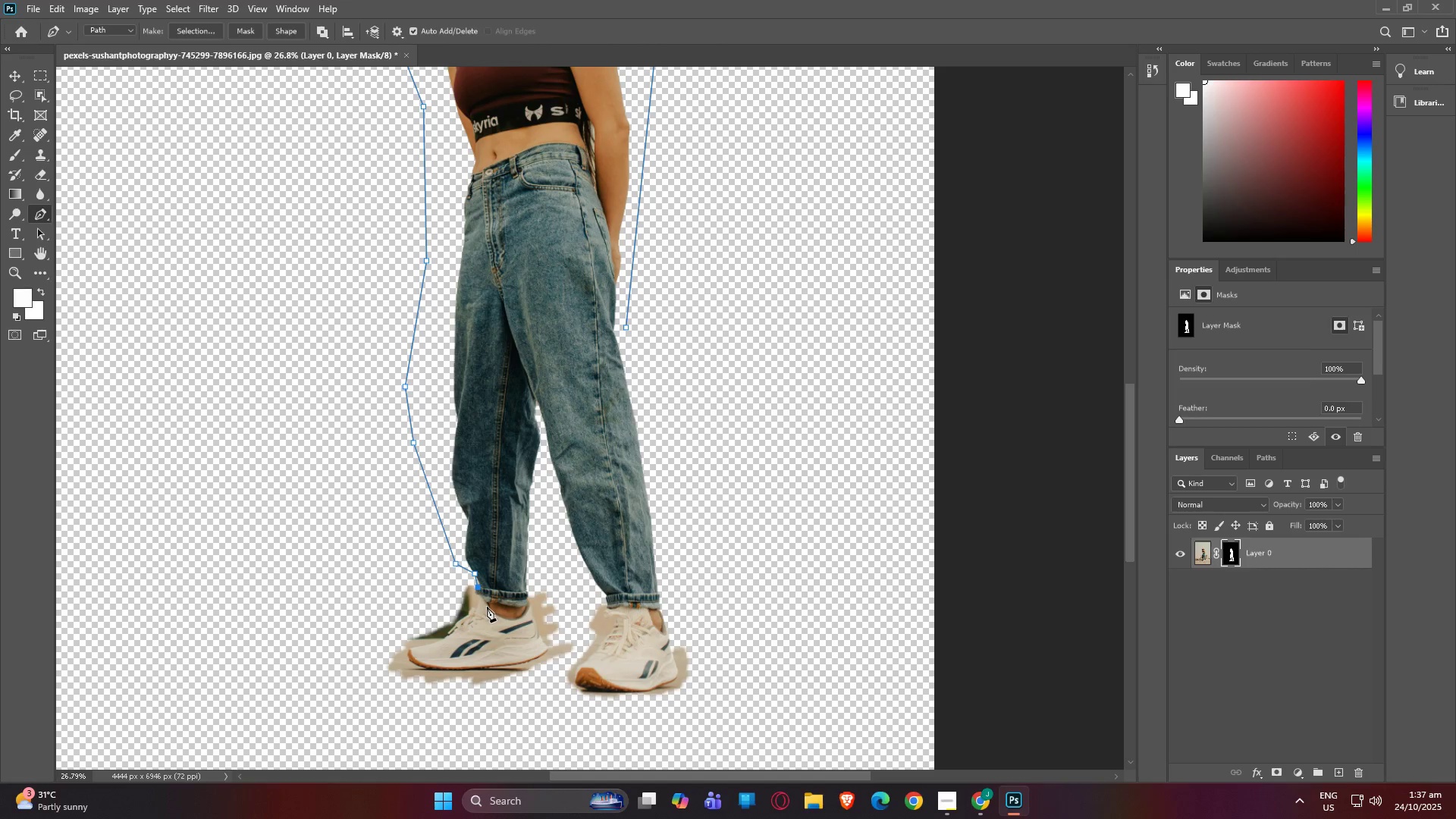 
hold_key(key=AltLeft, duration=1.52)
scroll: coordinate [469, 507], scroll_direction: up, amount: 25.0
 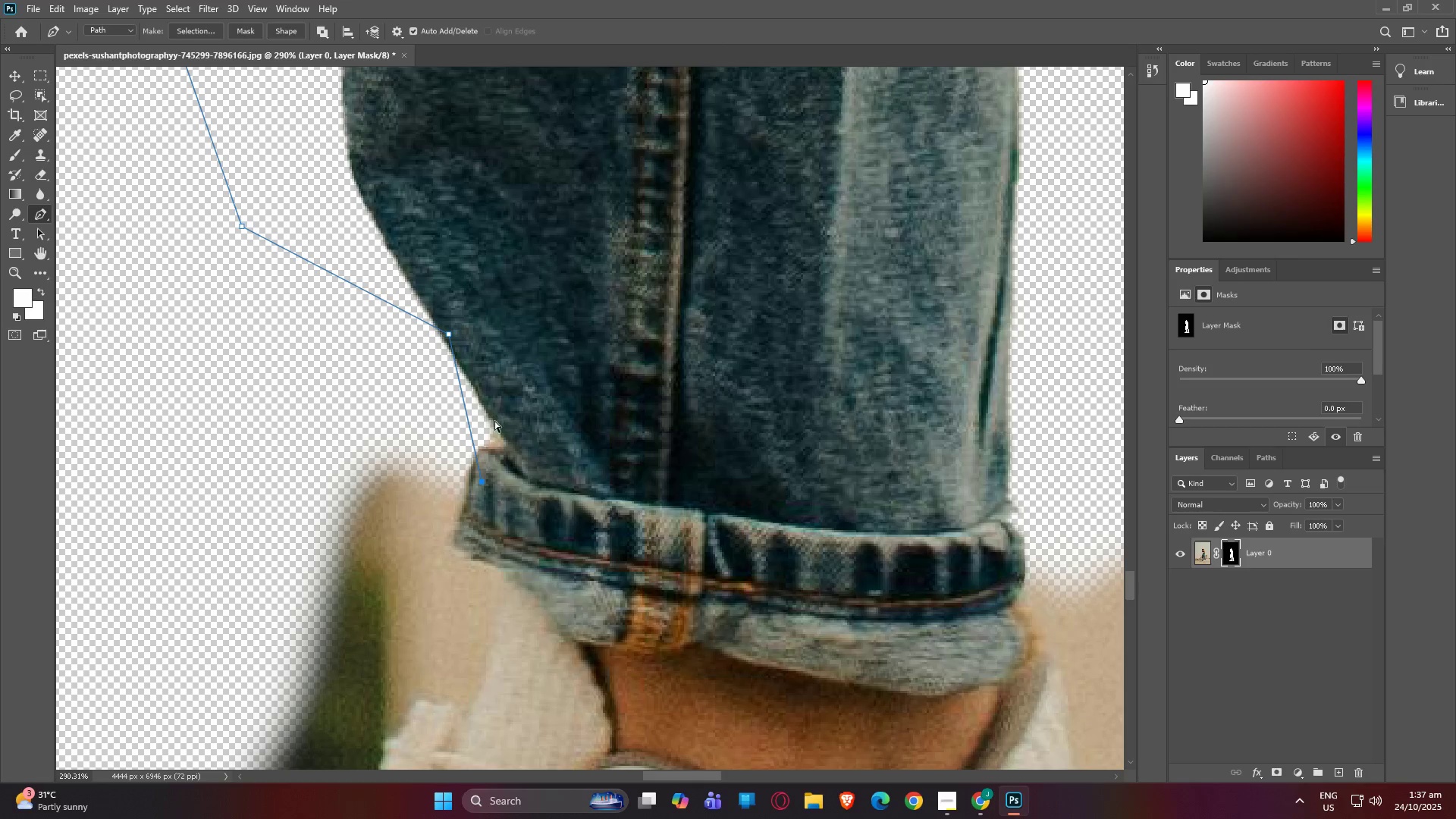 
key(Alt+AltLeft)
 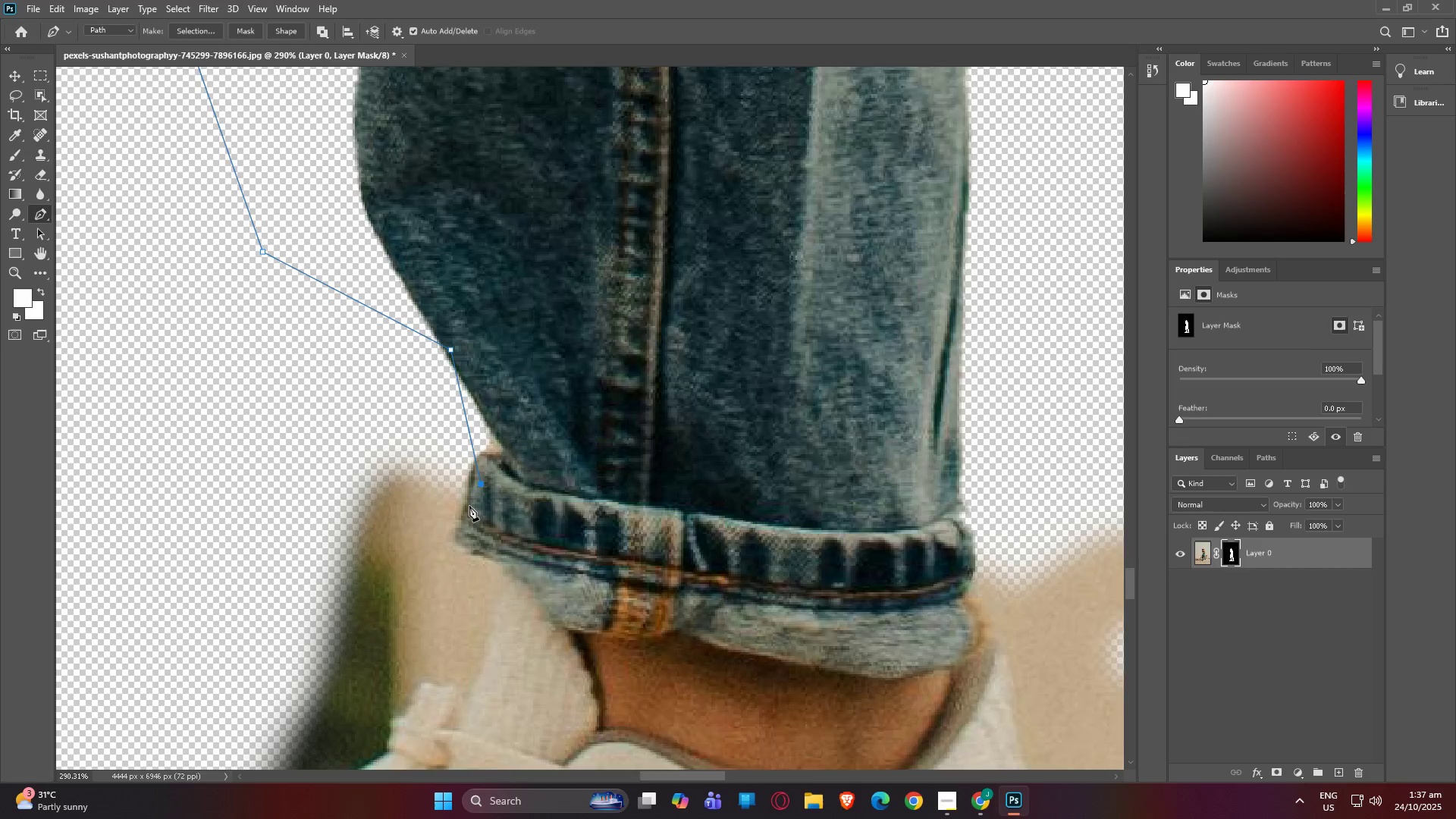 
key(Alt+AltLeft)
 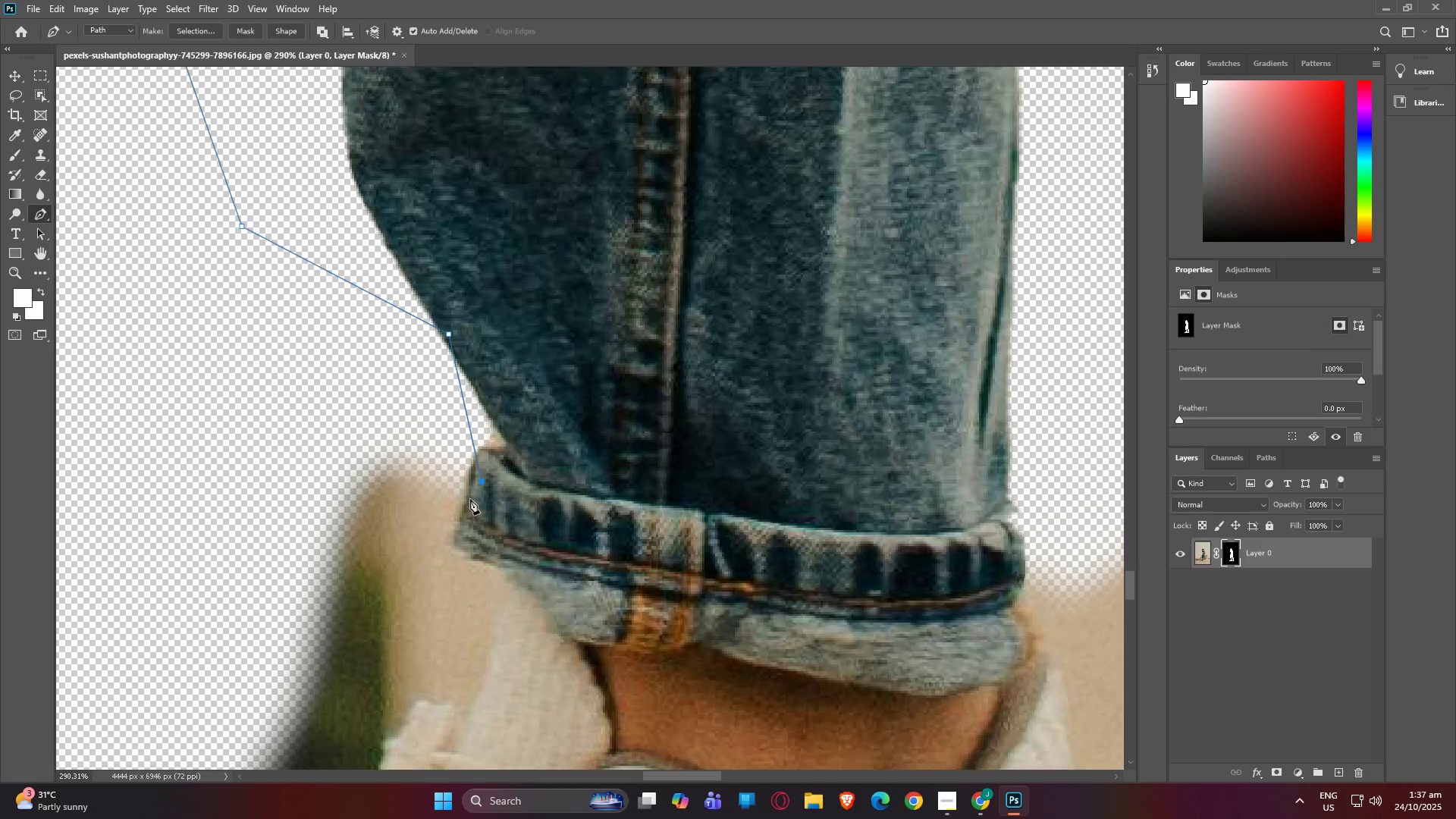 
key(Alt+AltLeft)
 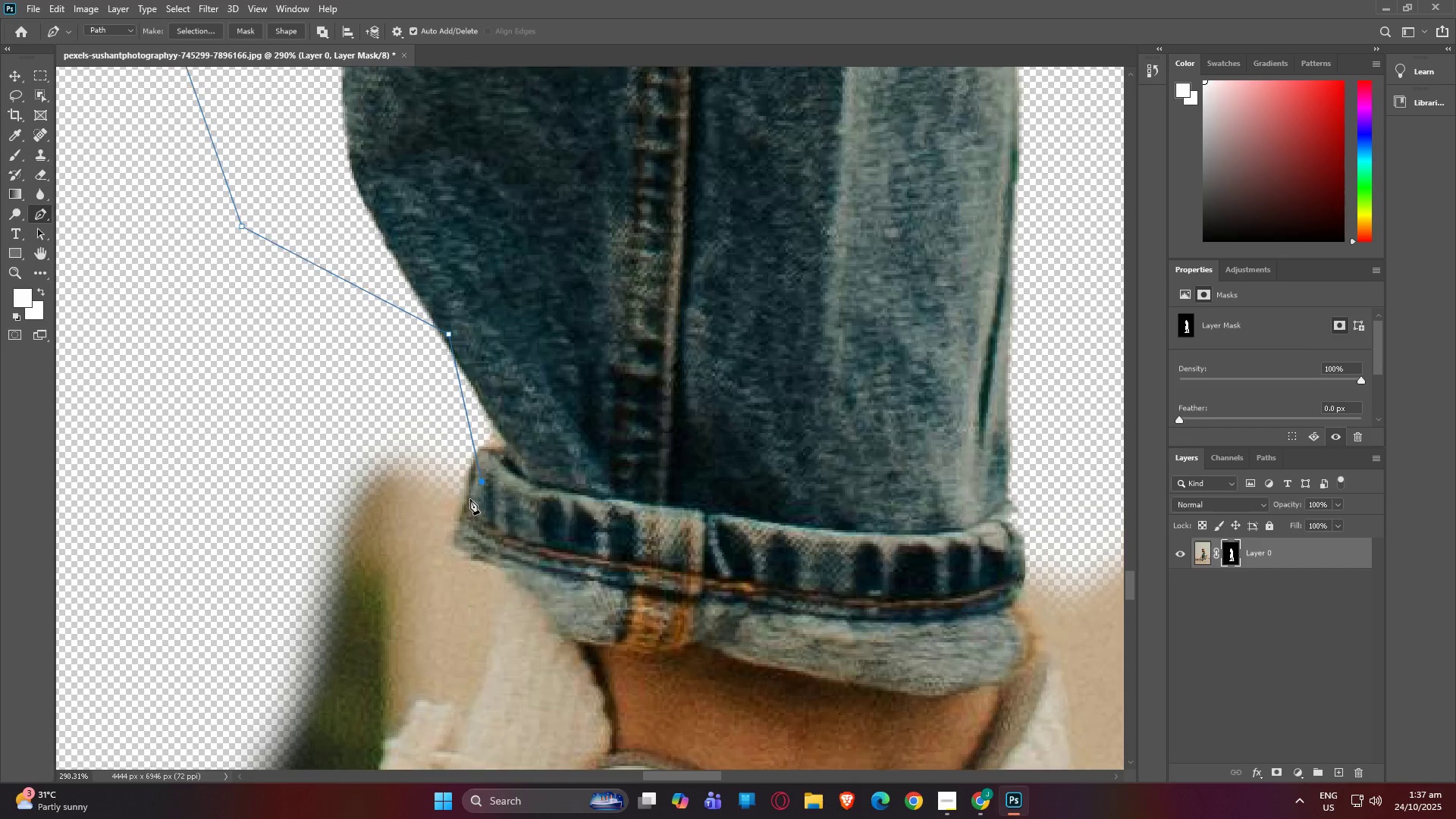 
key(Alt+AltLeft)
 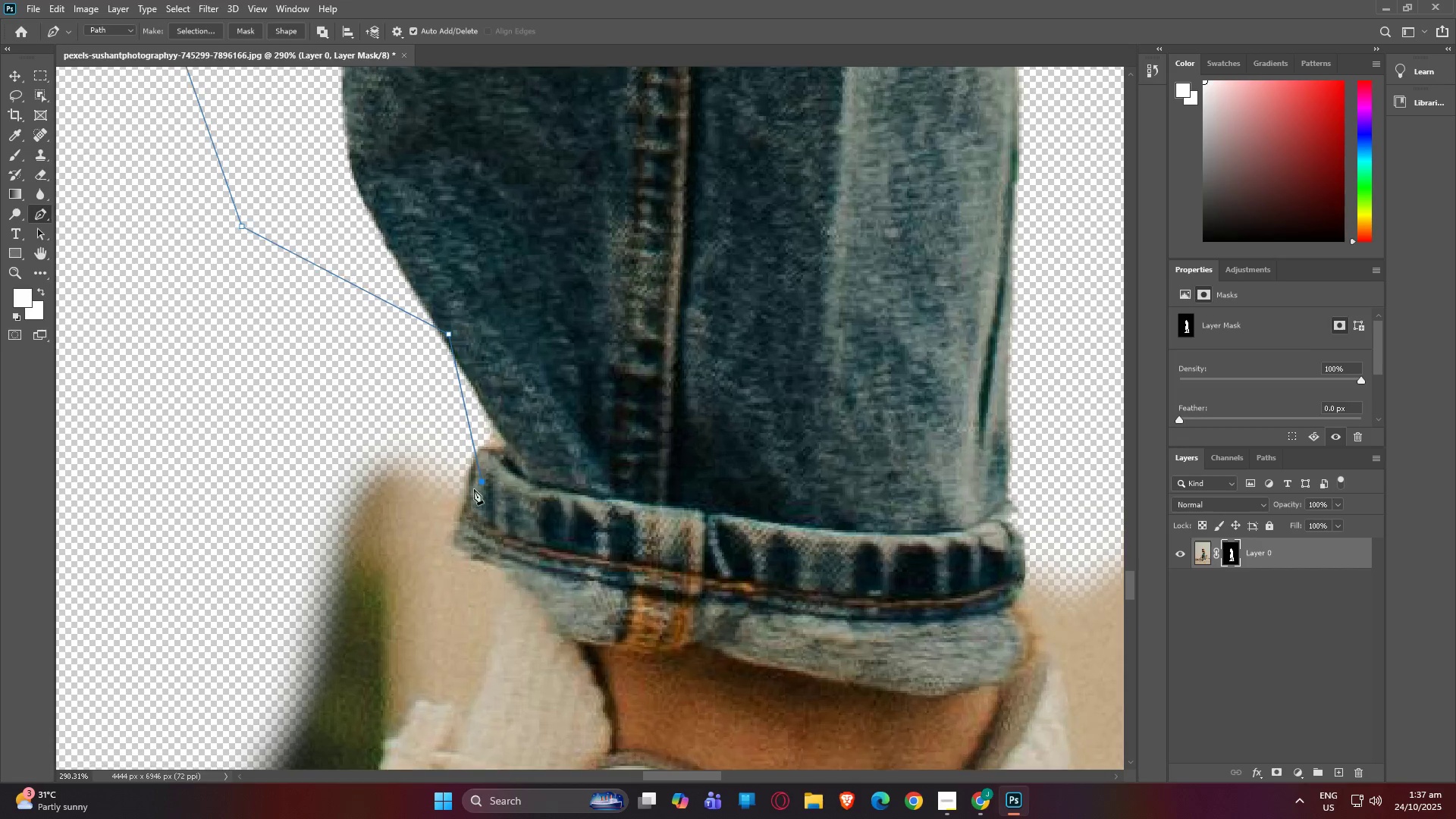 
key(Alt+AltLeft)
 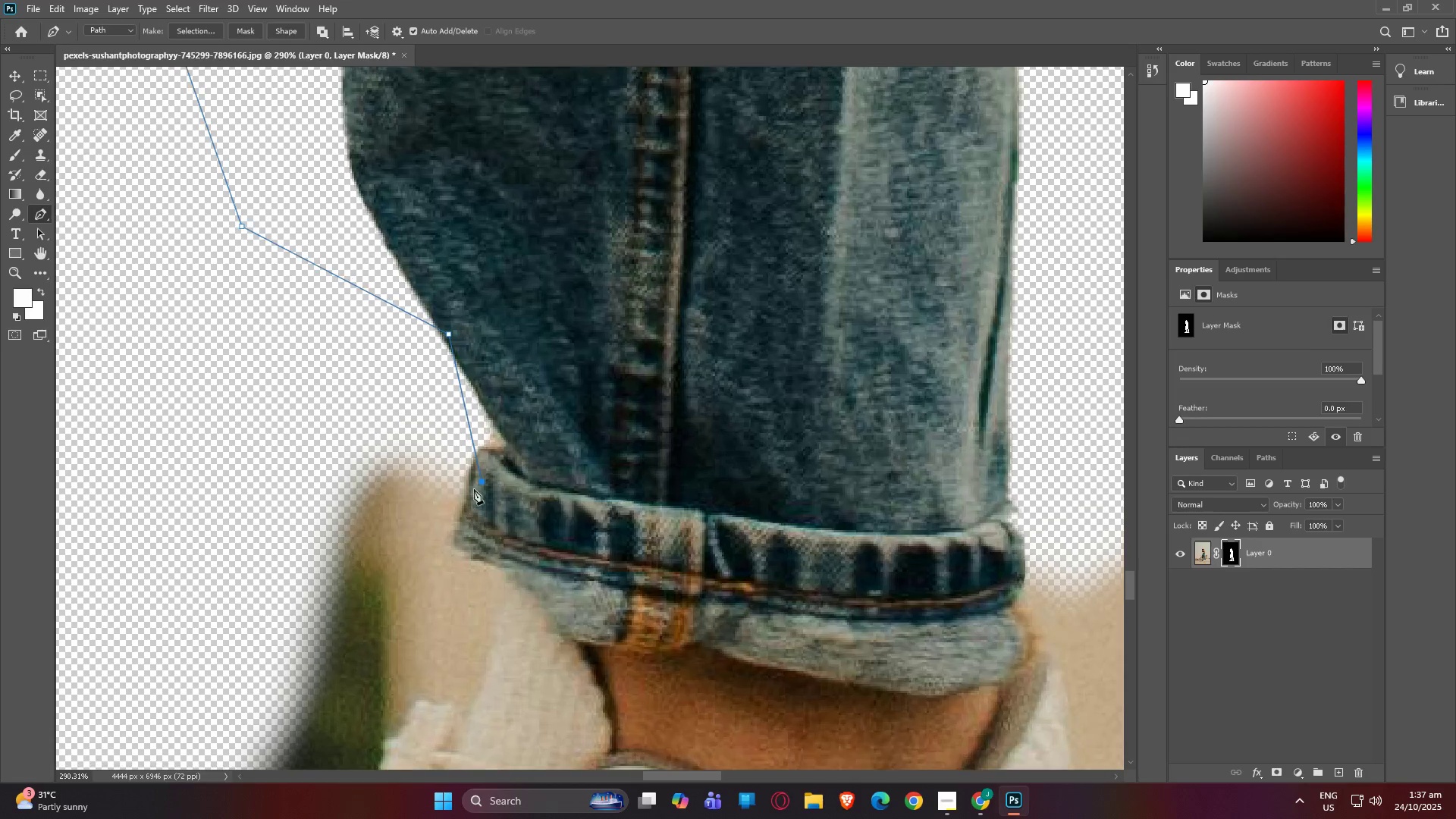 
key(Alt+AltLeft)
 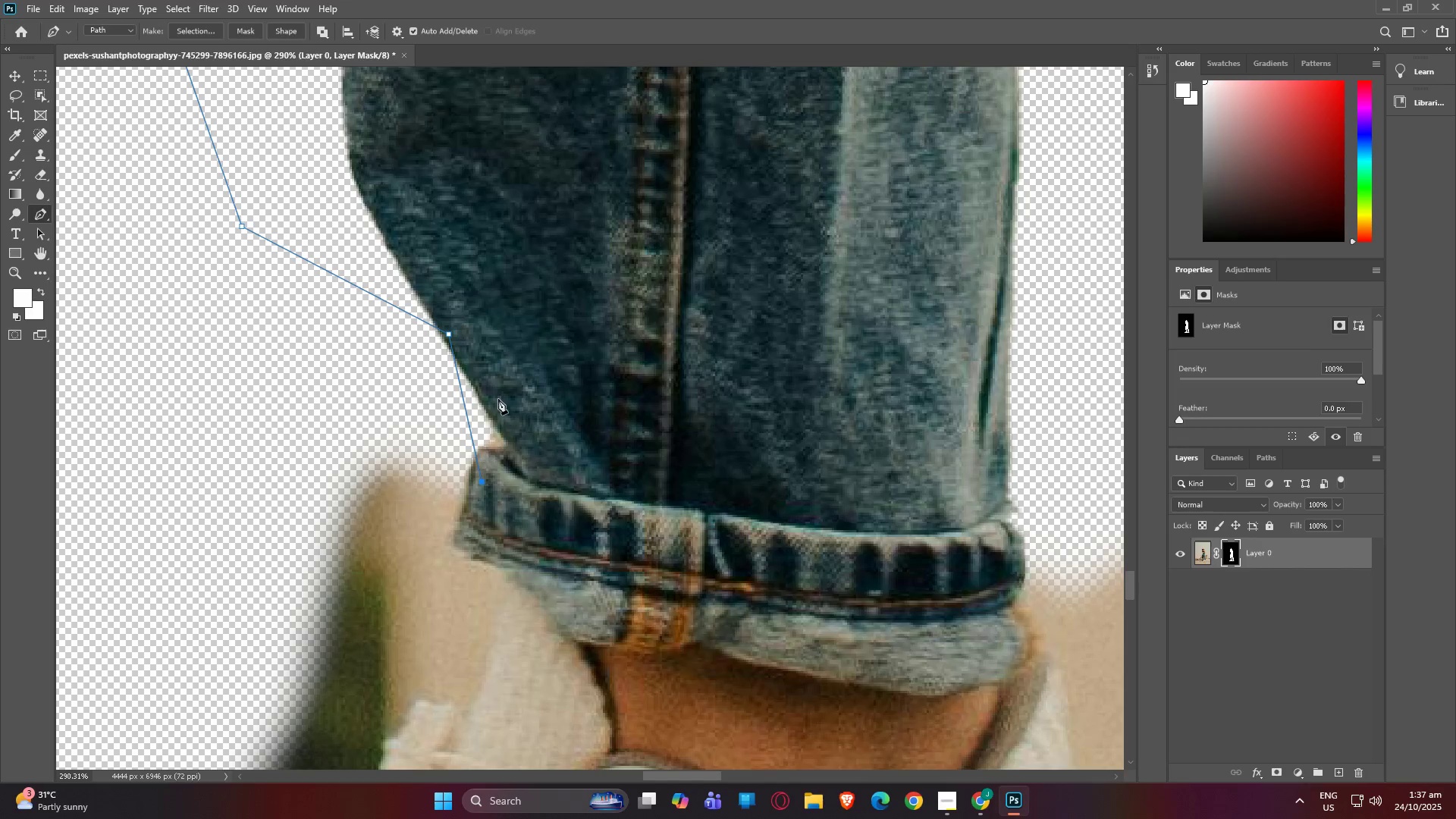 
key(Control+Z)
 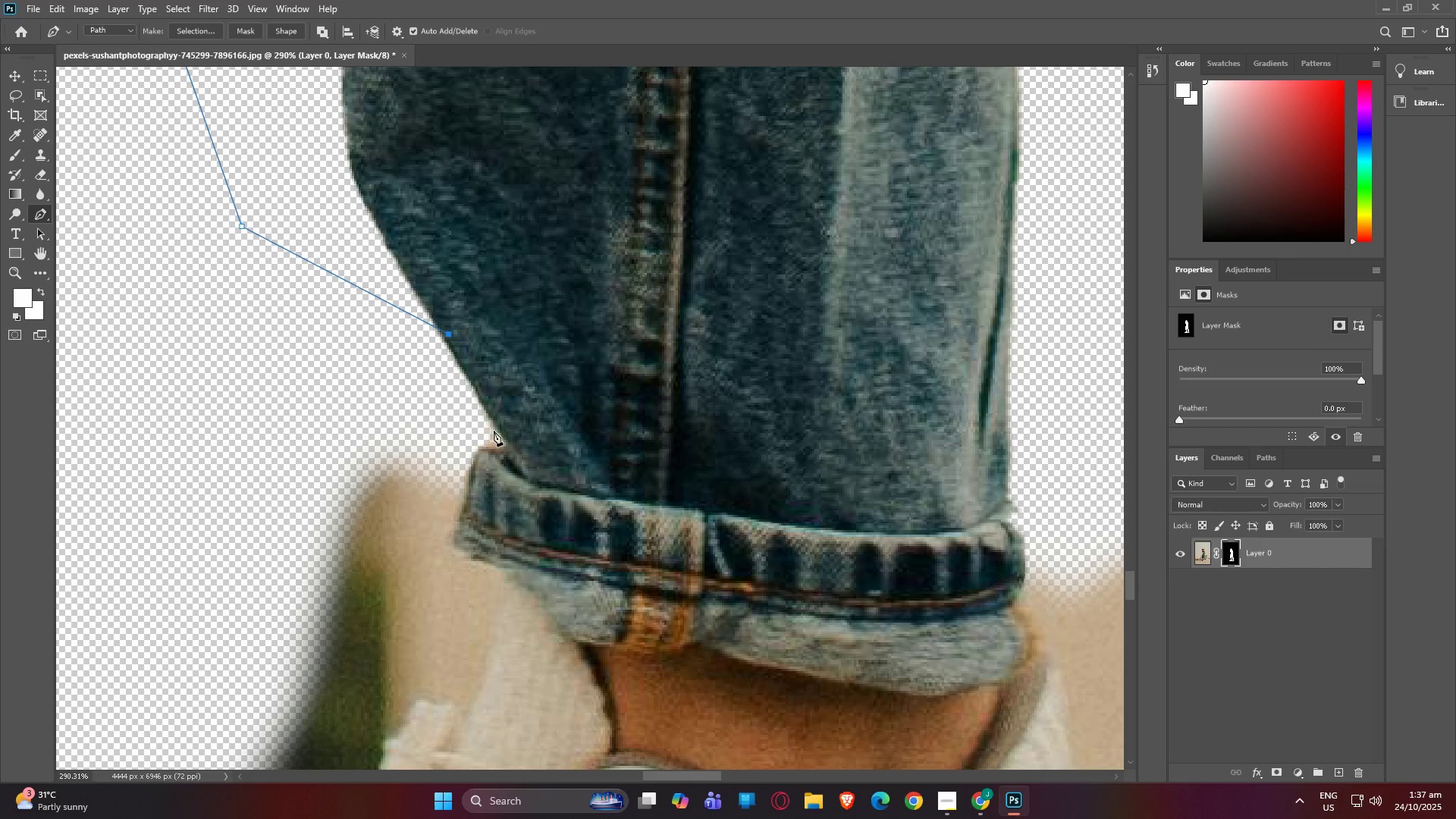 
left_click([494, 431])
 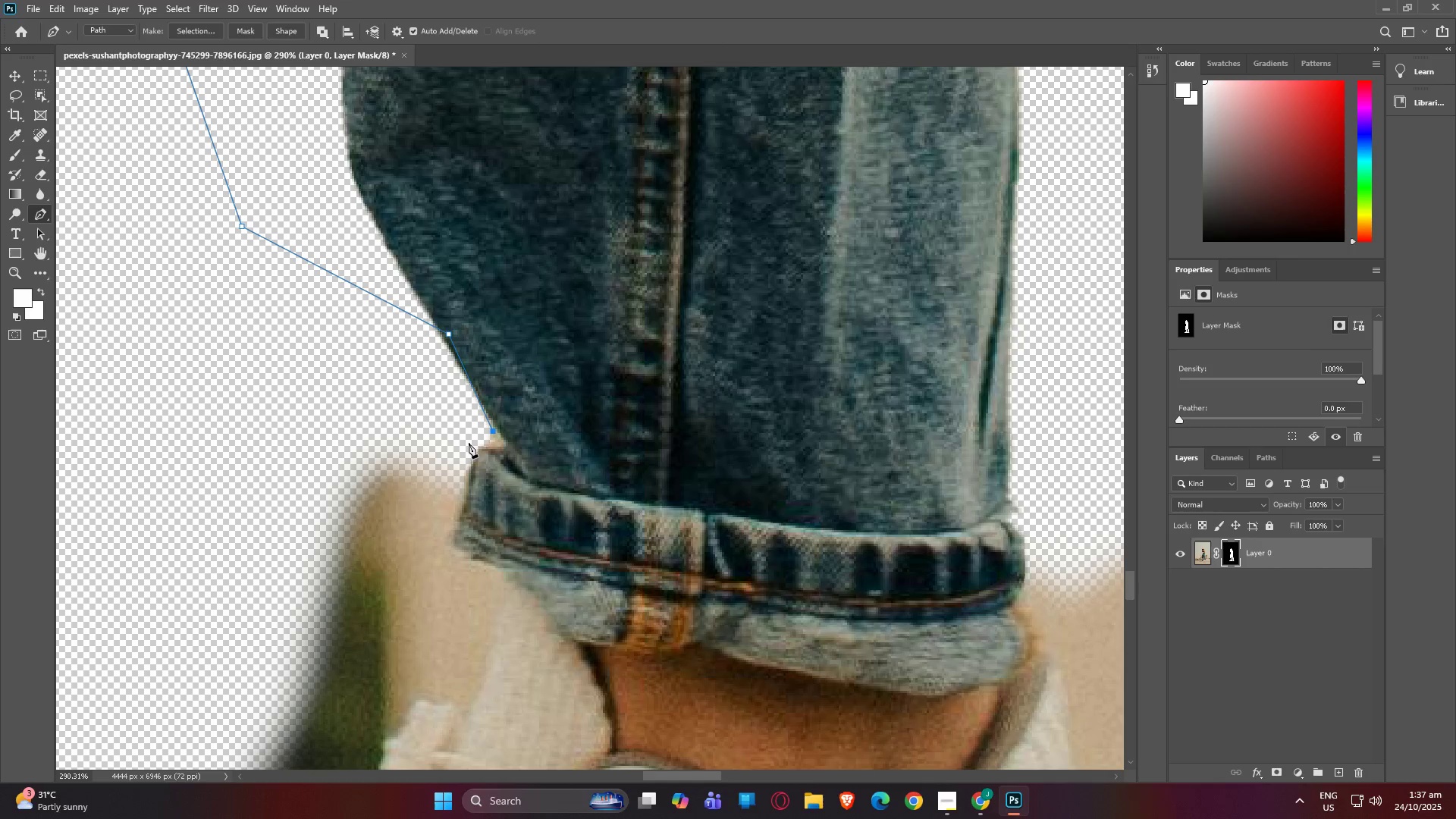 
left_click([462, 446])
 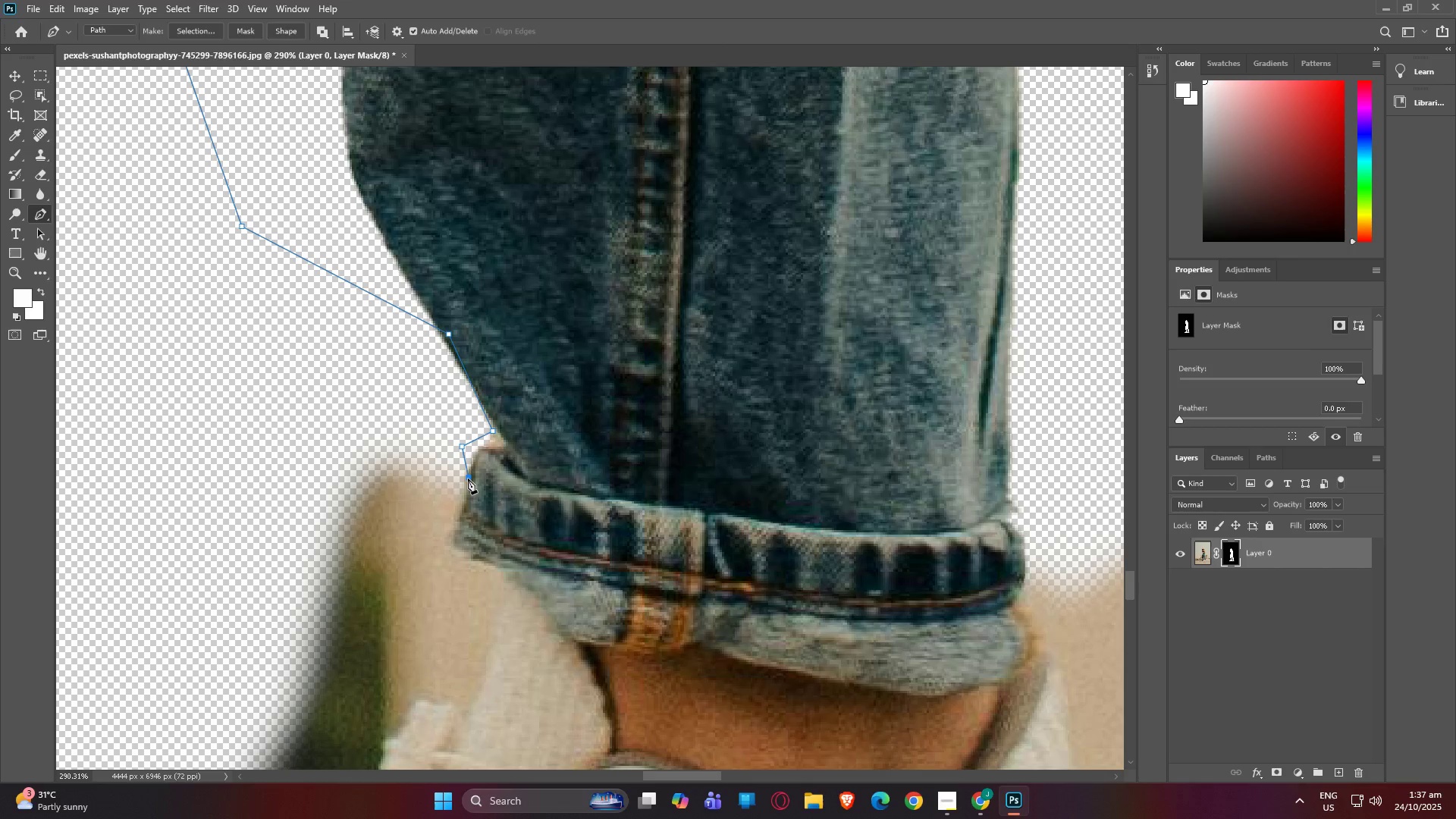 
left_click([468, 479])
 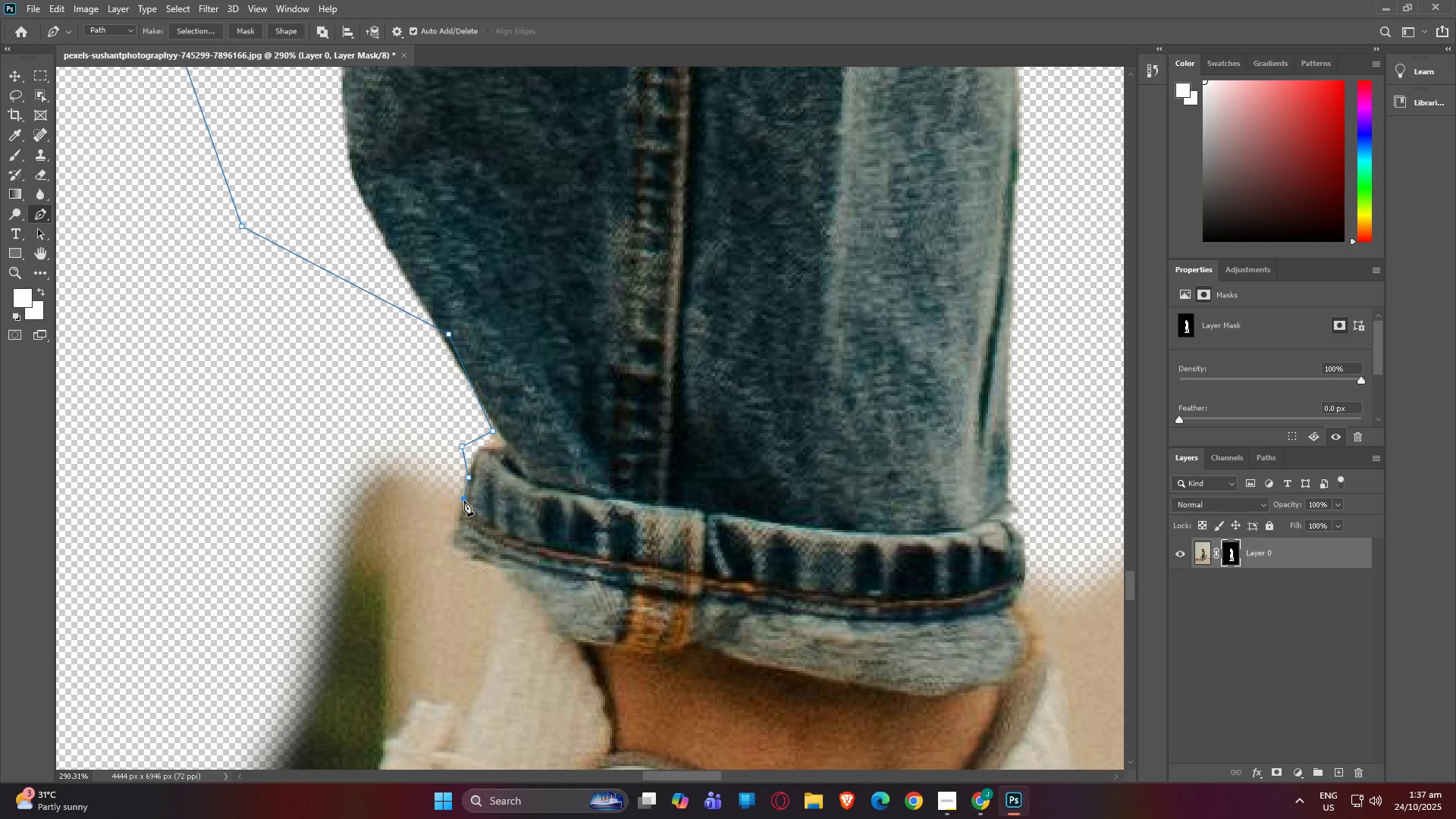 
left_click([464, 500])
 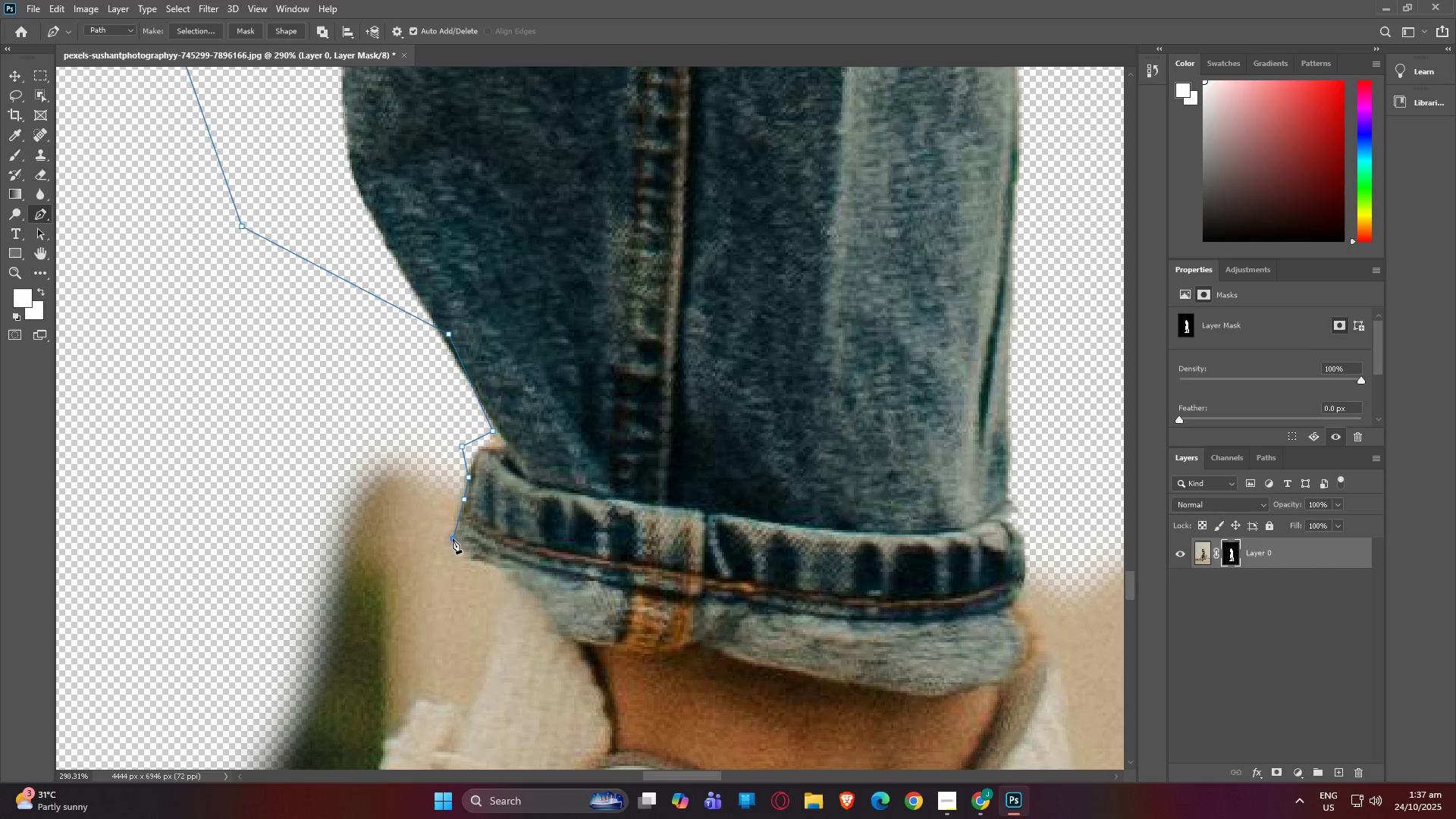 
left_click([453, 538])
 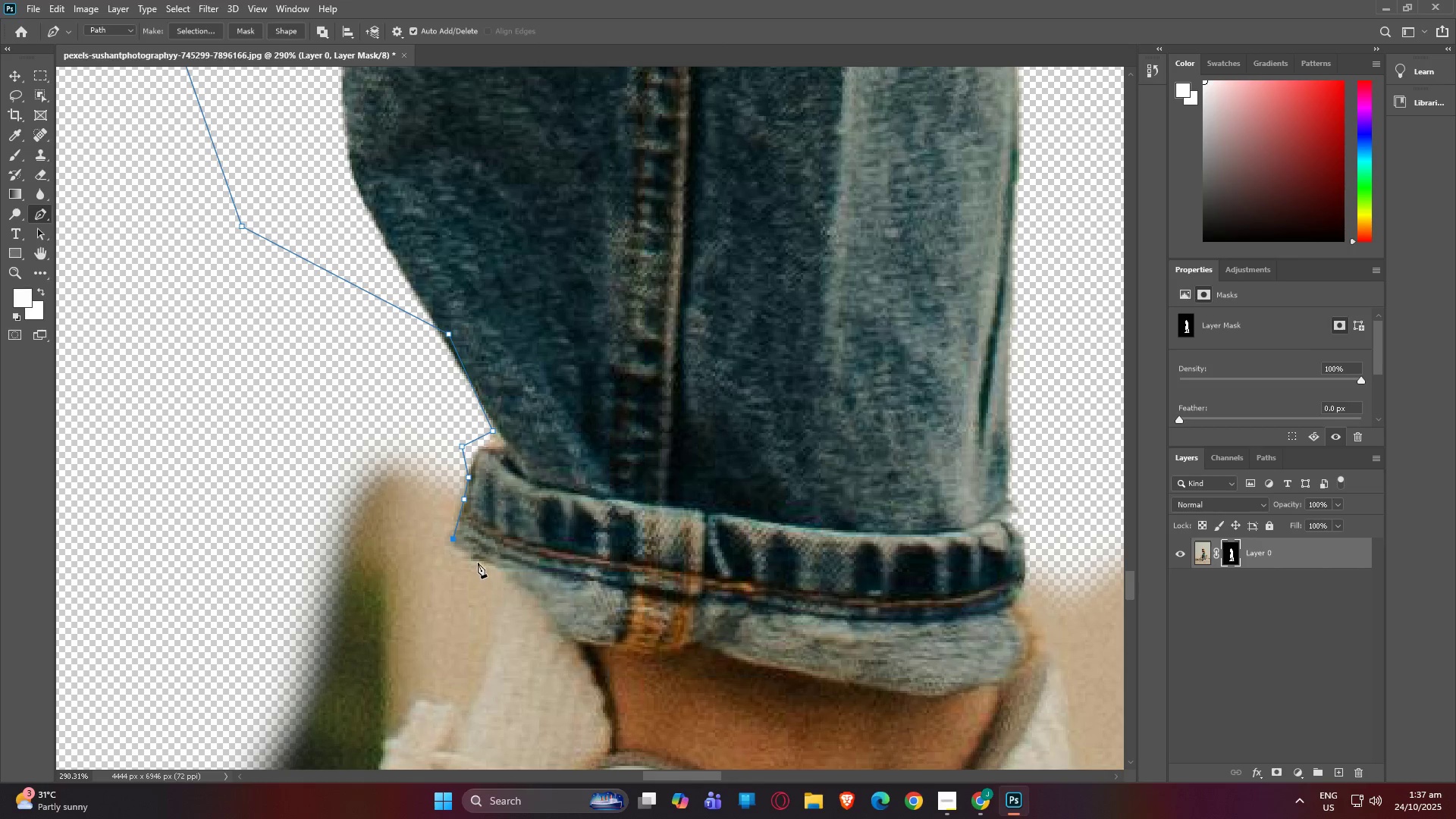 
left_click([478, 563])
 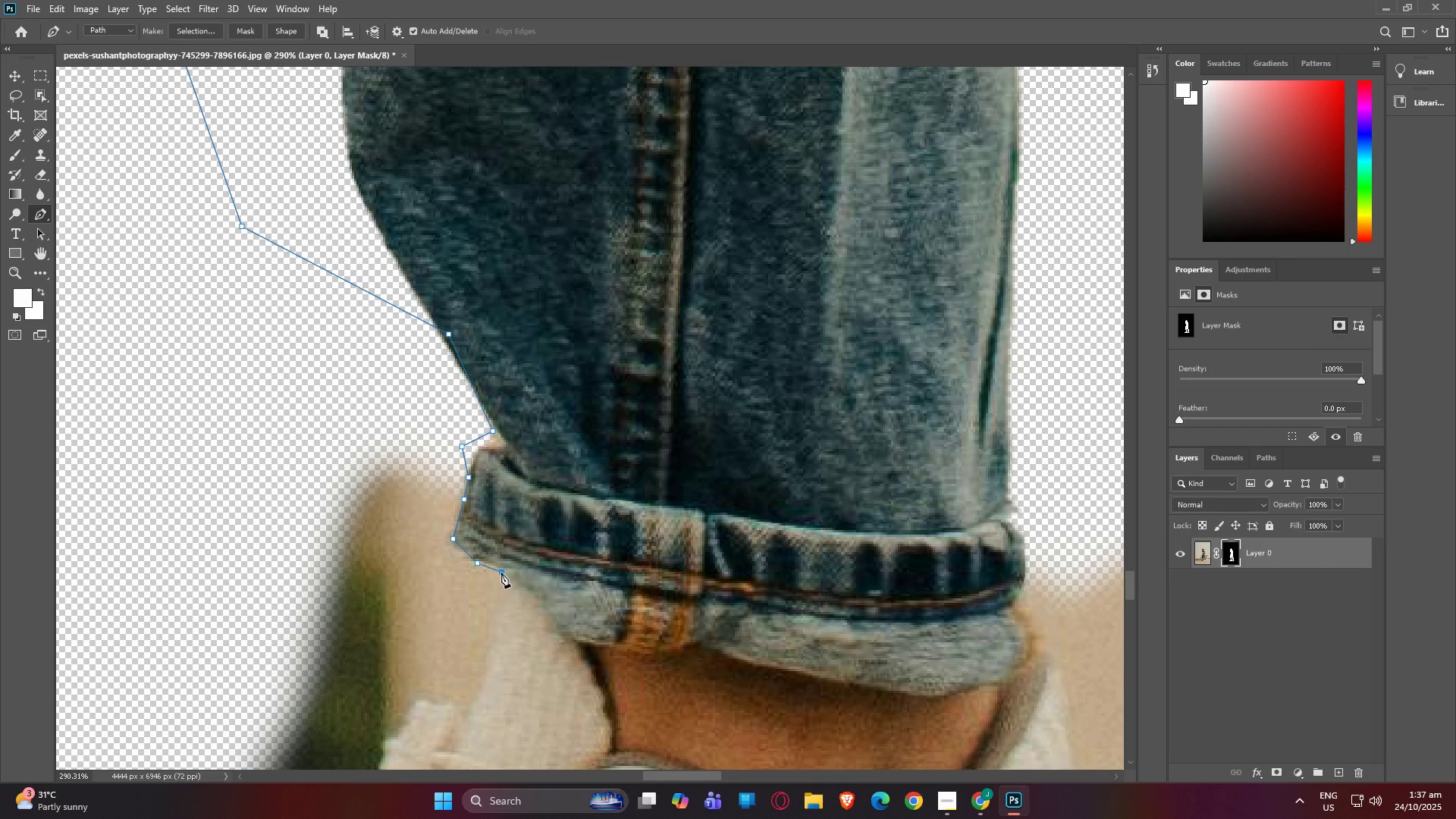 
left_click([501, 573])
 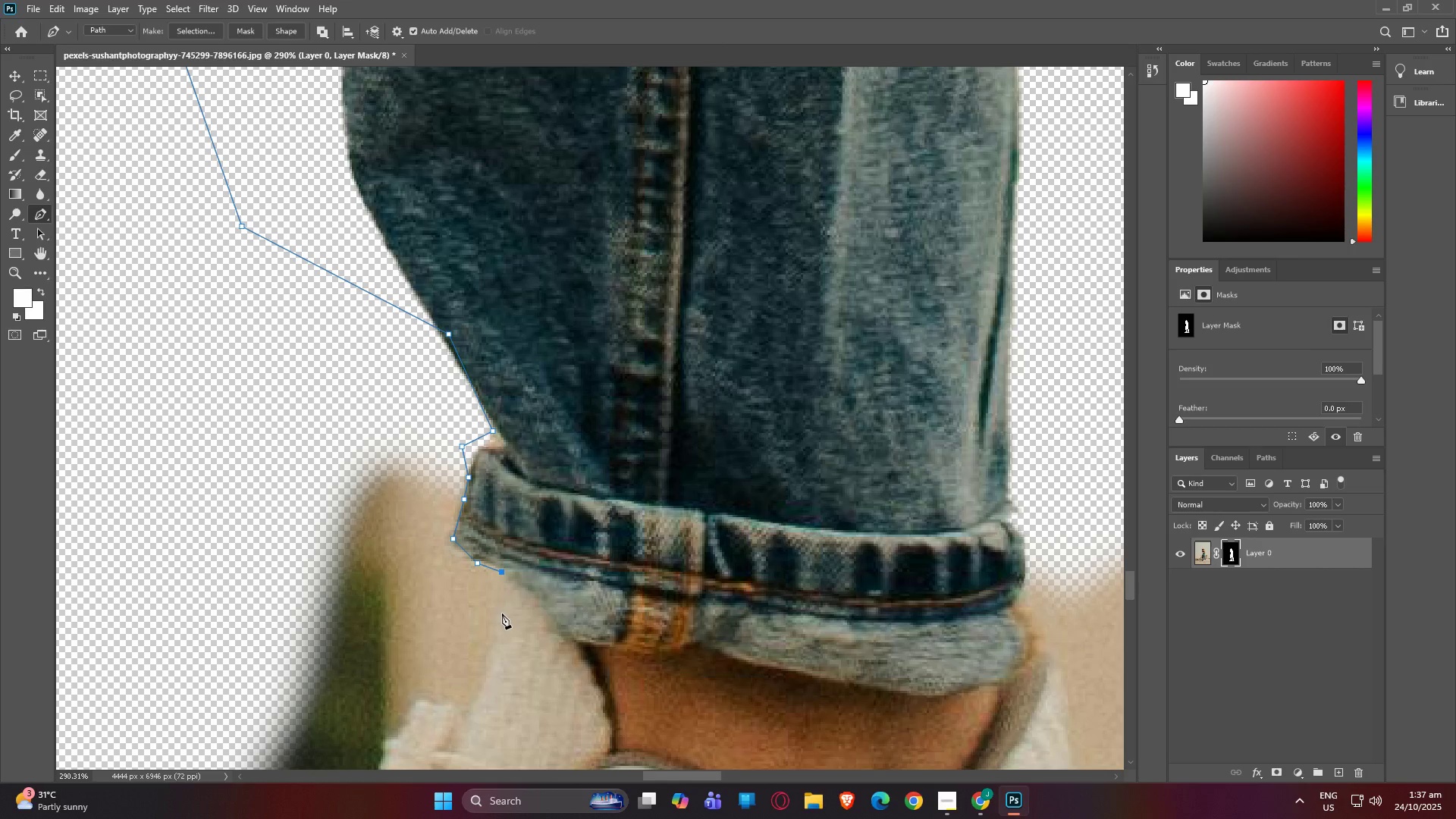 
left_click([502, 613])
 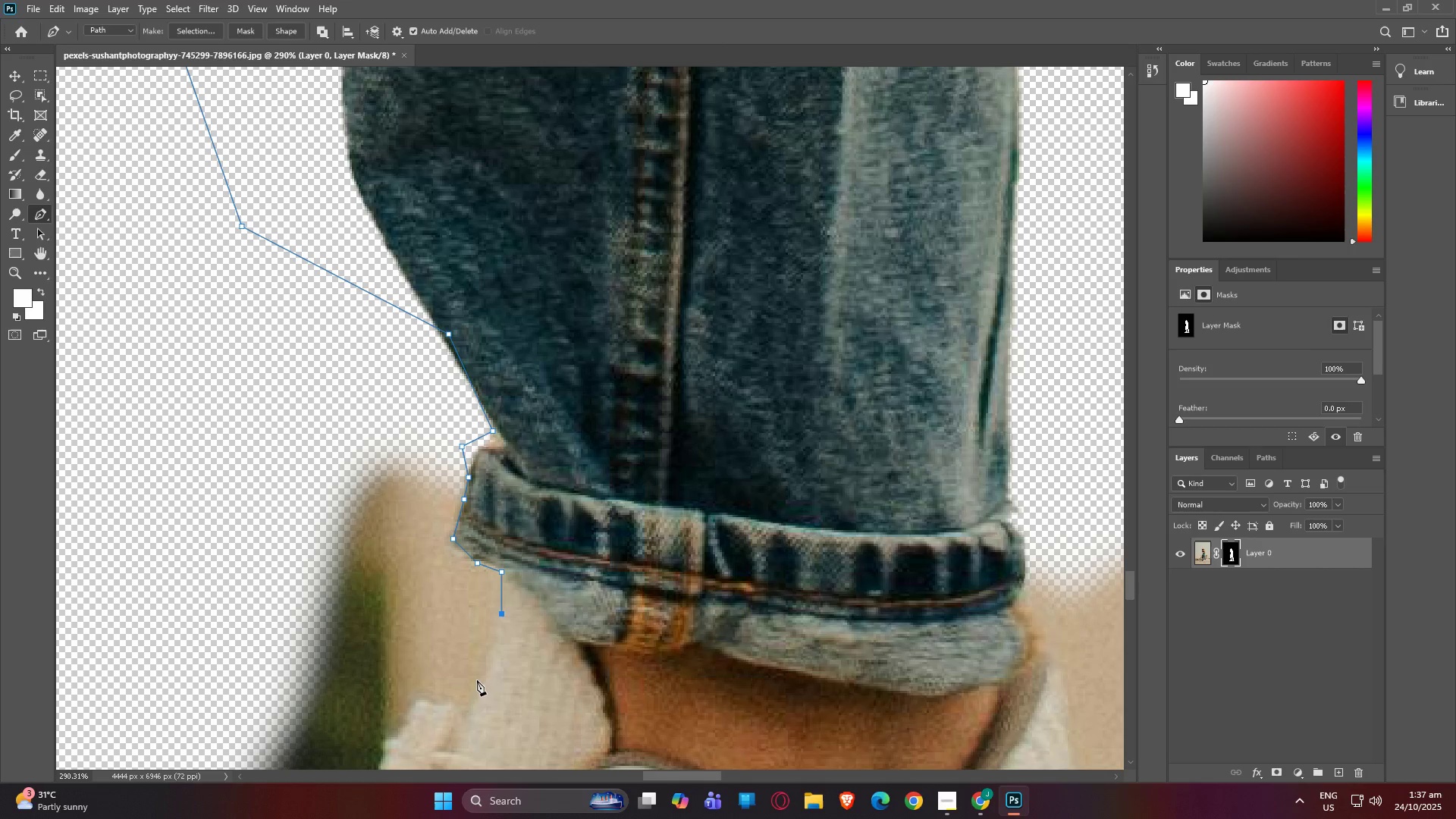 
left_click([477, 682])
 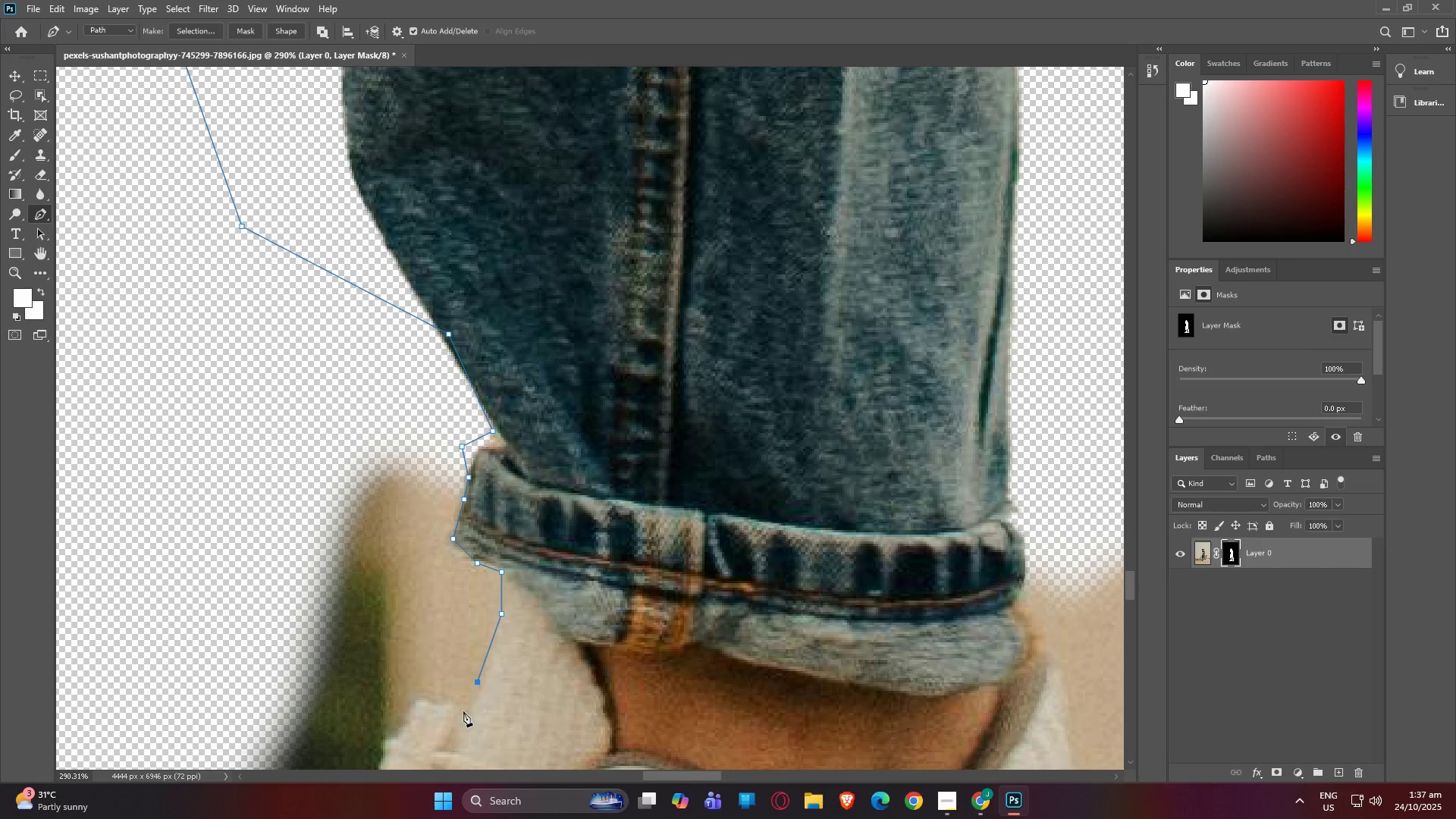 
left_click([463, 711])
 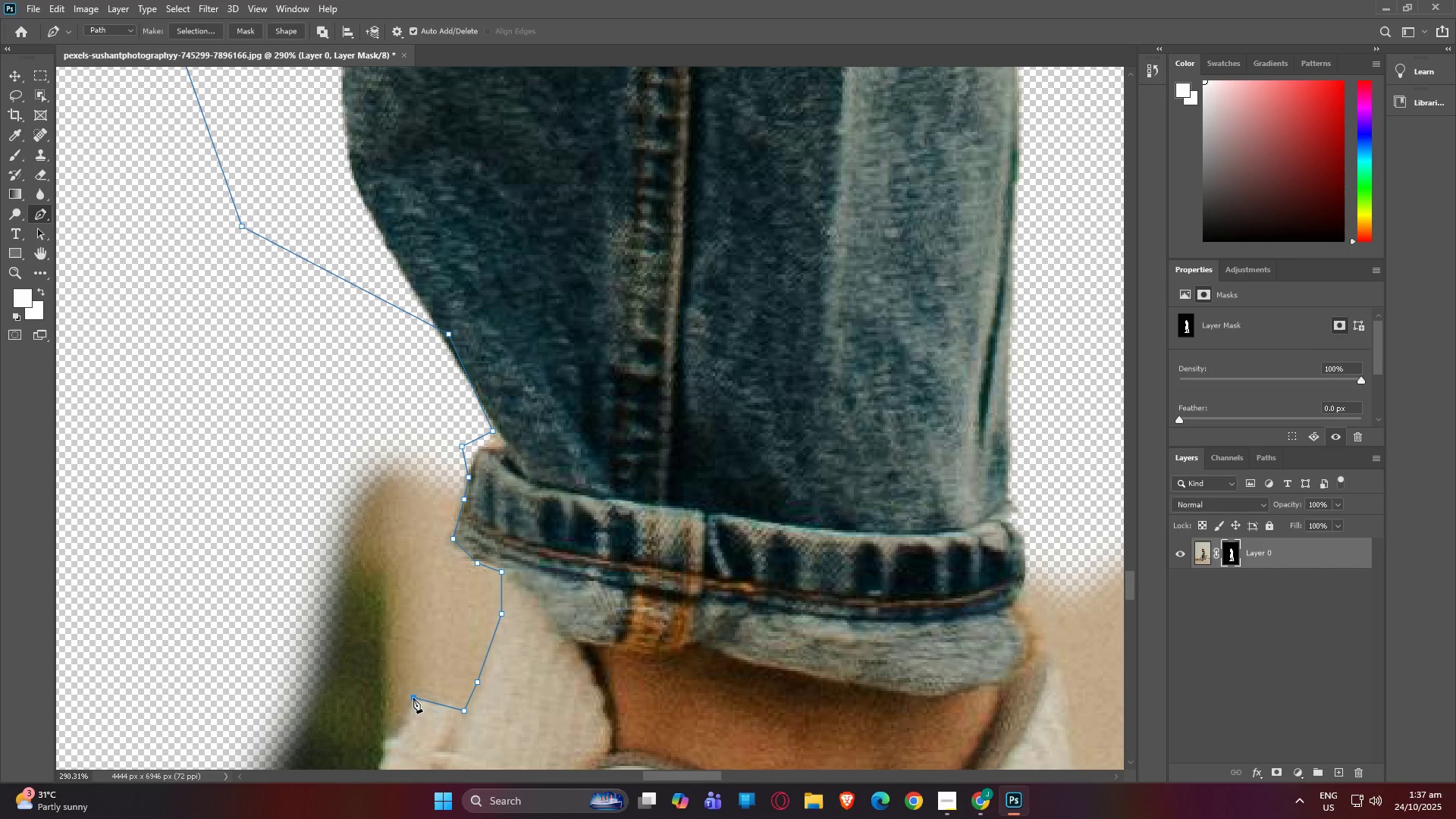 
left_click([413, 698])
 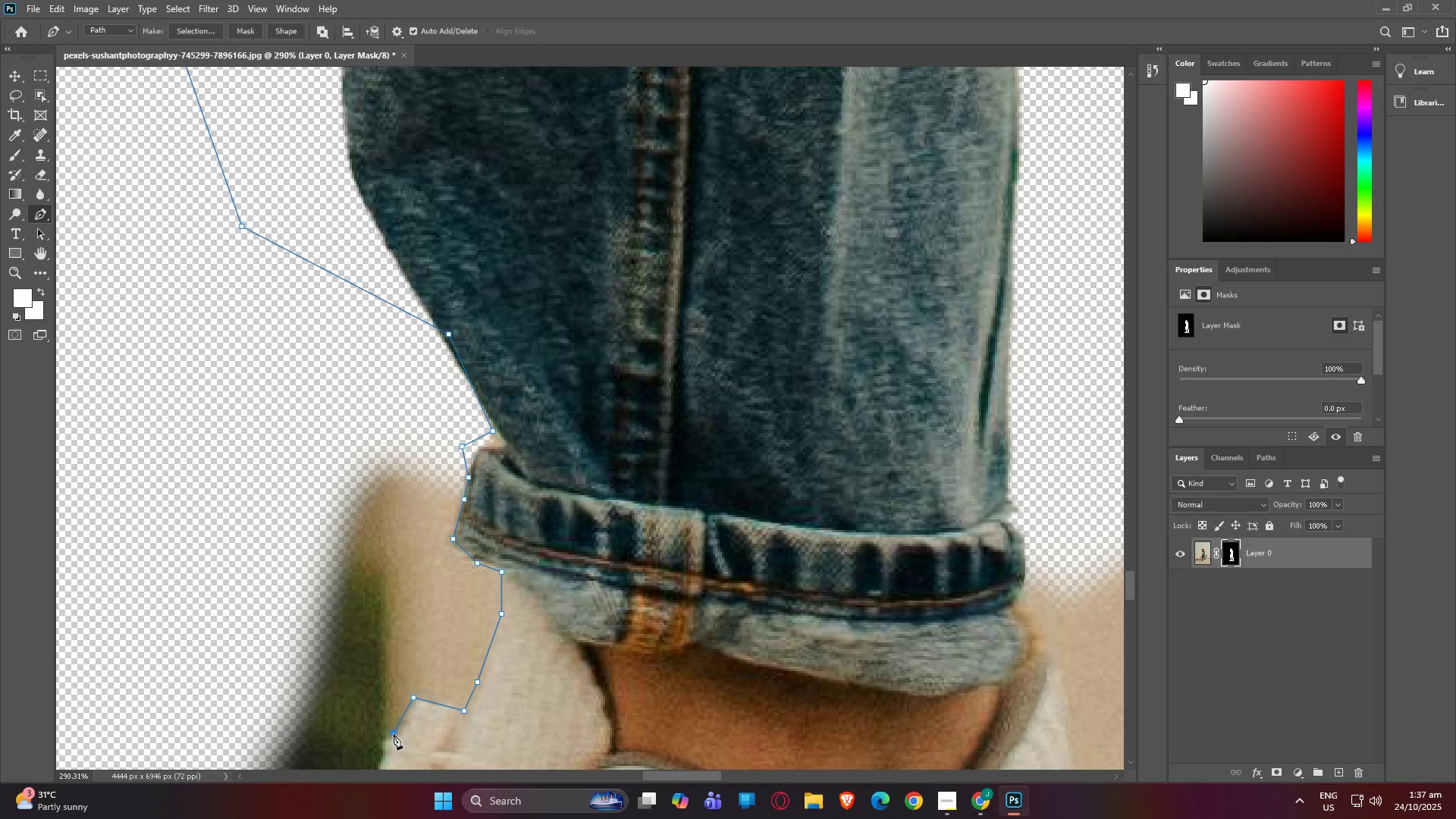 
left_click([394, 734])
 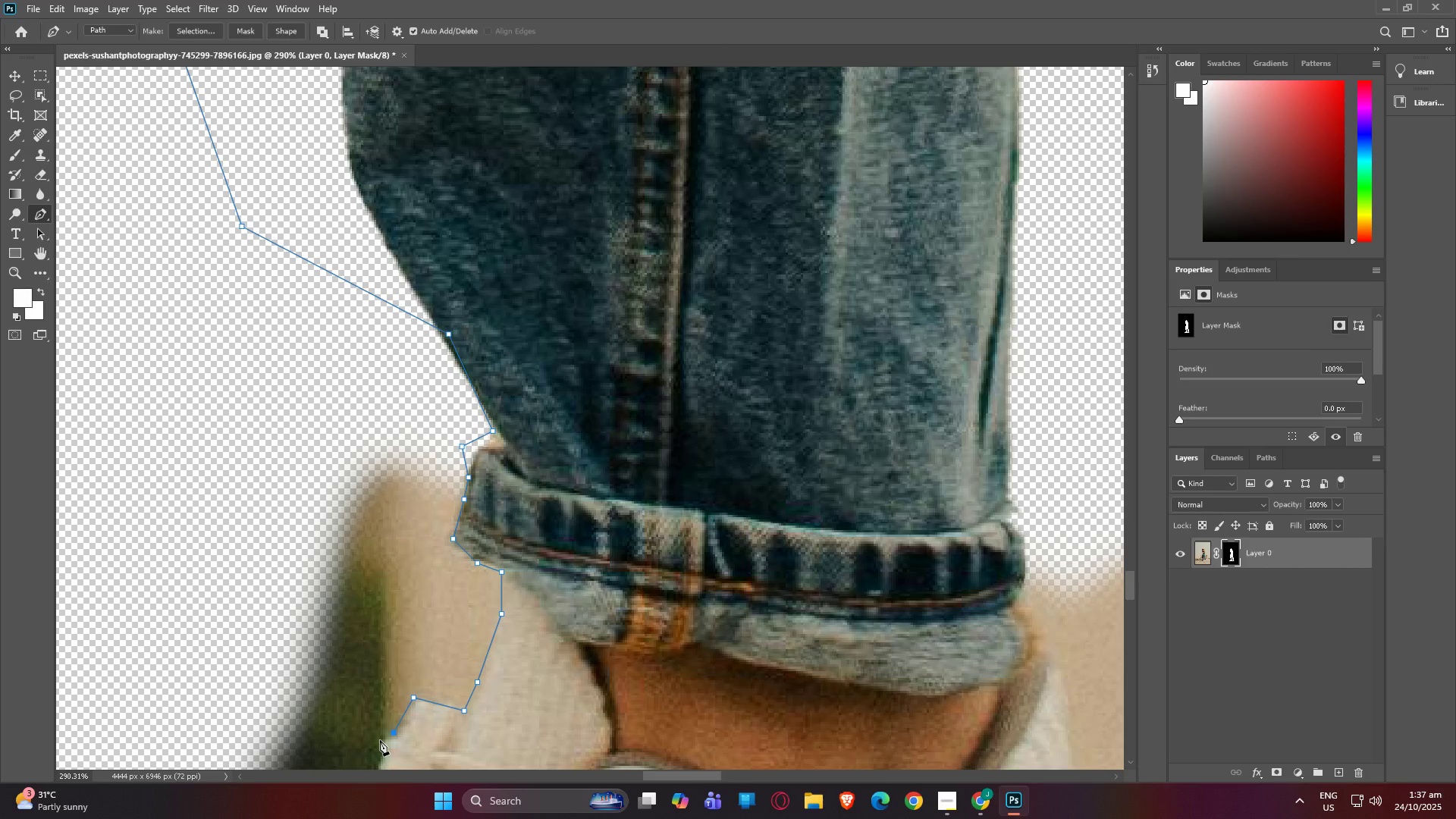 
left_click([380, 740])
 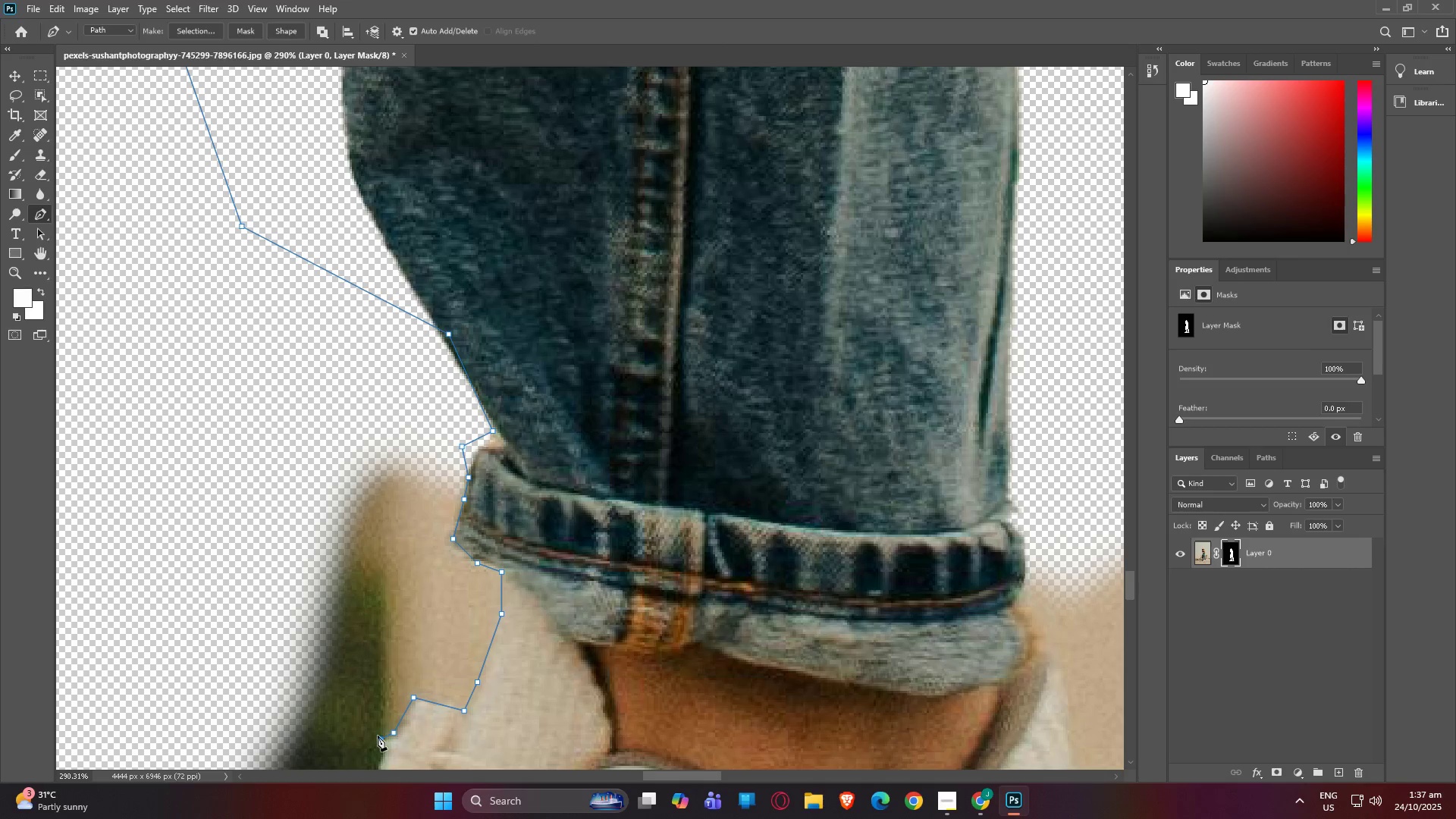 
type(hop)
 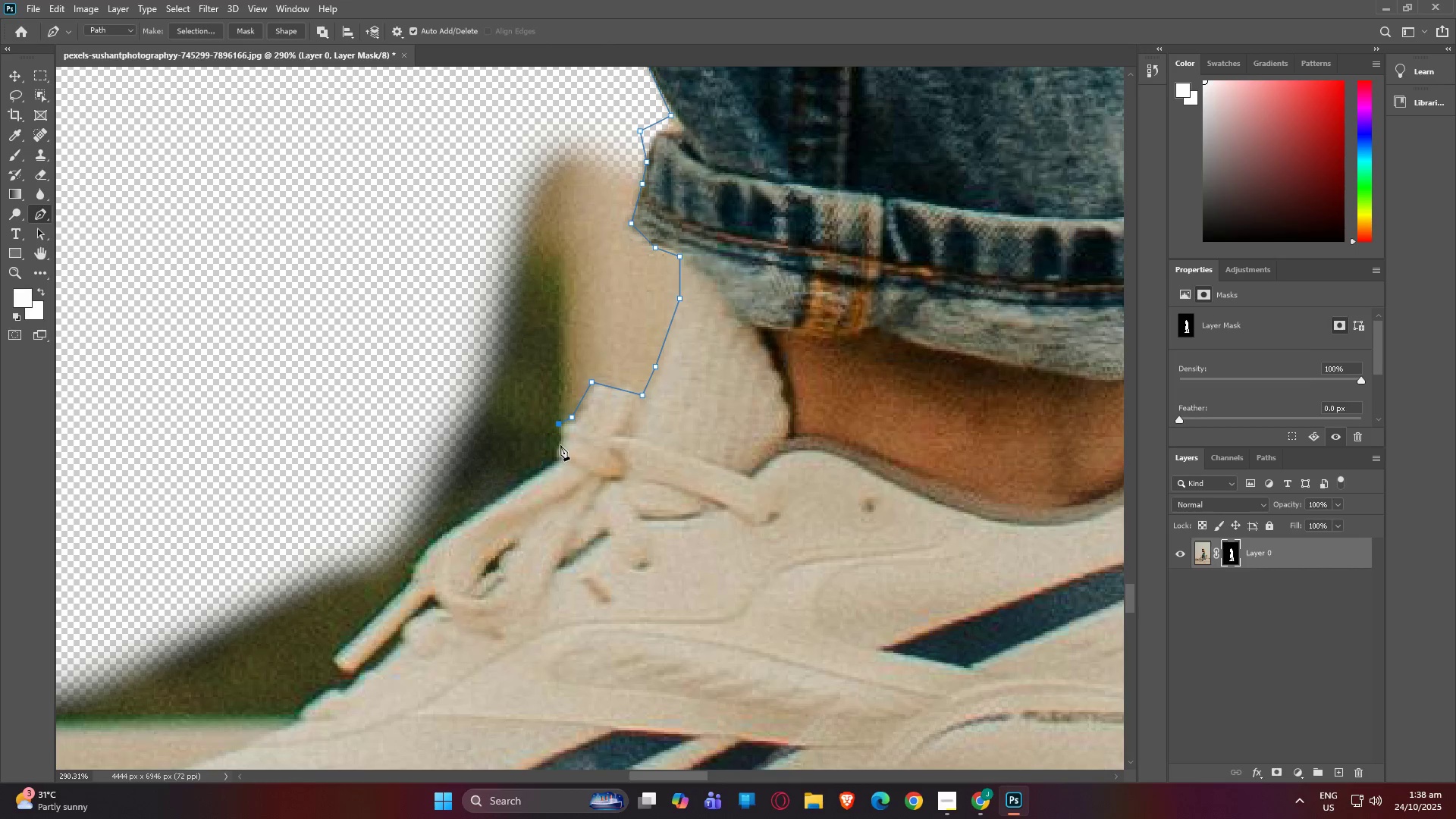 
left_click_drag(start_coordinate=[371, 721], to_coordinate=[425, 654])
 